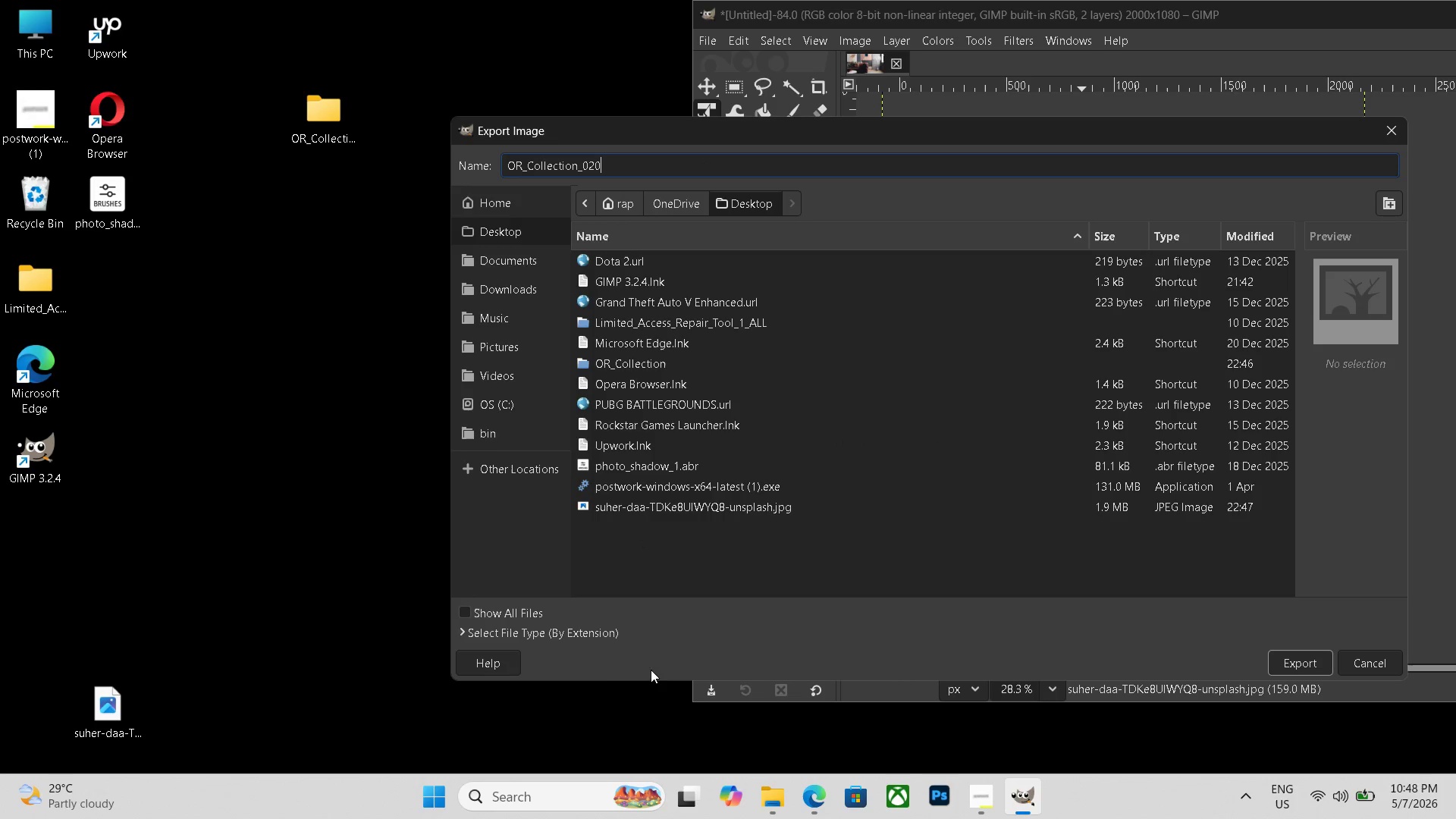 
left_click([580, 633])
 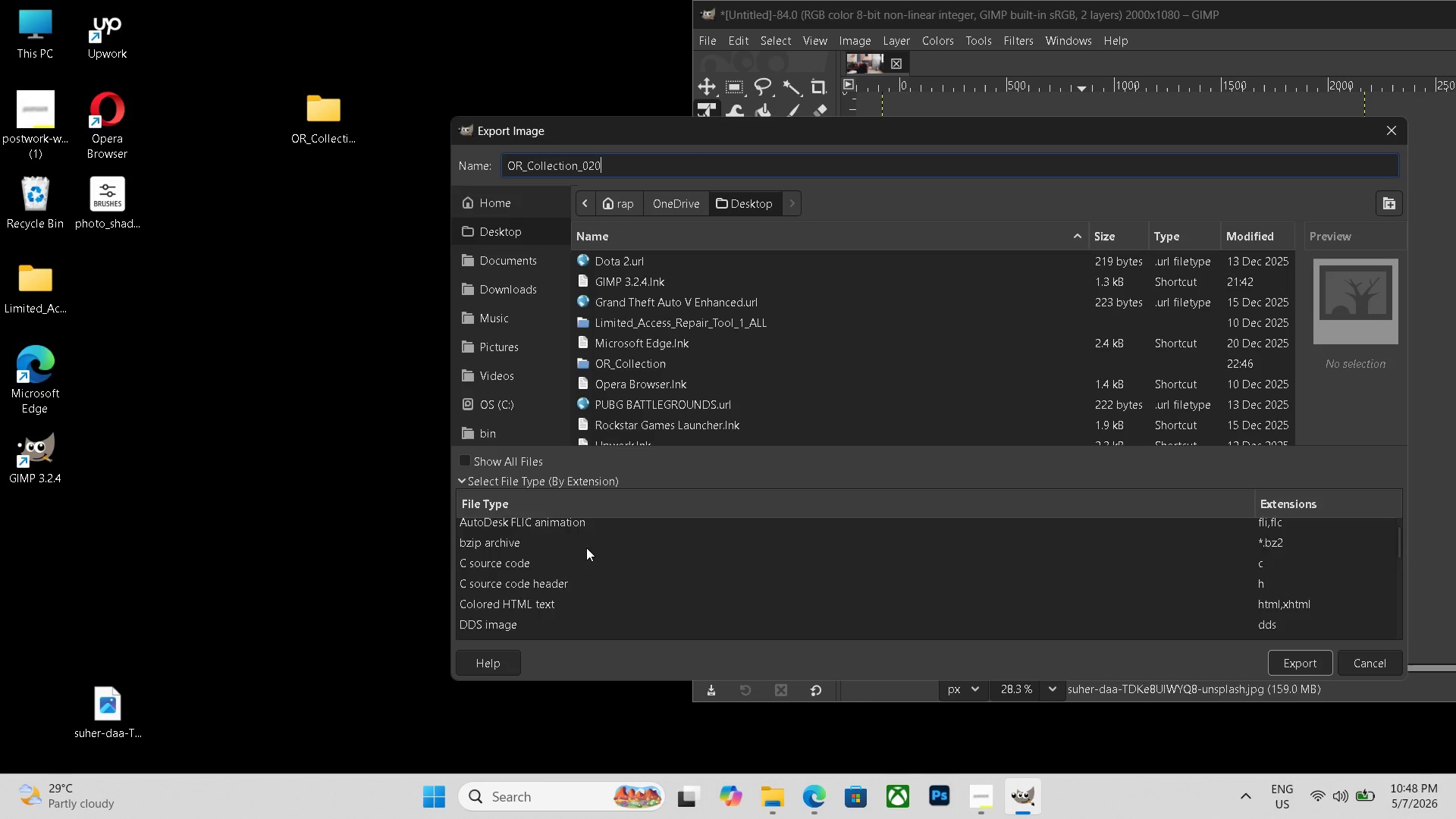 
scroll: coordinate [586, 548], scroll_direction: down, amount: 23.0
 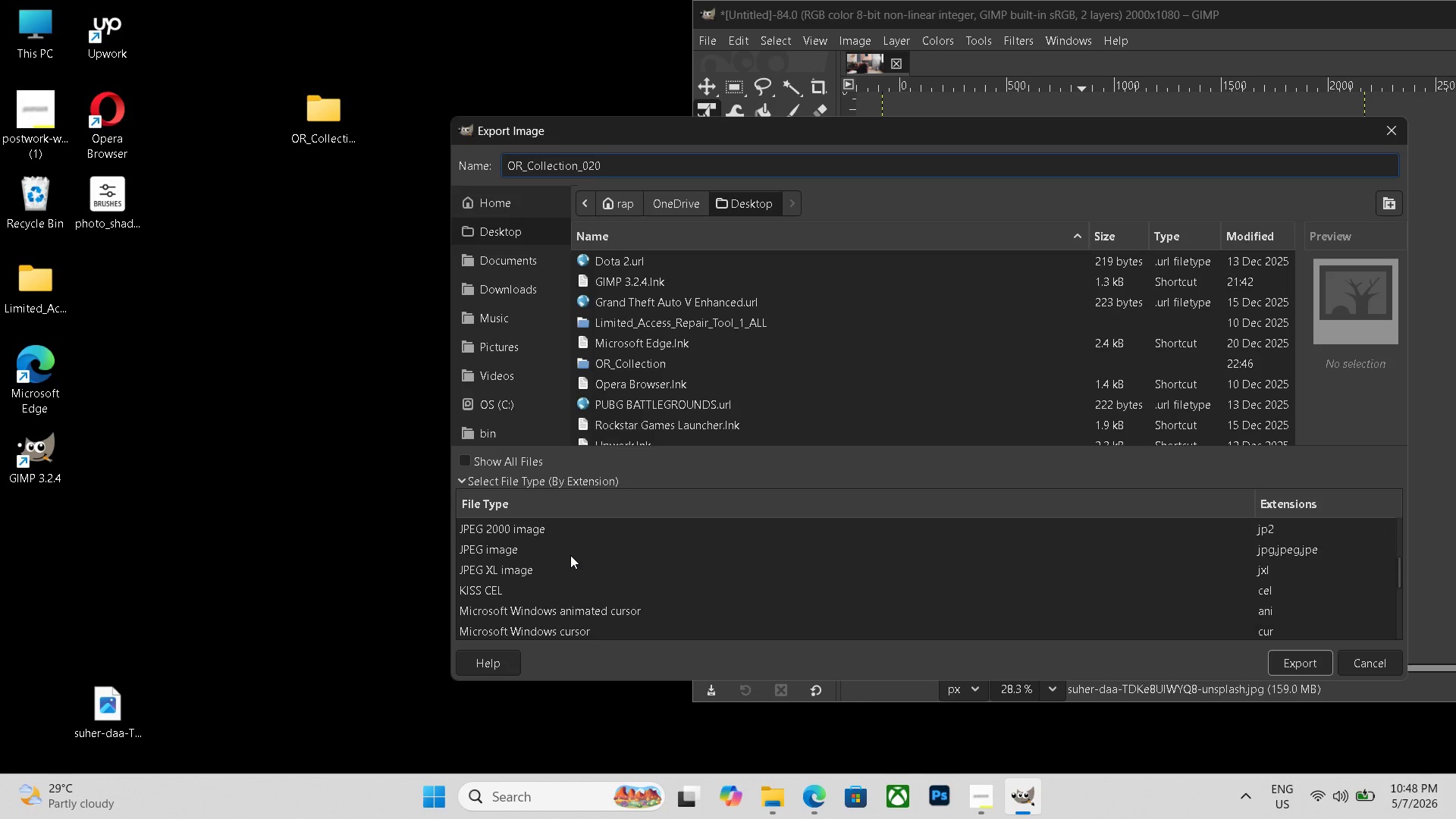 
scroll: coordinate [570, 555], scroll_direction: up, amount: 1.0
 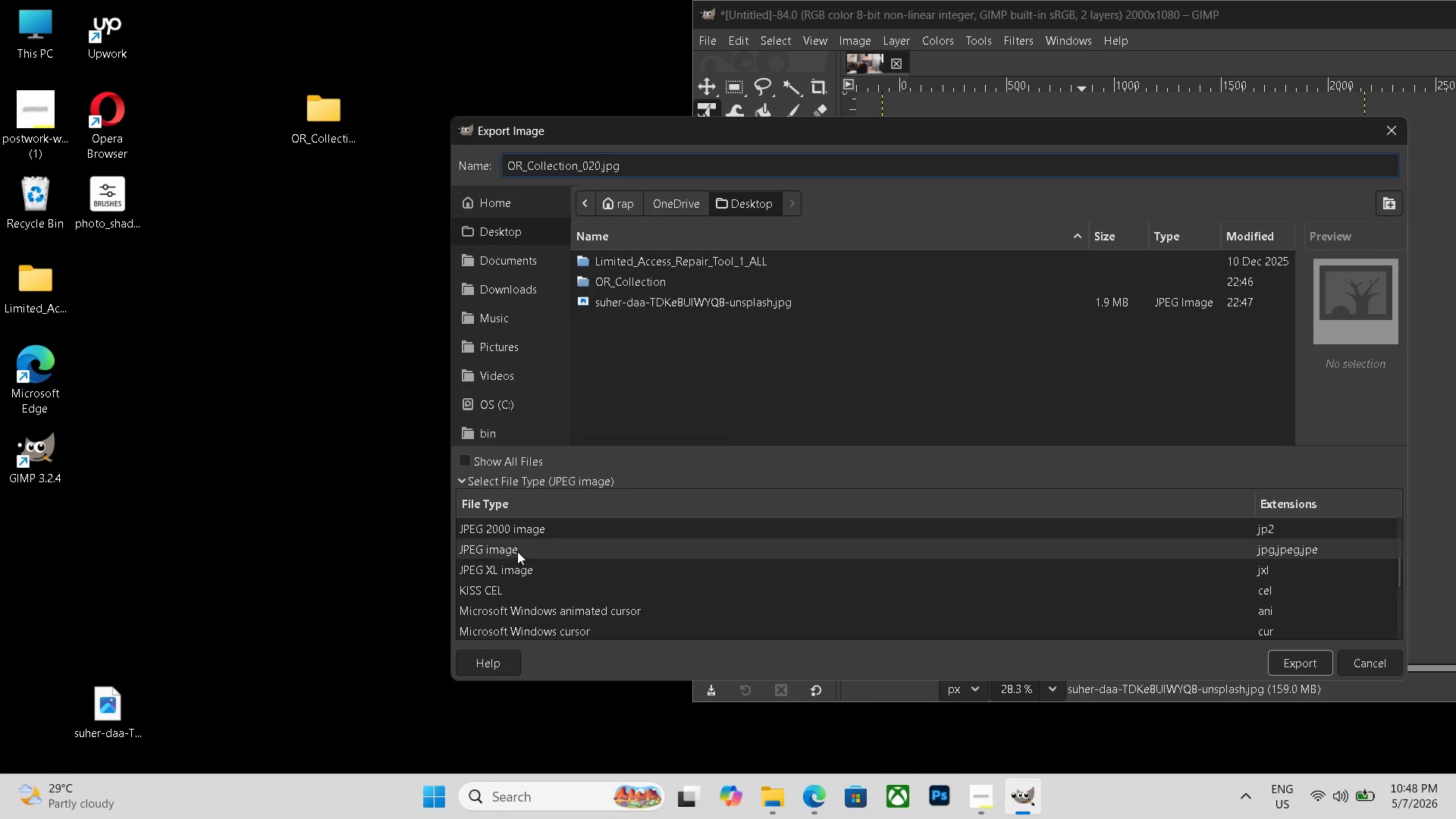 
left_click([517, 551])
 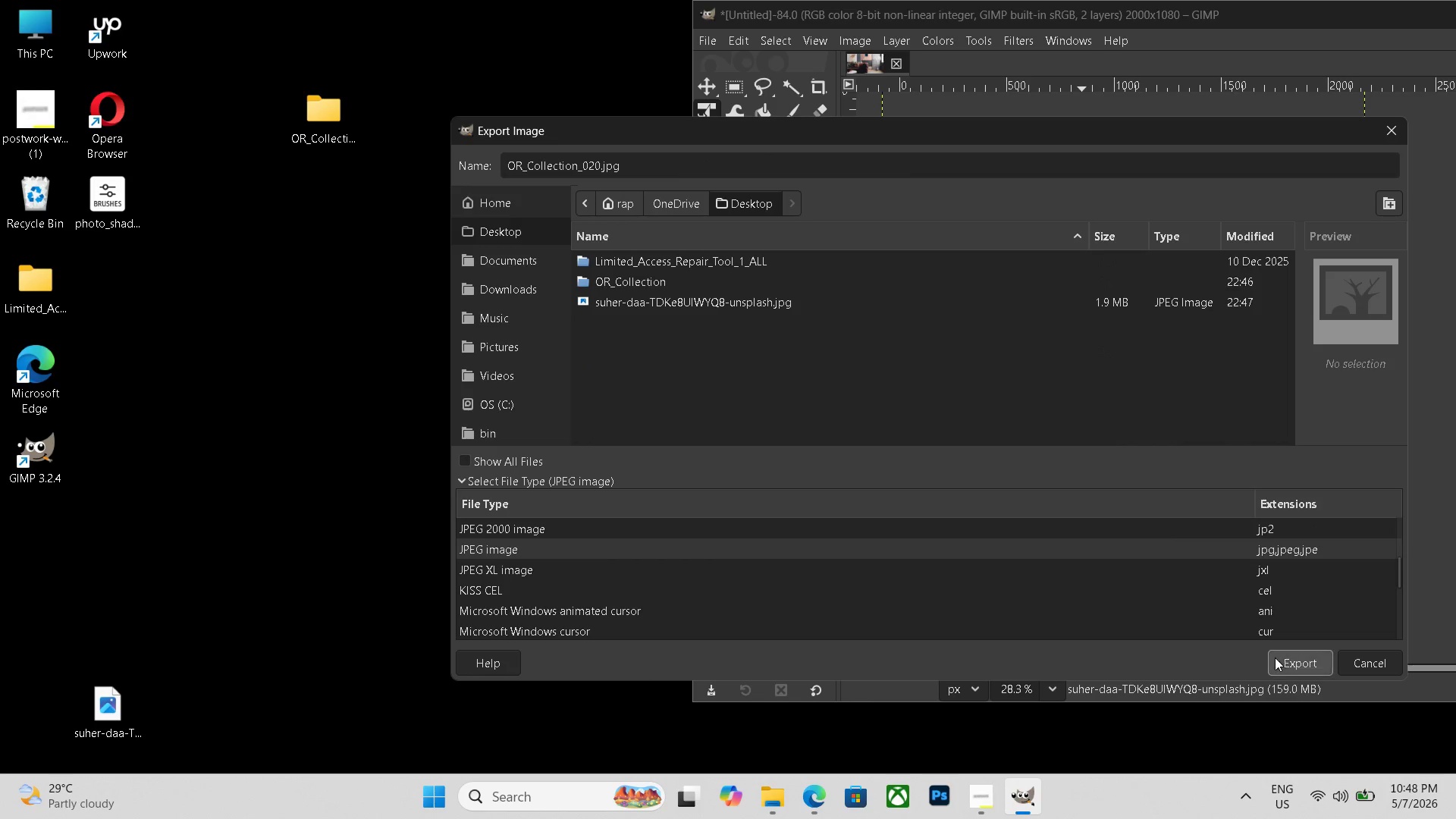 
left_click([1276, 657])
 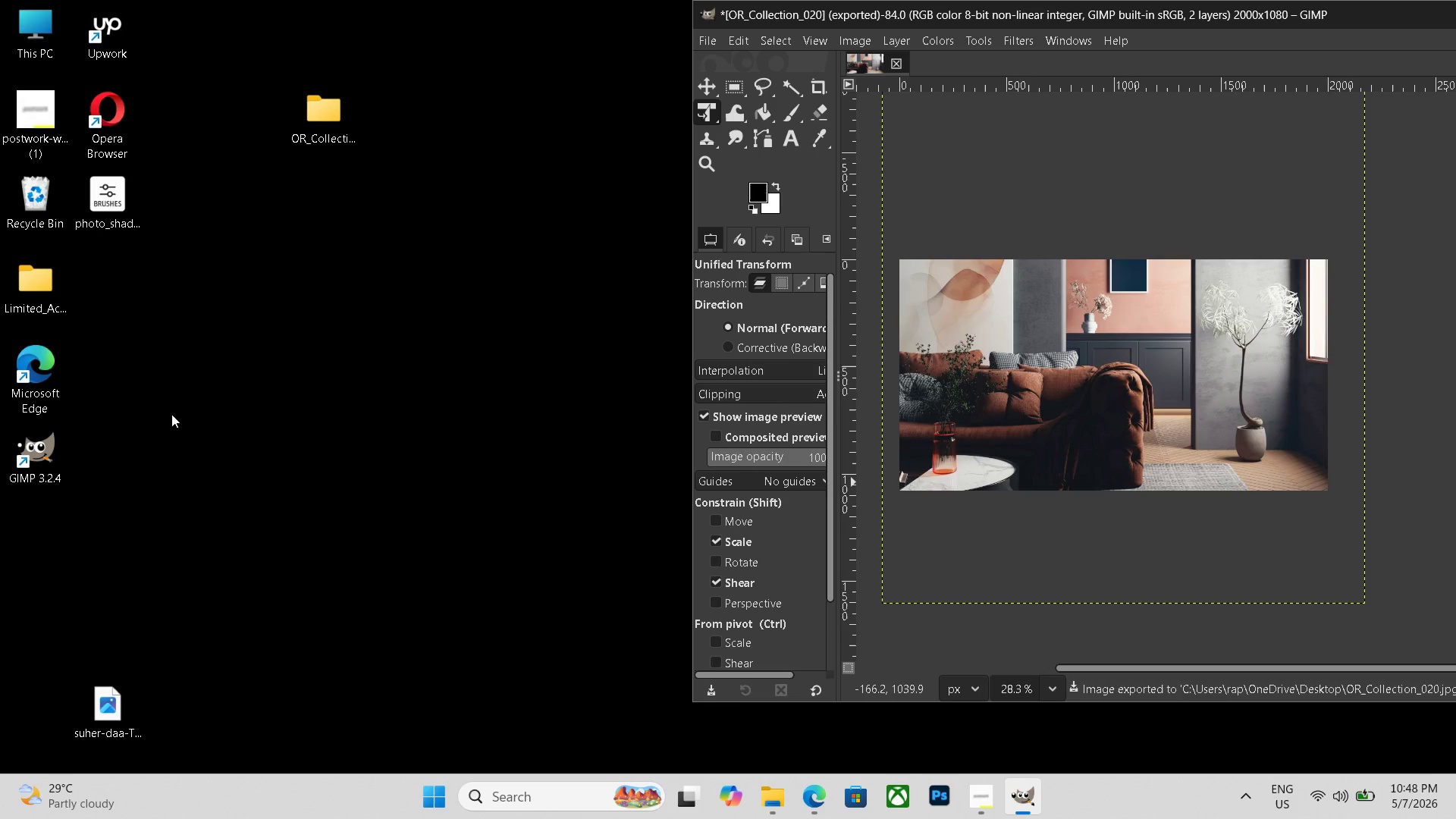 
wait(5.11)
 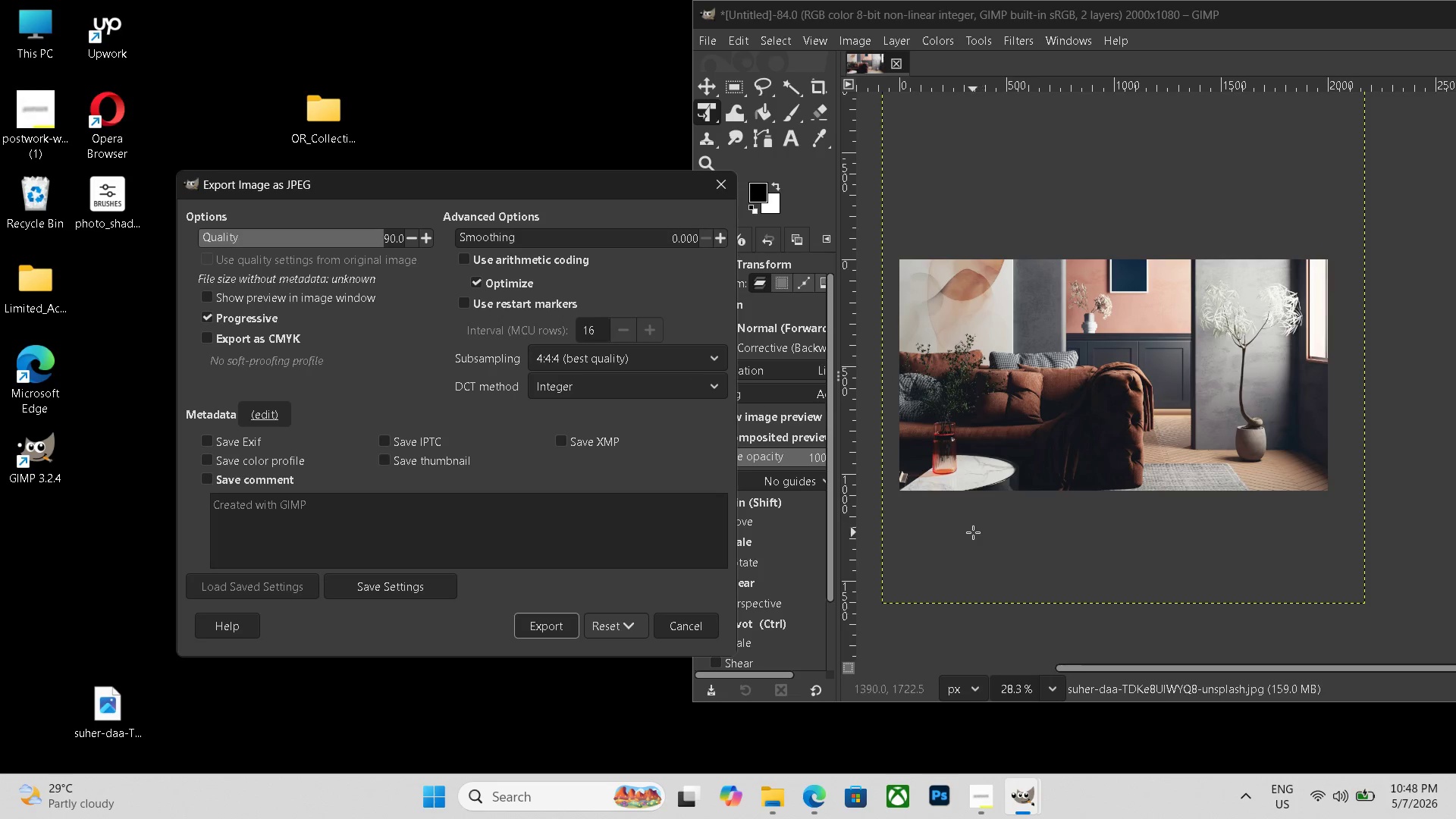 
left_click_drag(start_coordinate=[58, 535], to_coordinate=[344, 111])
 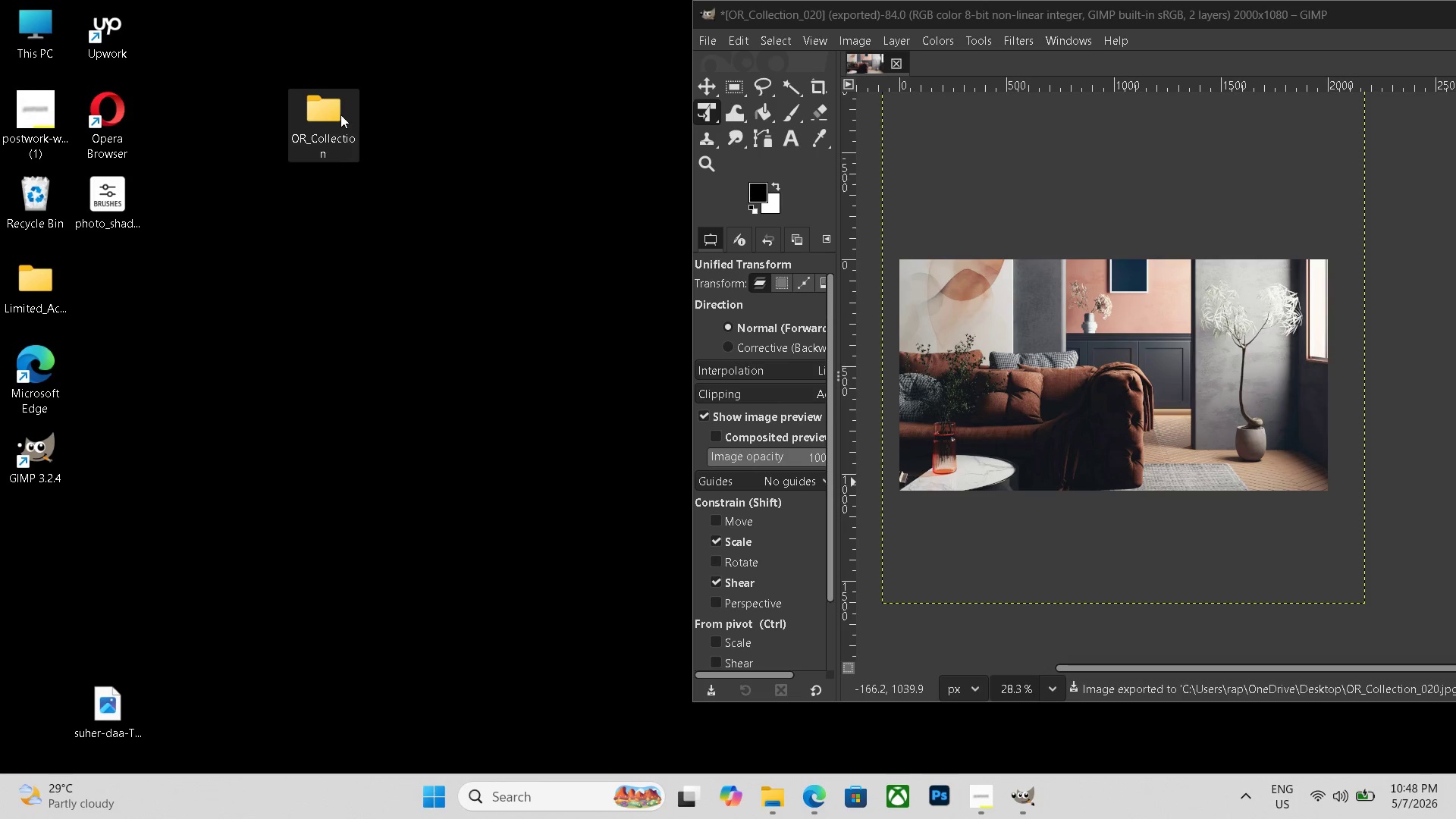 
double_click([340, 115])
 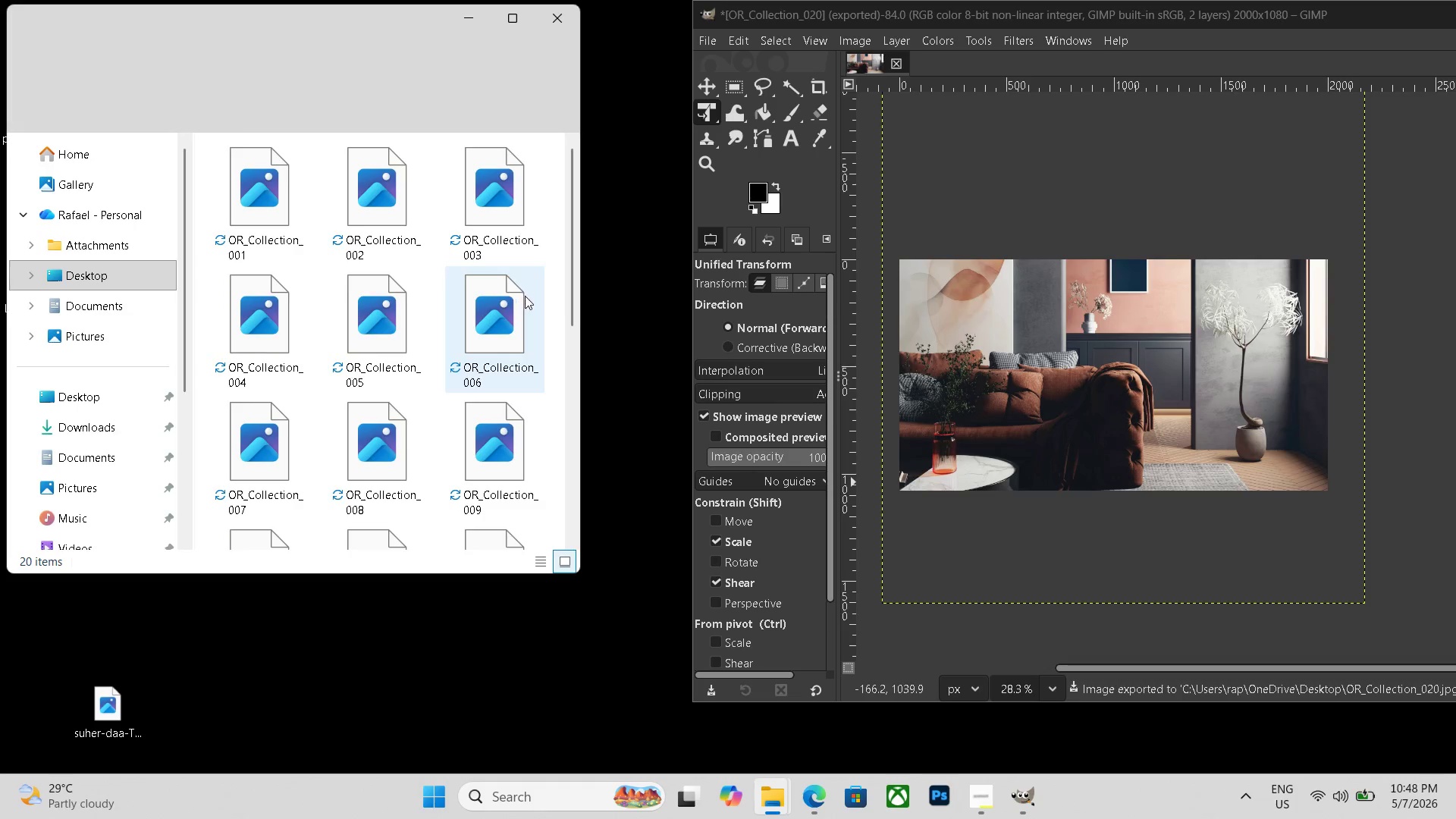 
scroll: coordinate [525, 297], scroll_direction: down, amount: 6.0
 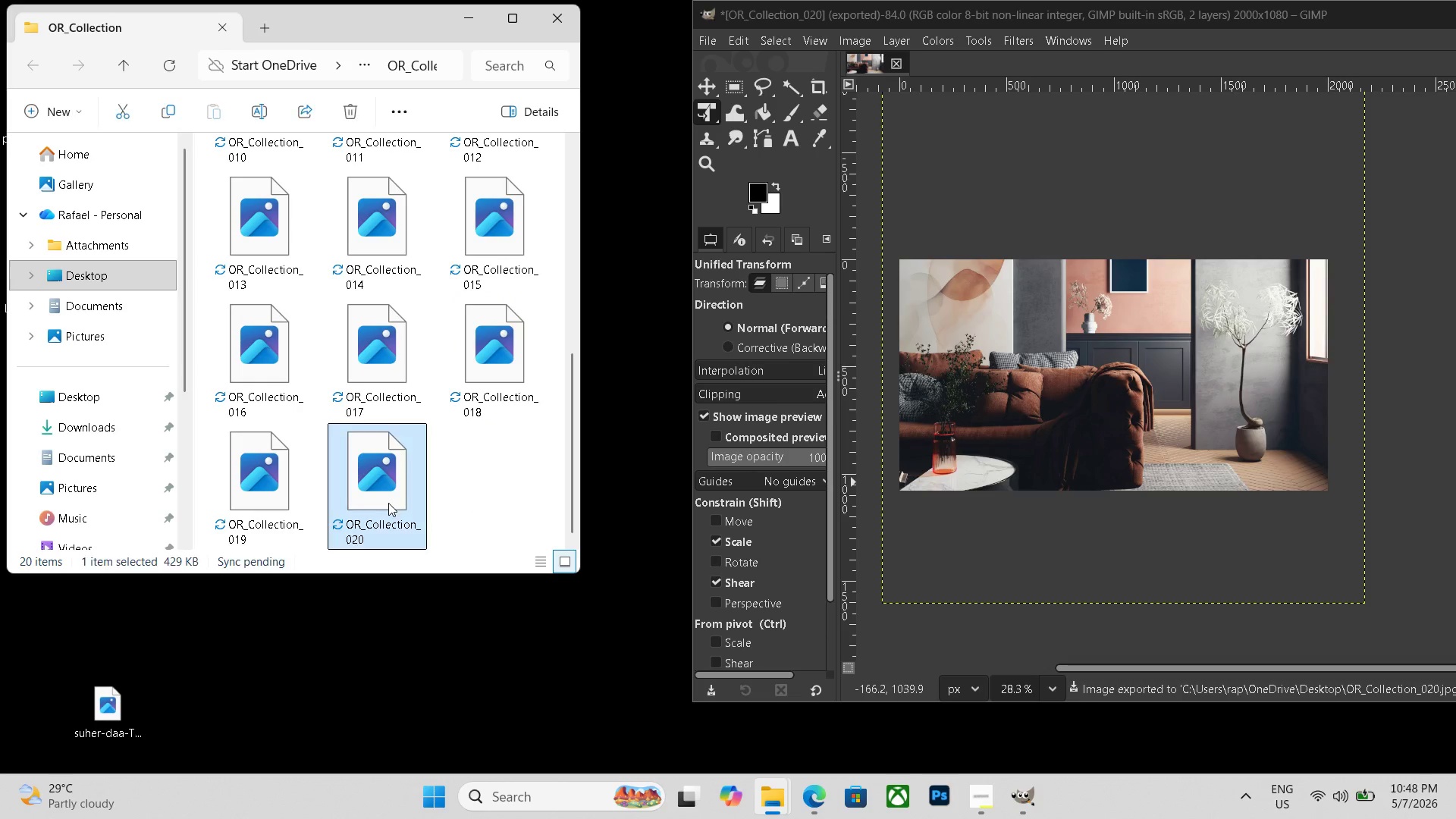 
double_click([388, 503])
 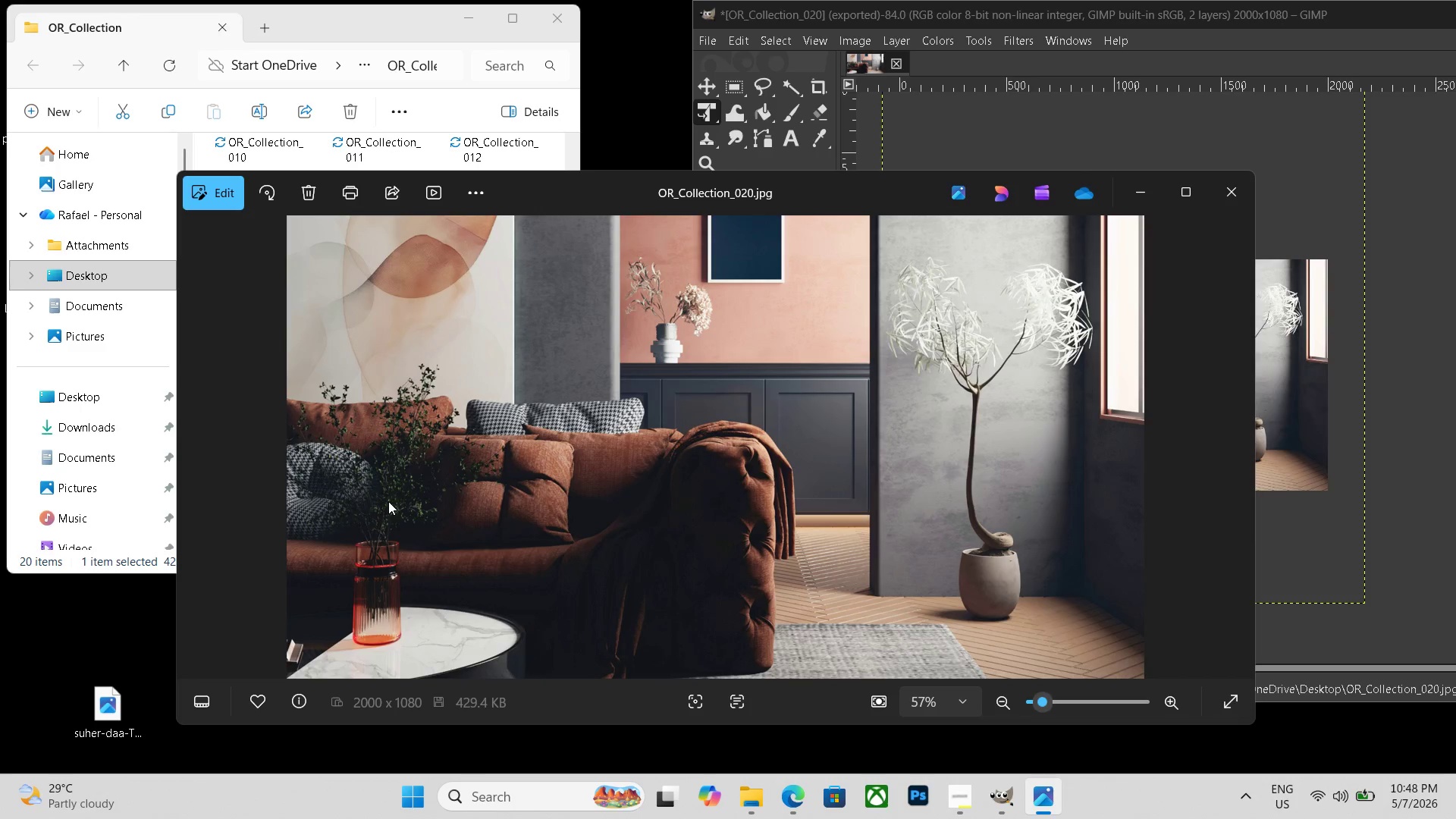 
key(ArrowLeft)
 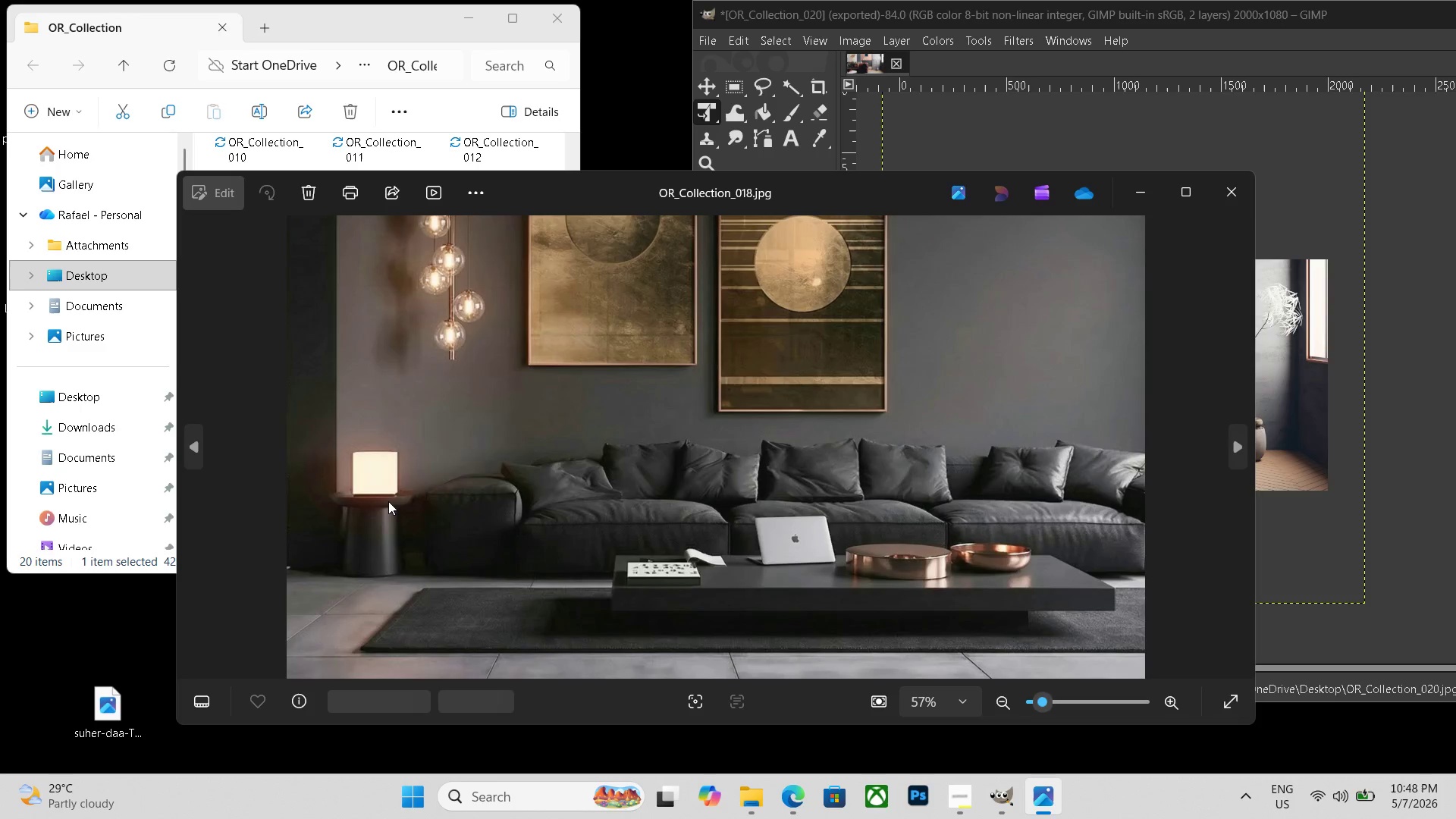 
key(ArrowLeft)
 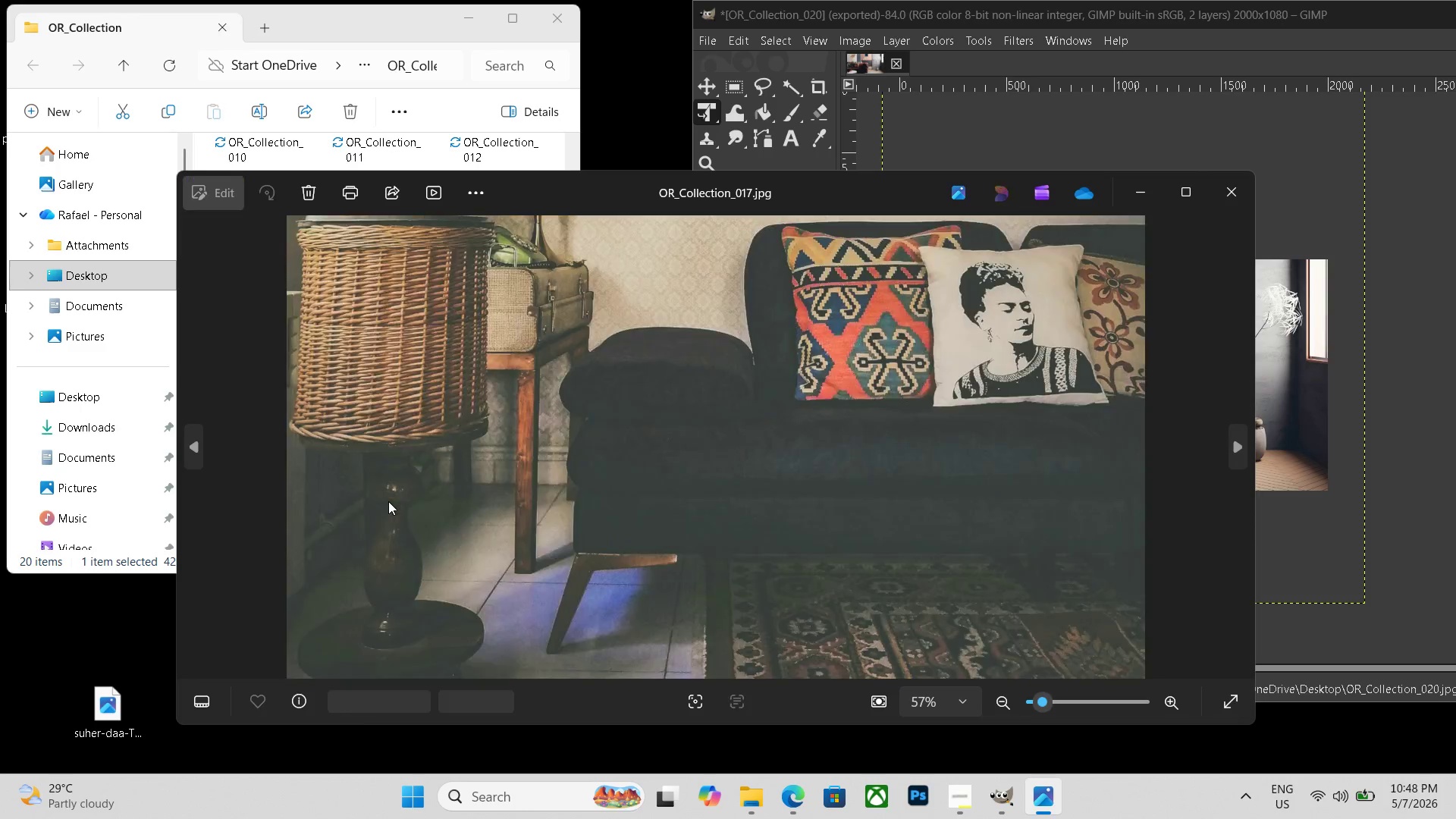 
key(ArrowLeft)
 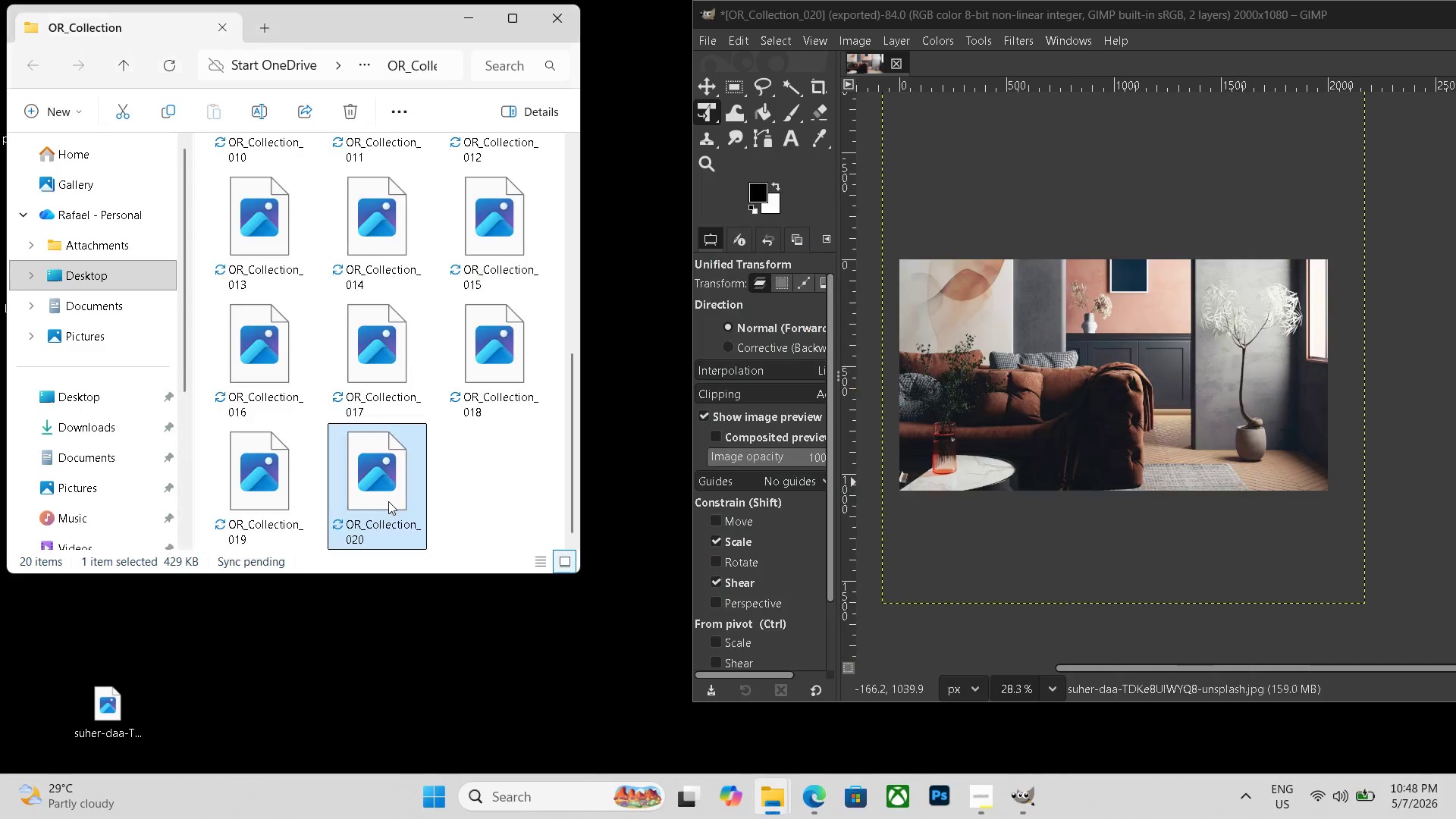 
key(Escape)
 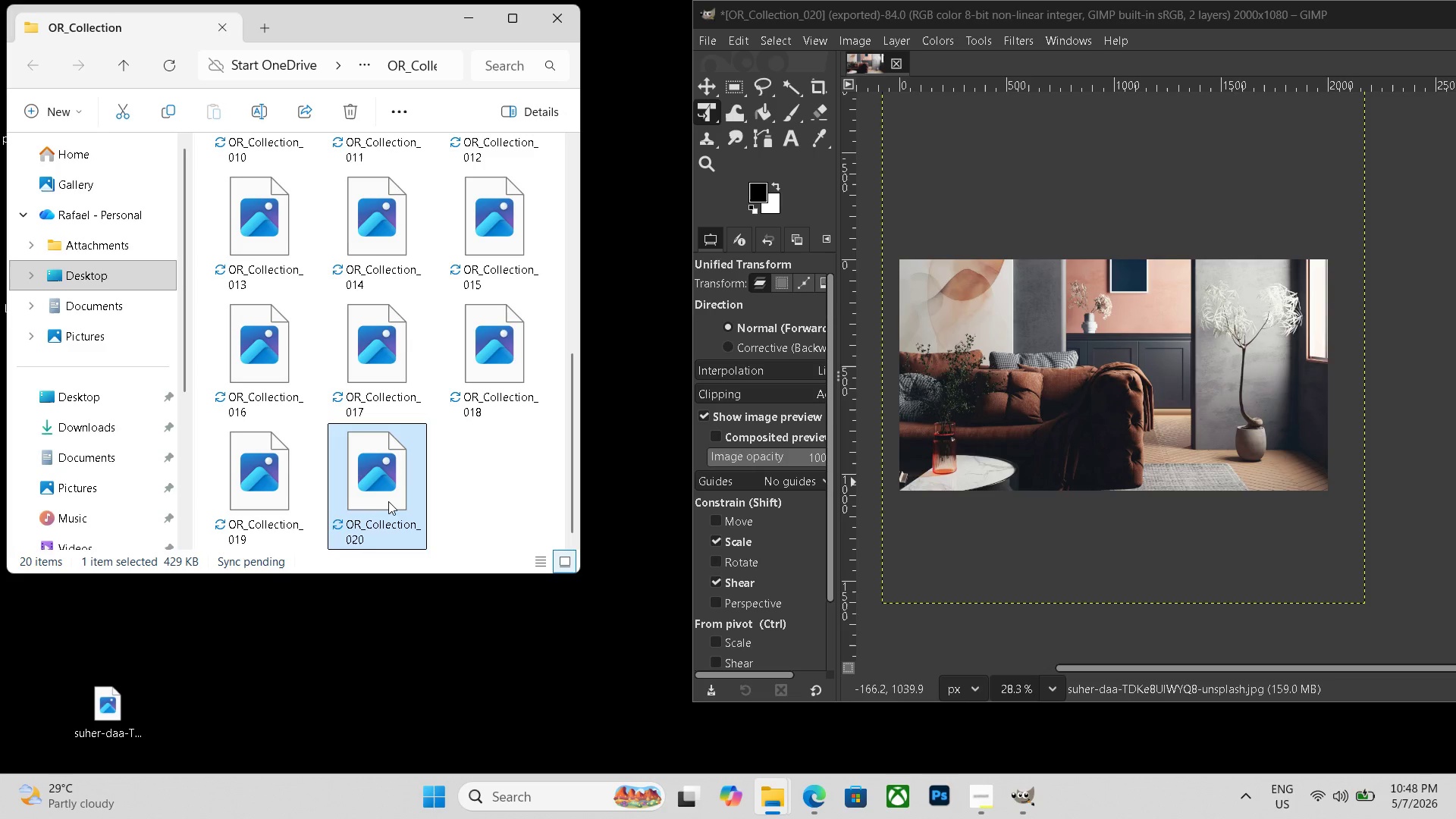 
key(Escape)
 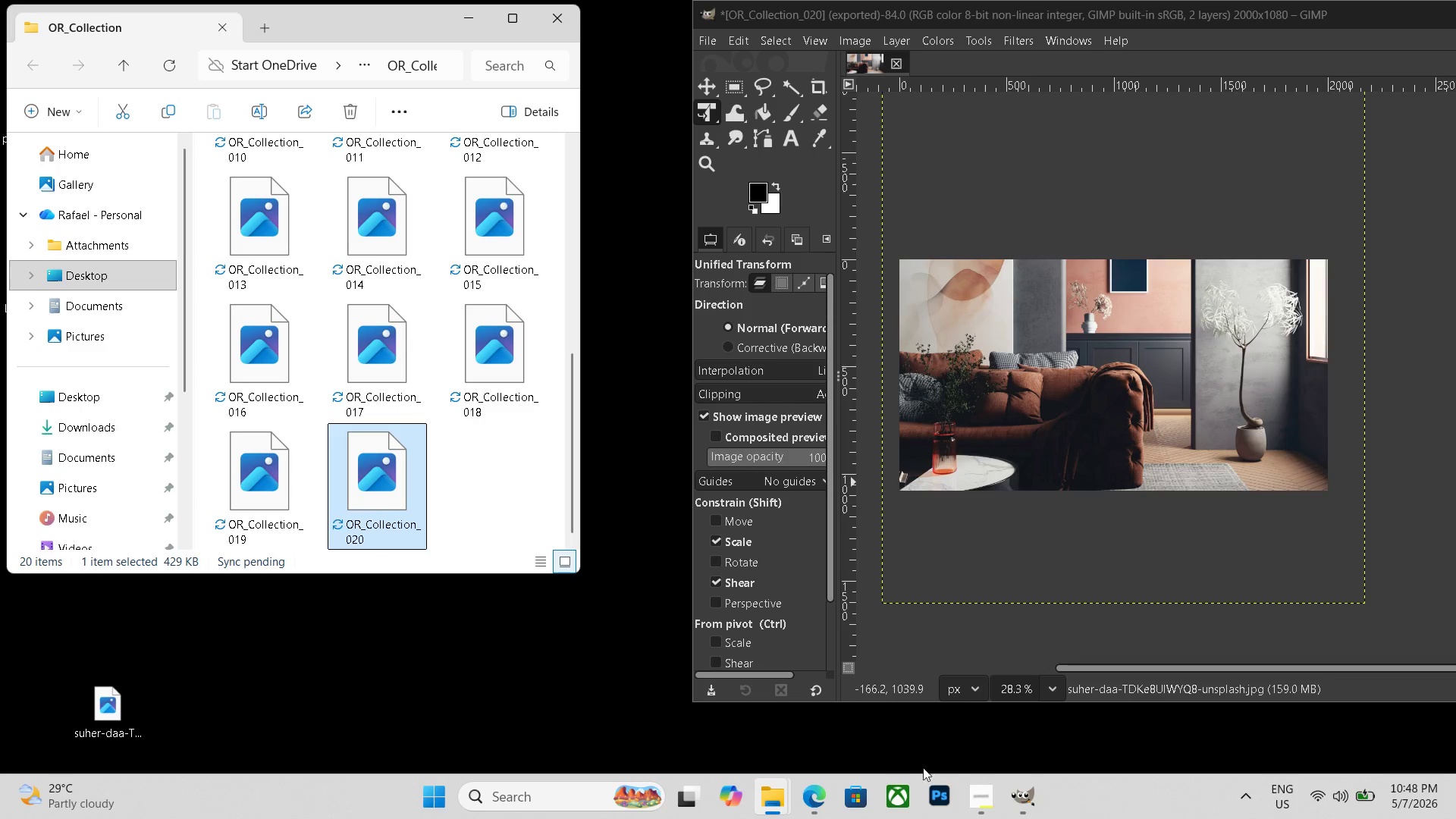 
left_click([827, 791])
 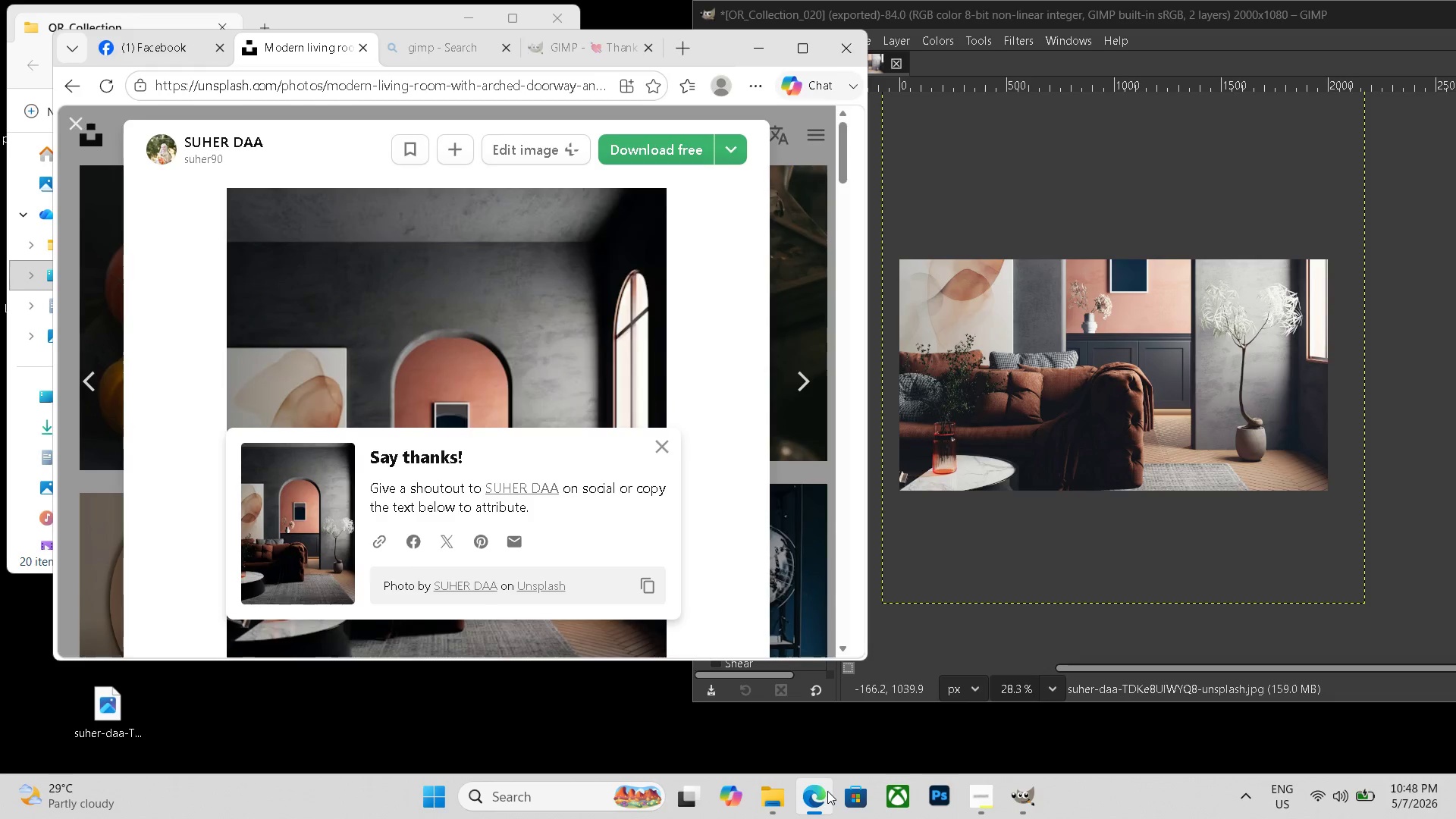 
key(ArrowRight)
 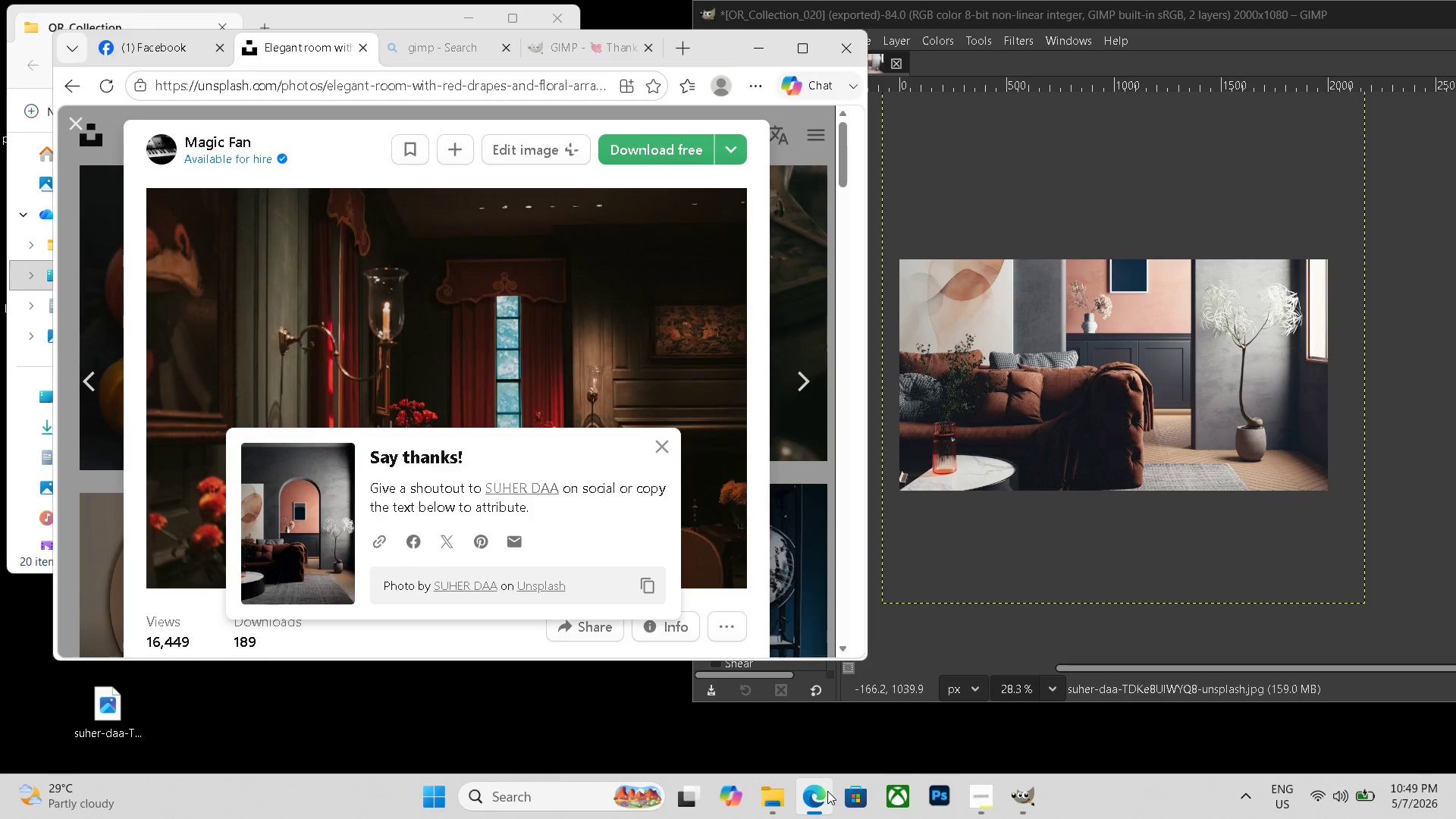 
key(ArrowRight)
 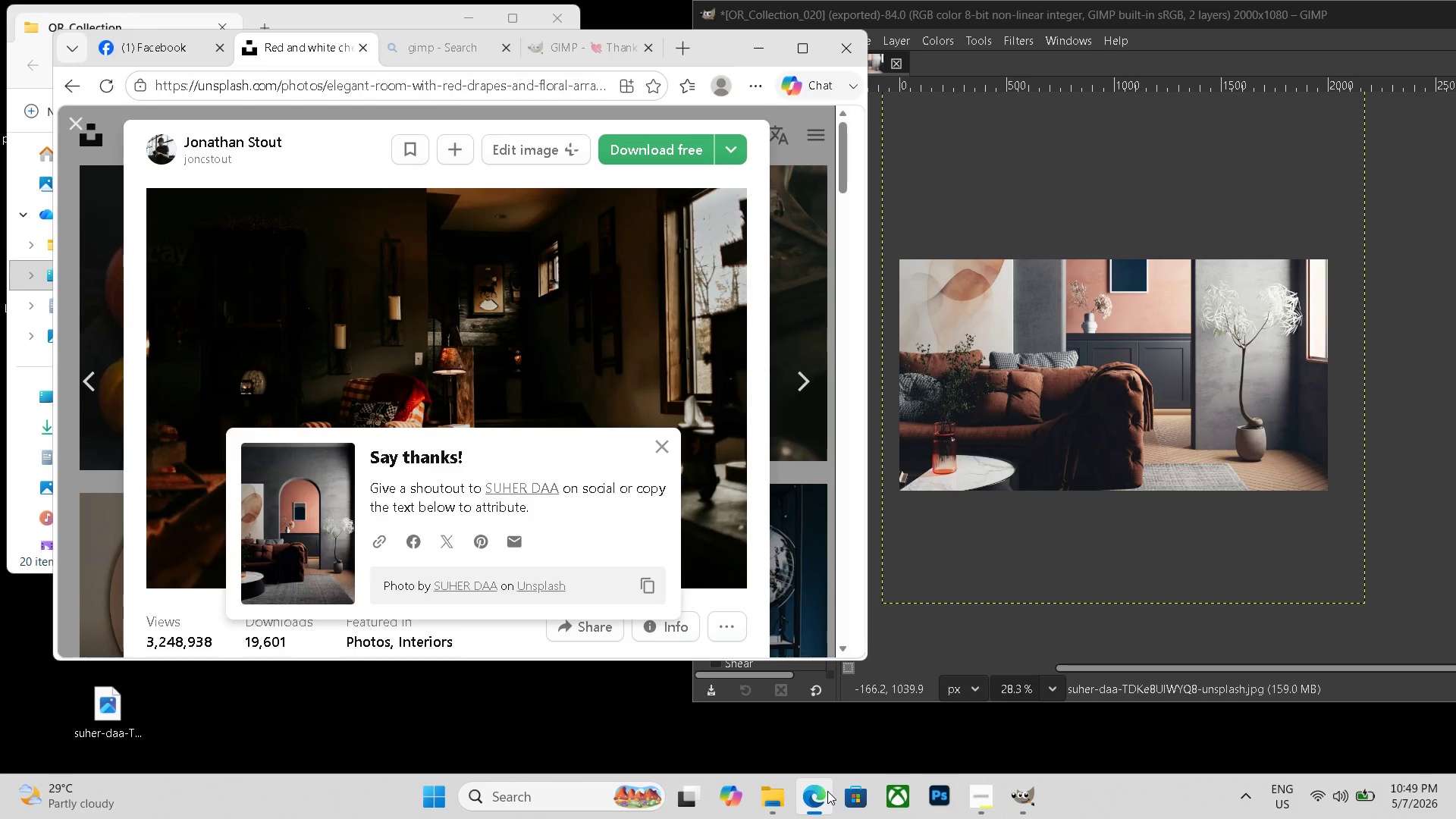 
key(ArrowLeft)
 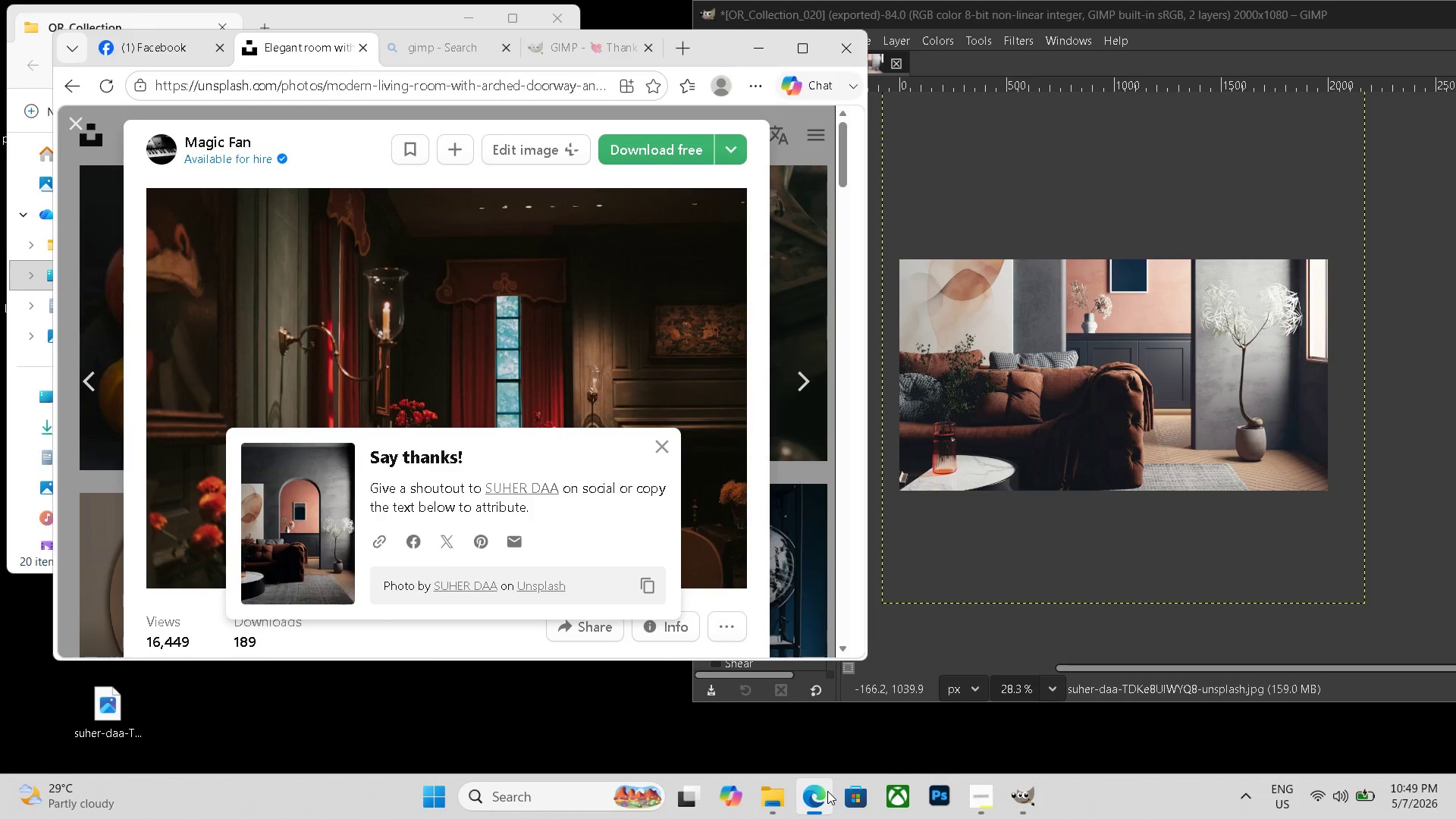 
key(ArrowLeft)
 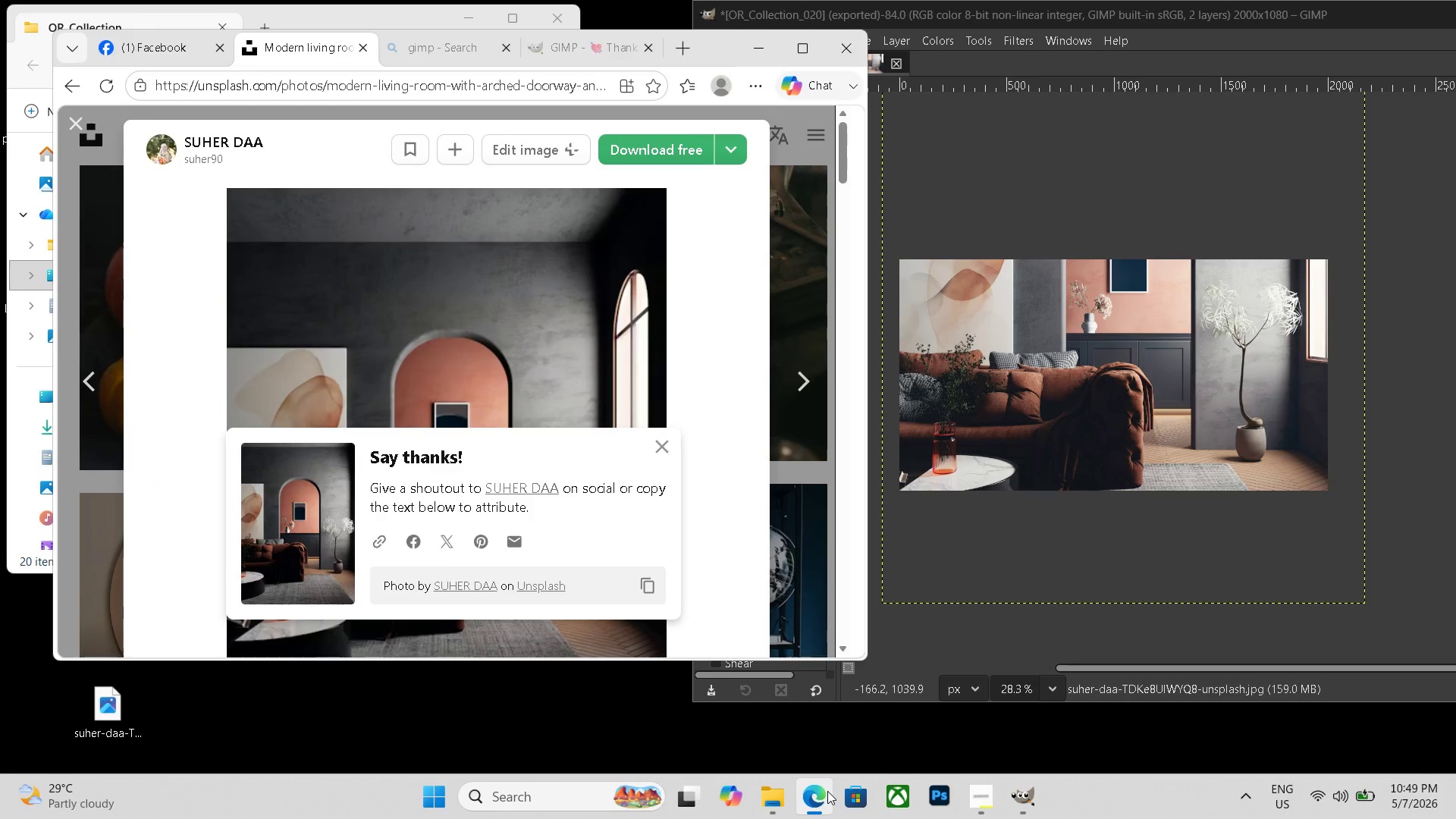 
wait(5.17)
 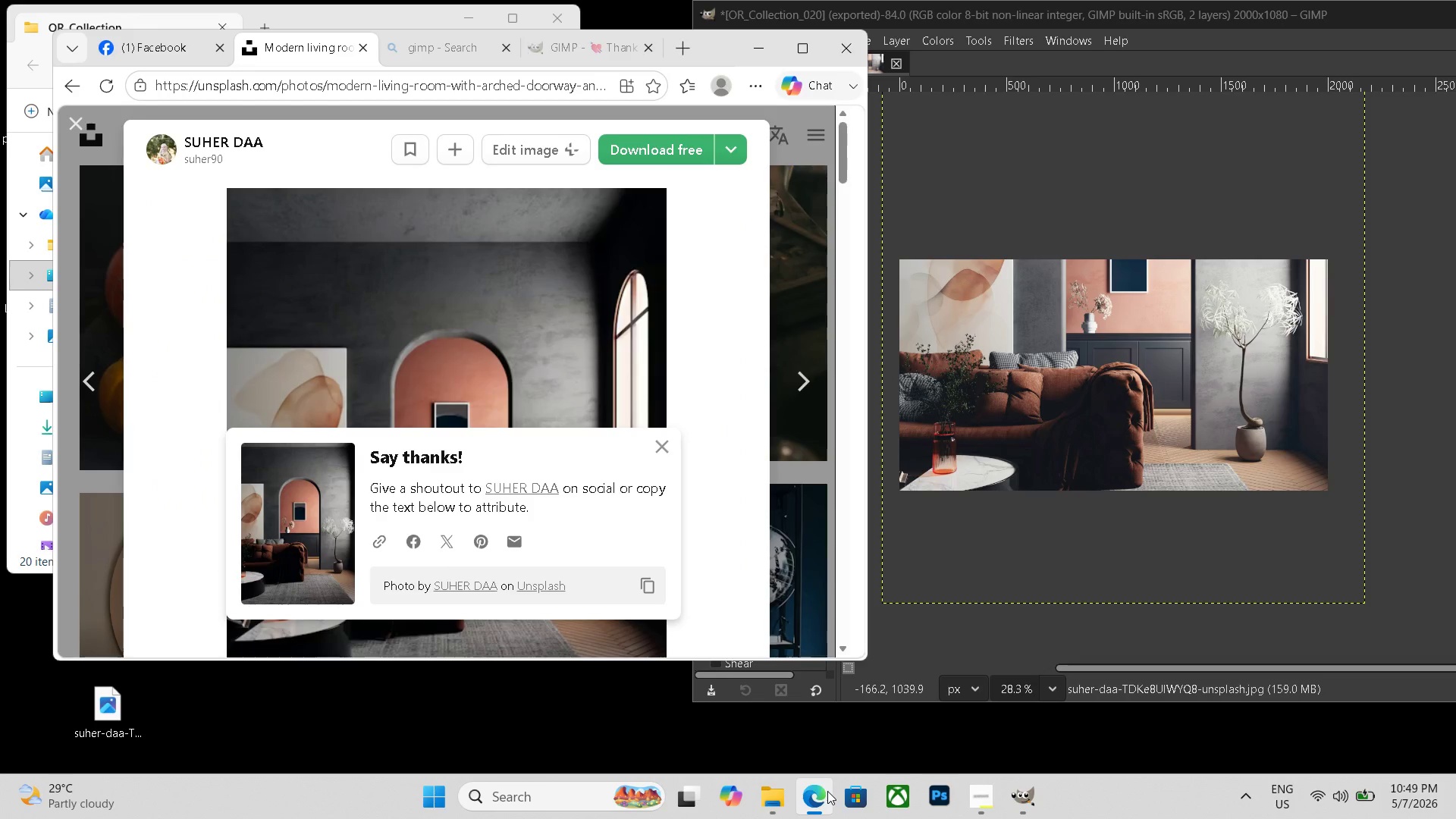 
key(ArrowLeft)
 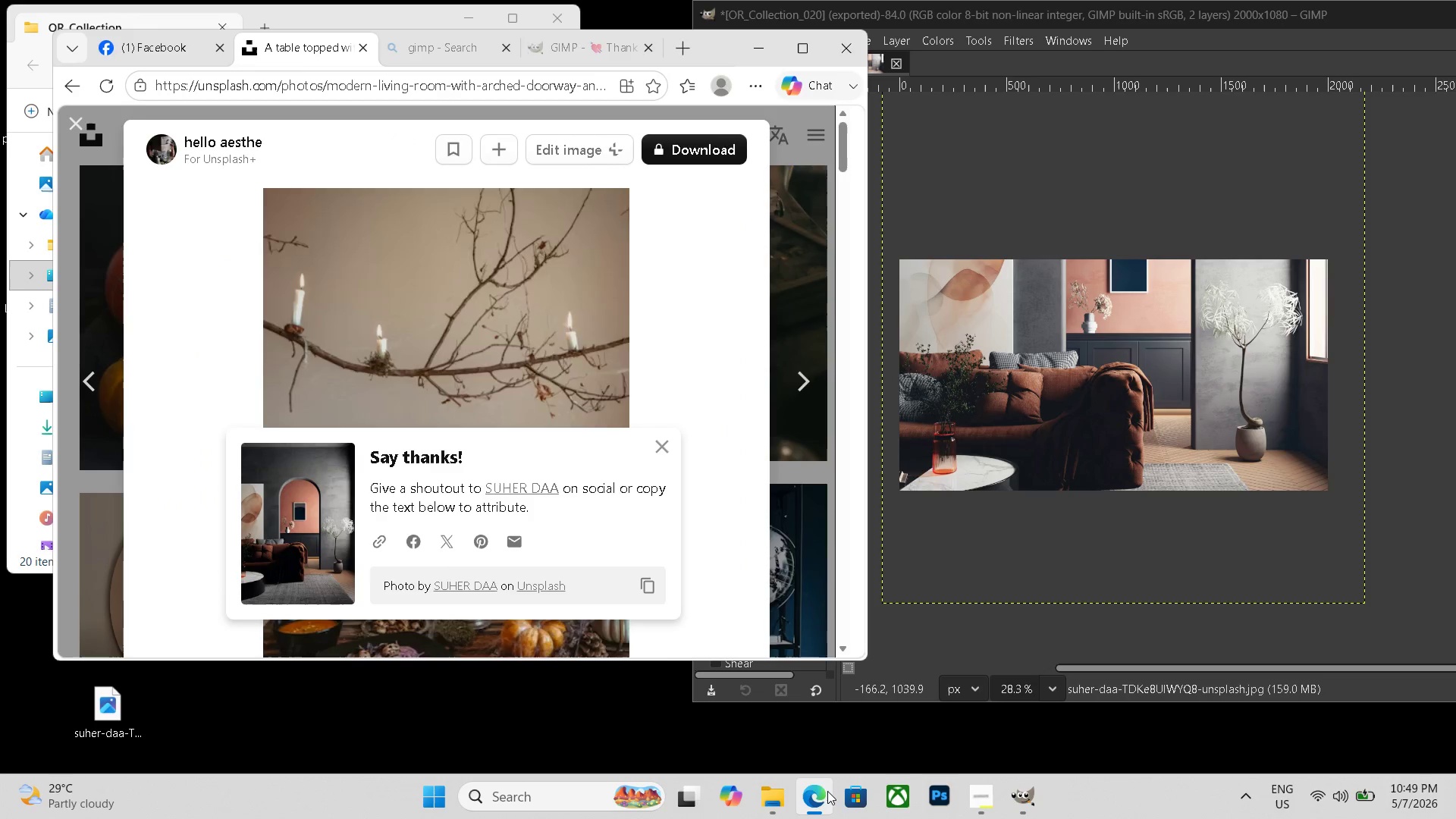 
key(ArrowRight)
 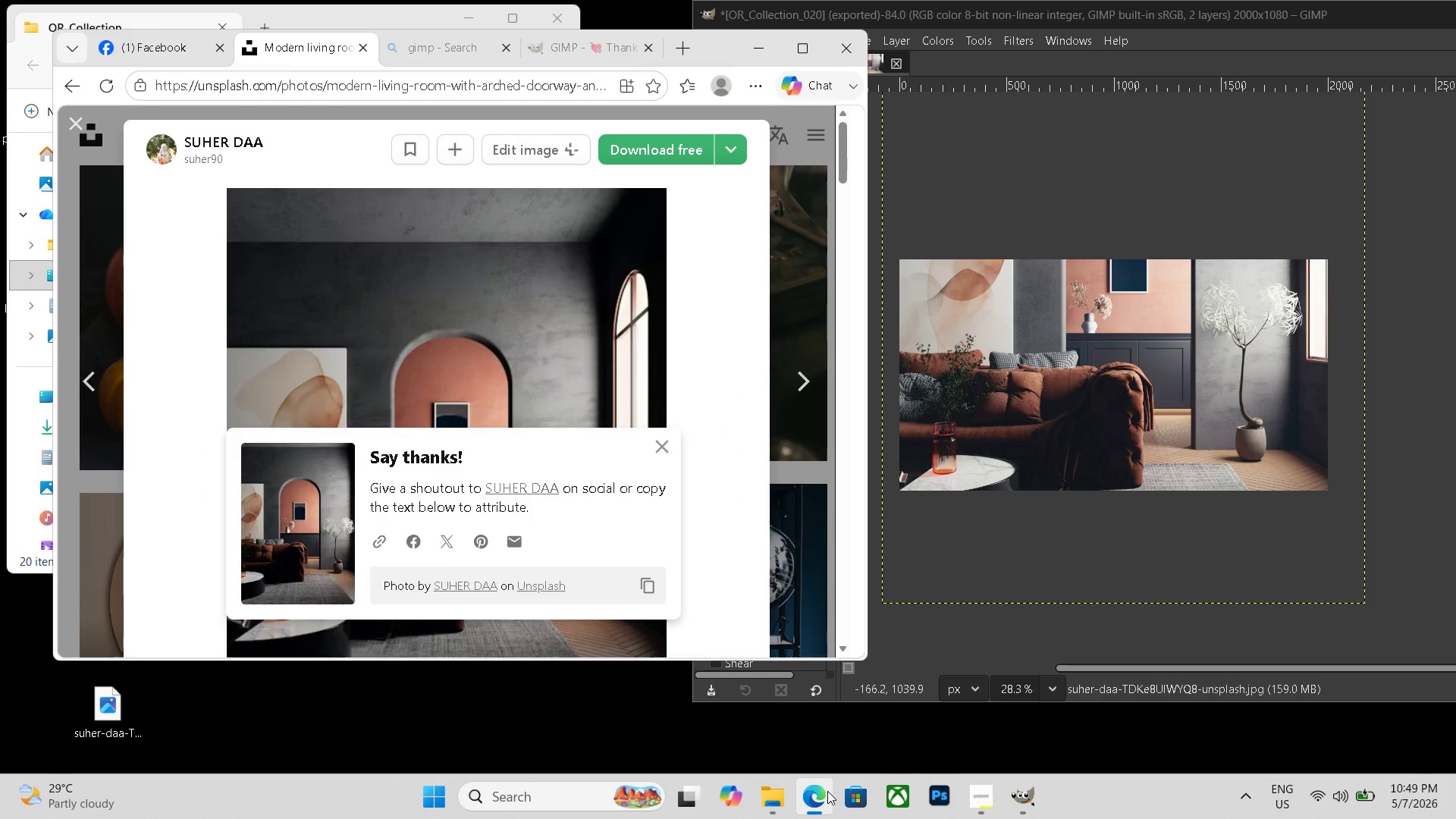 
key(ArrowRight)
 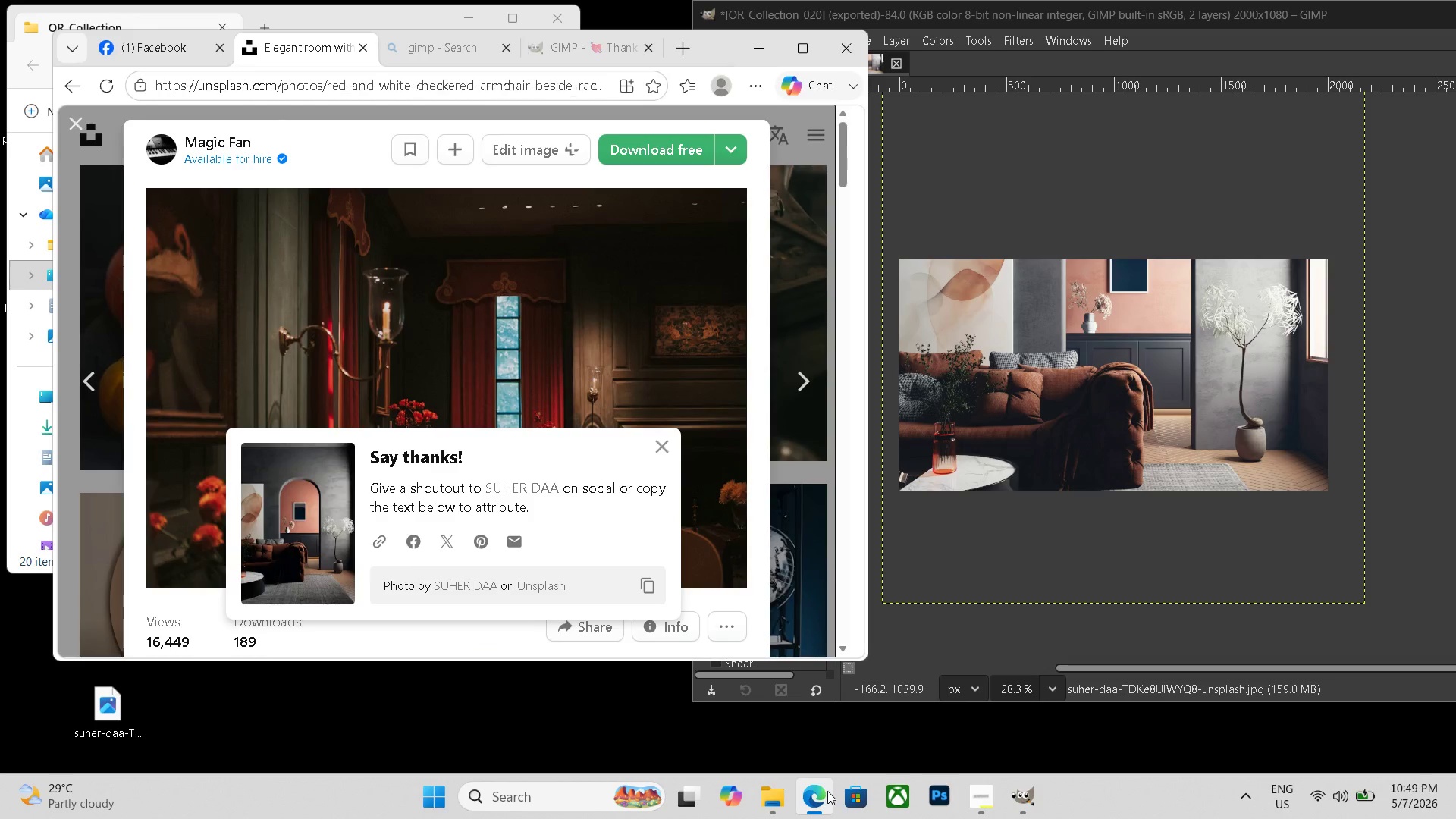 
key(ArrowRight)
 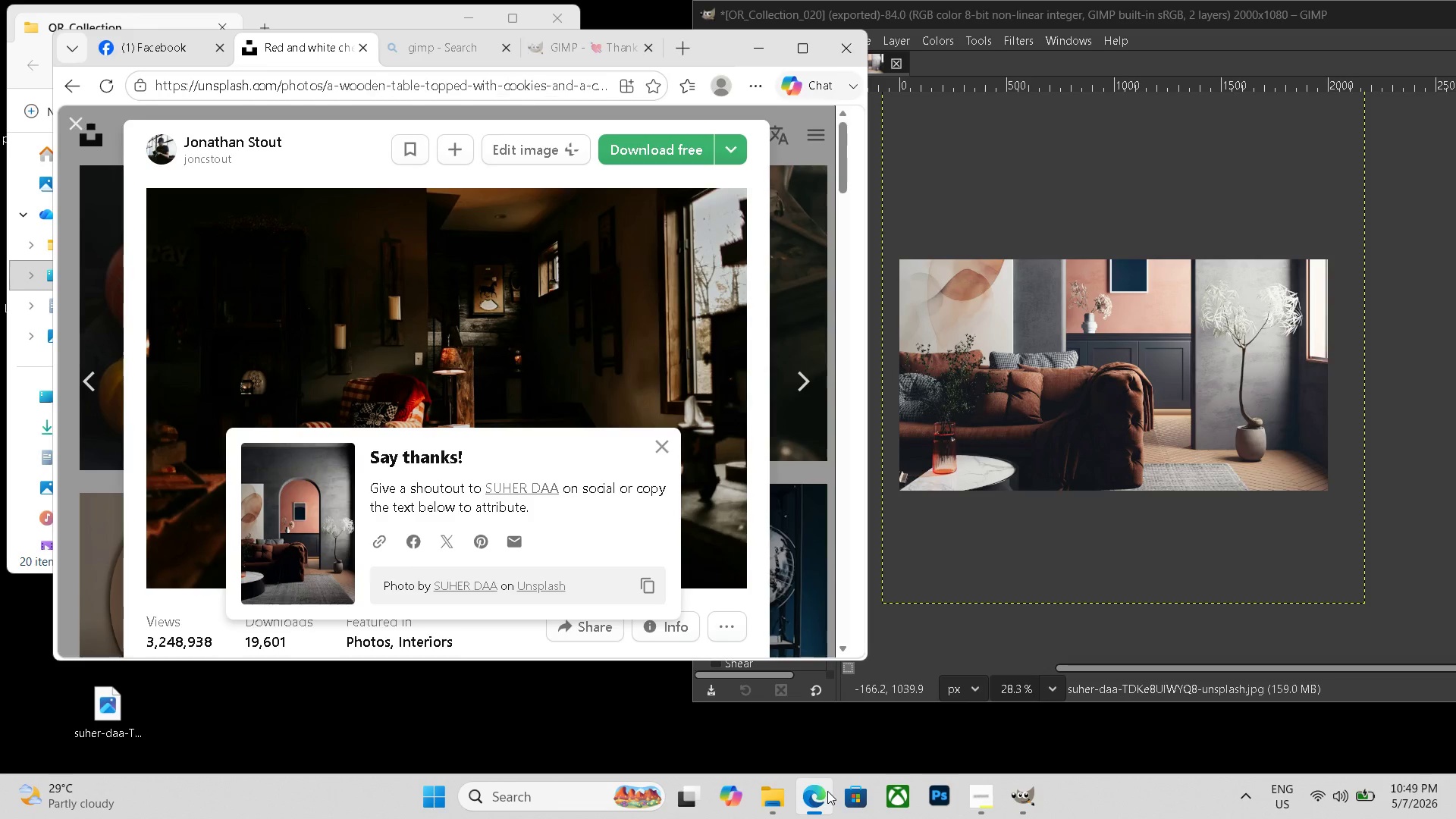 
key(ArrowRight)
 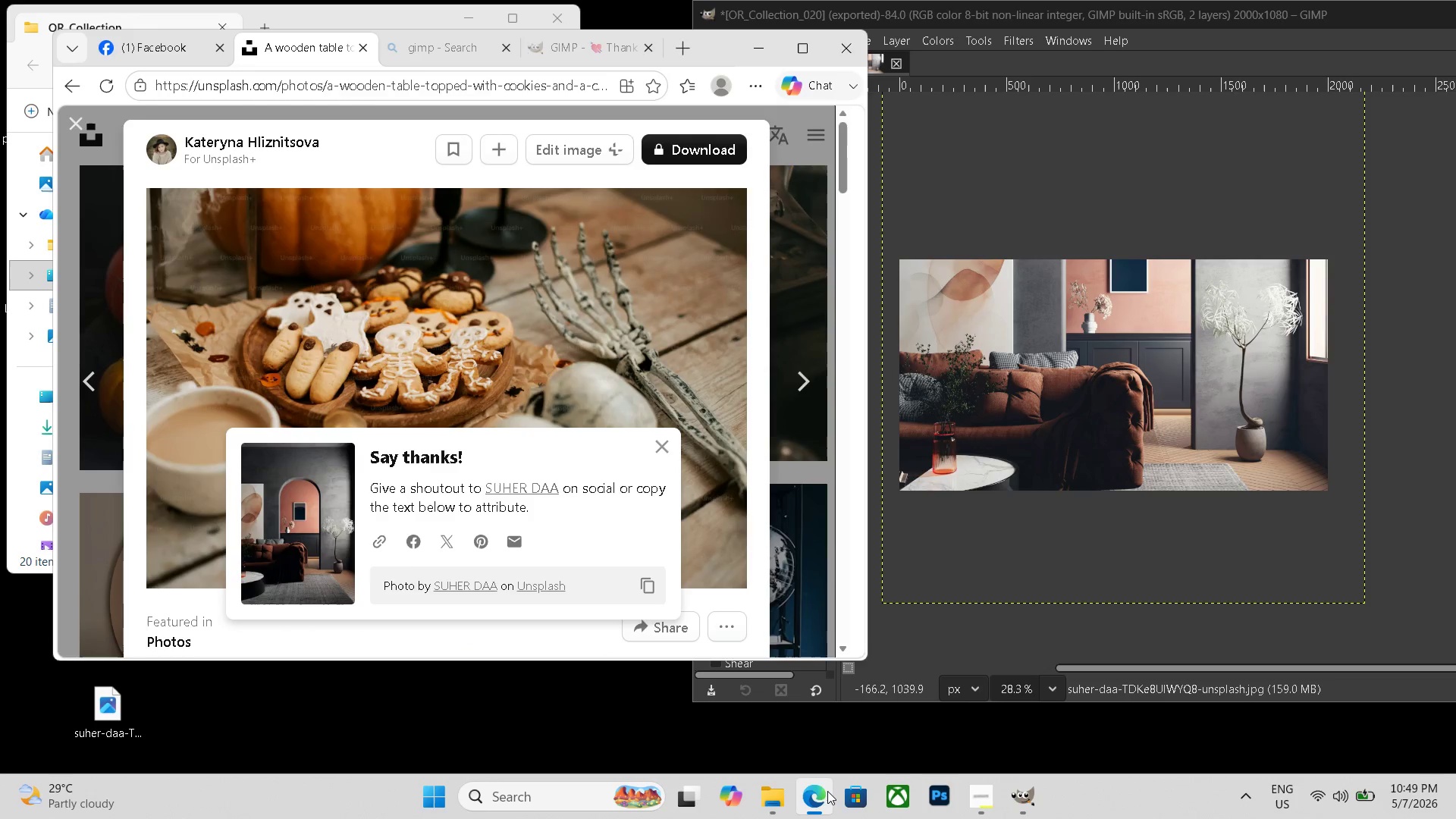 
key(ArrowRight)
 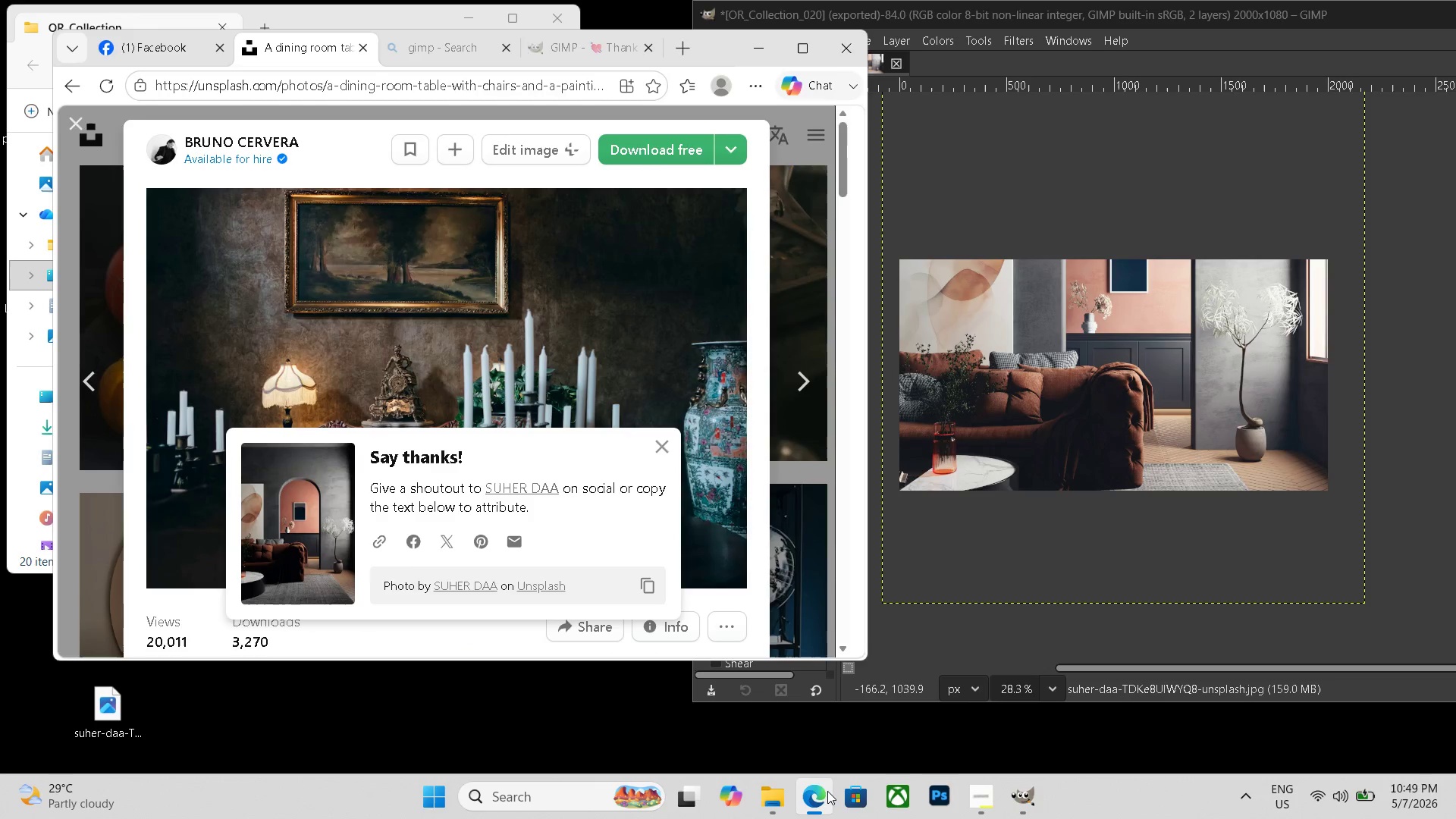 
key(ArrowRight)
 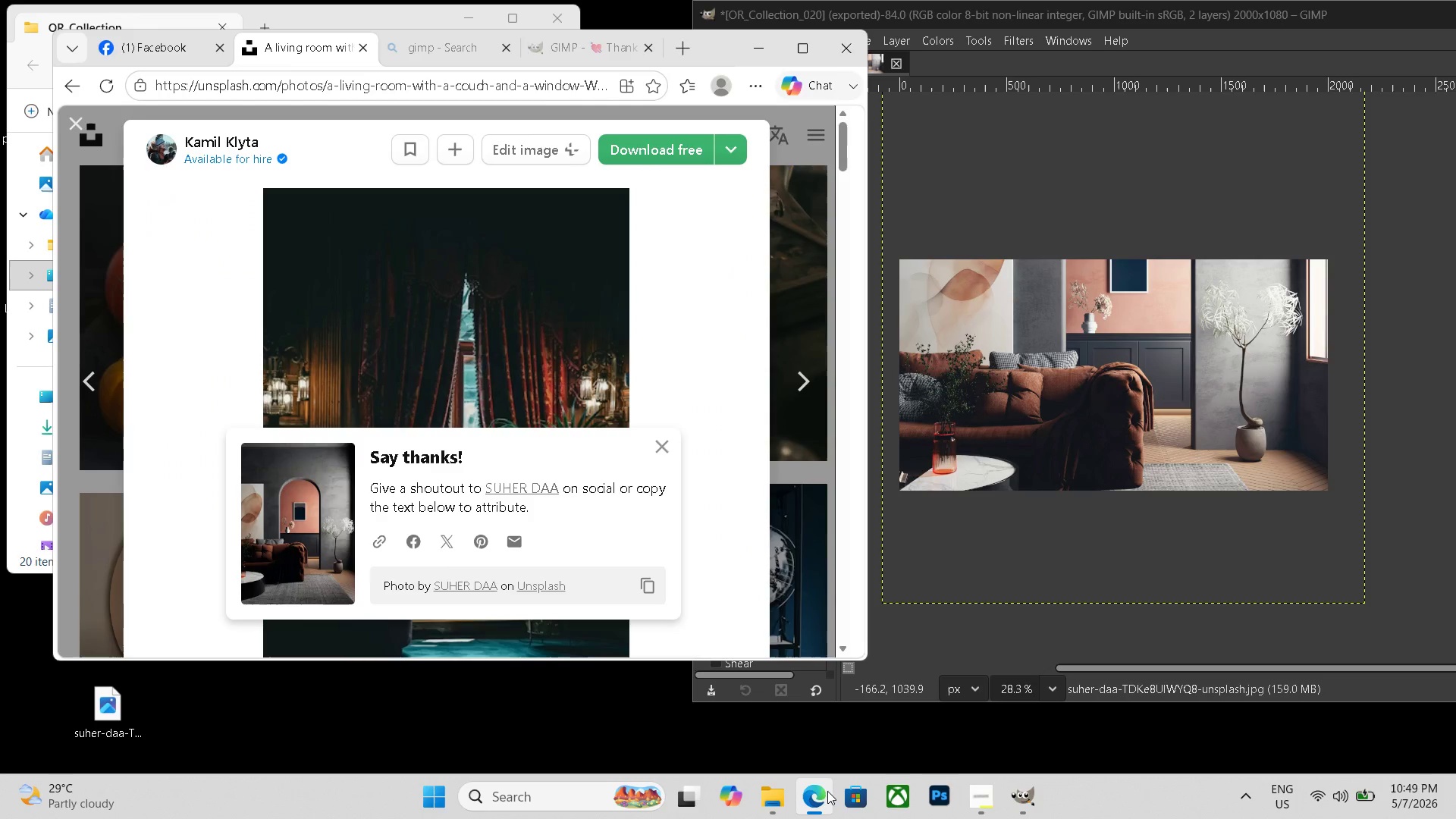 
key(ArrowRight)
 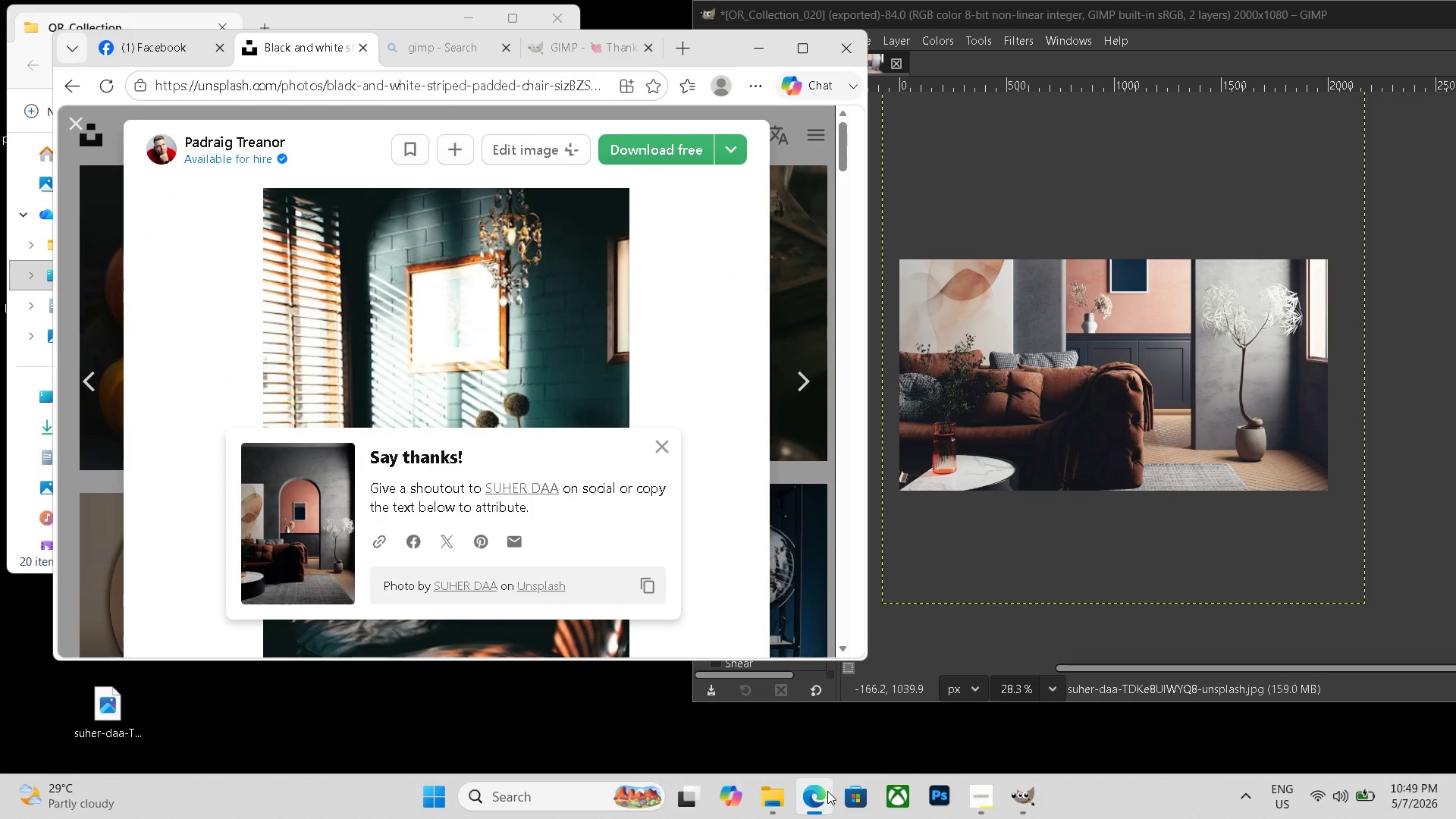 
key(ArrowRight)
 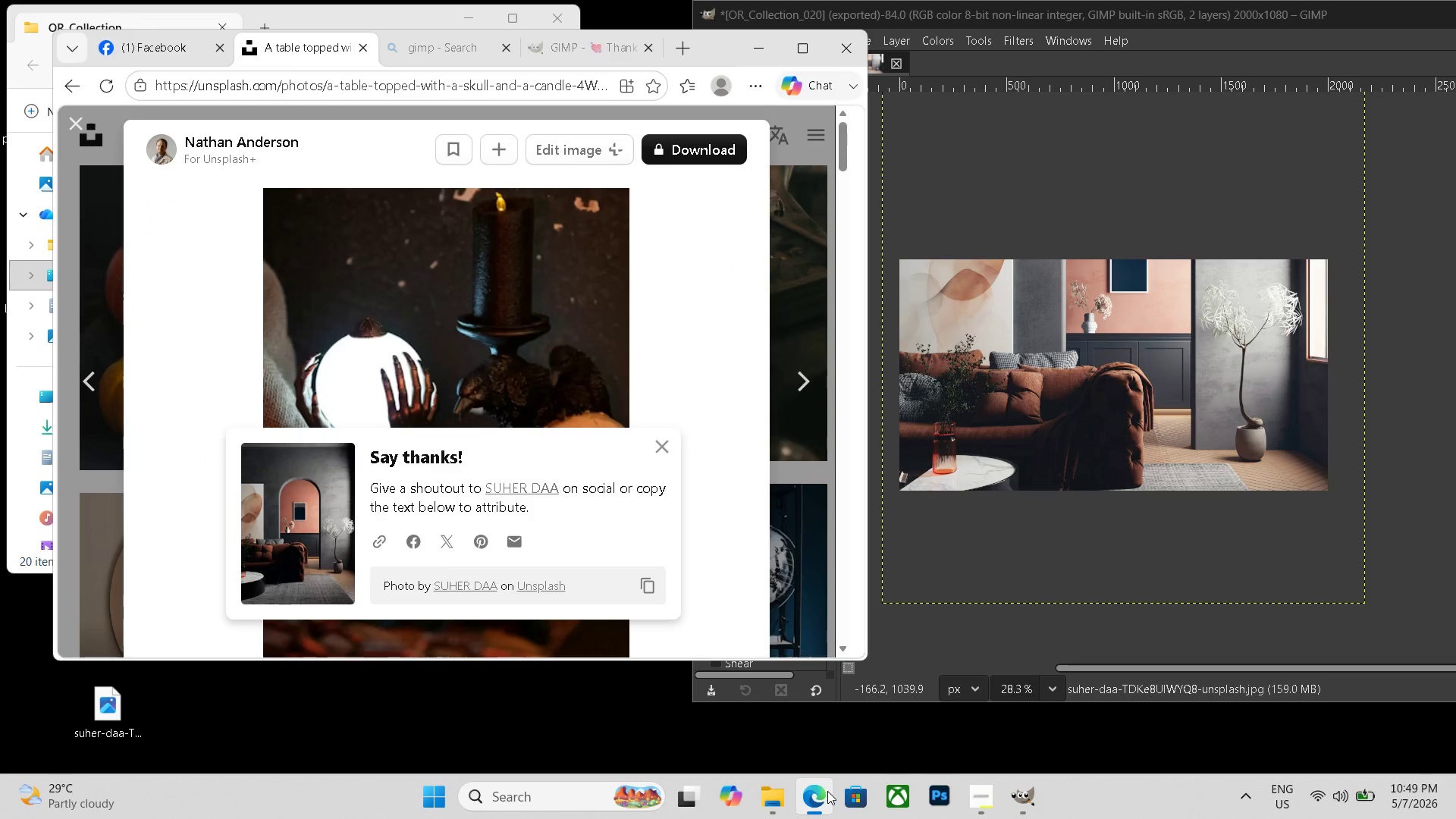 
key(ArrowRight)
 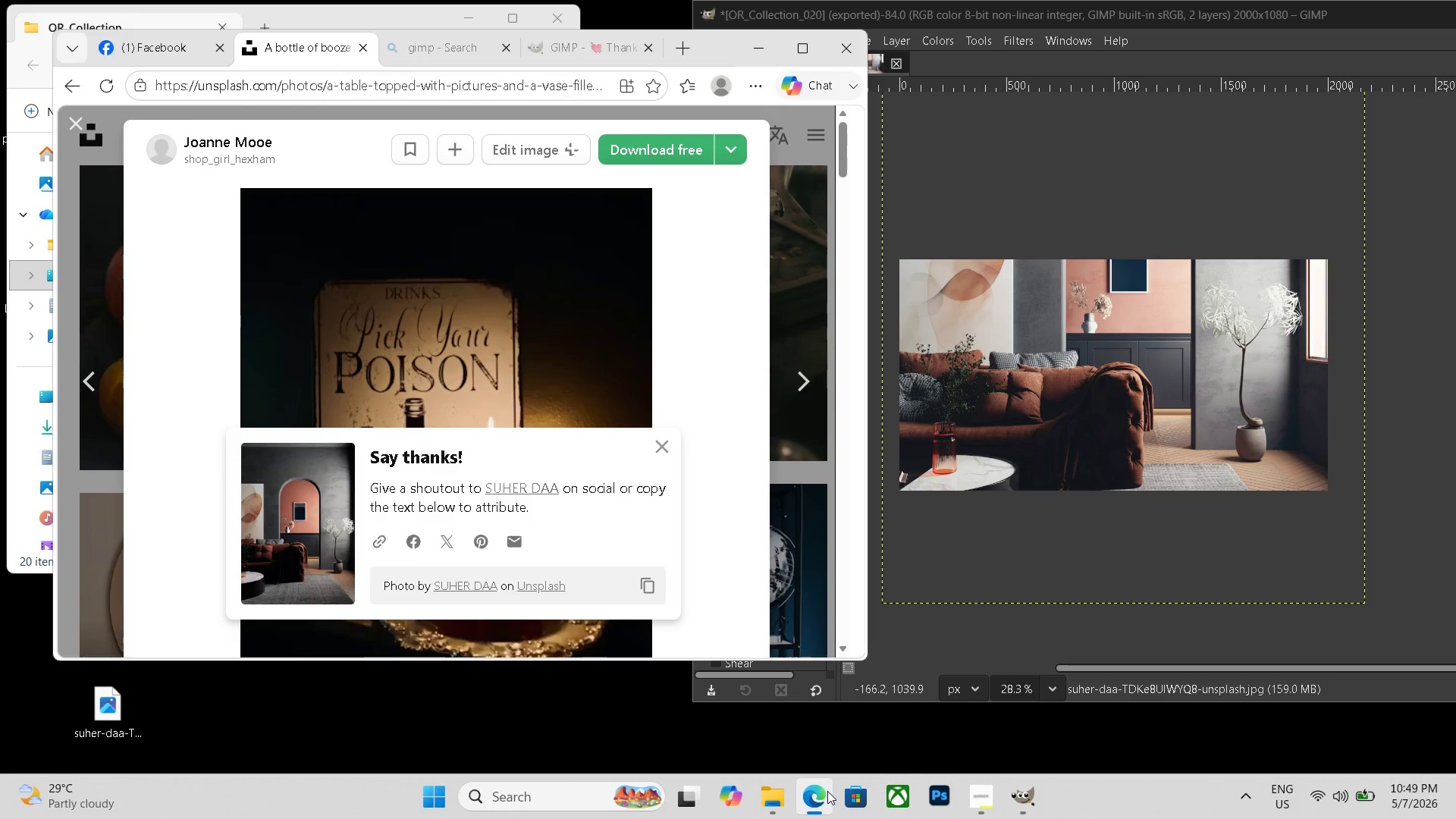 
key(ArrowRight)
 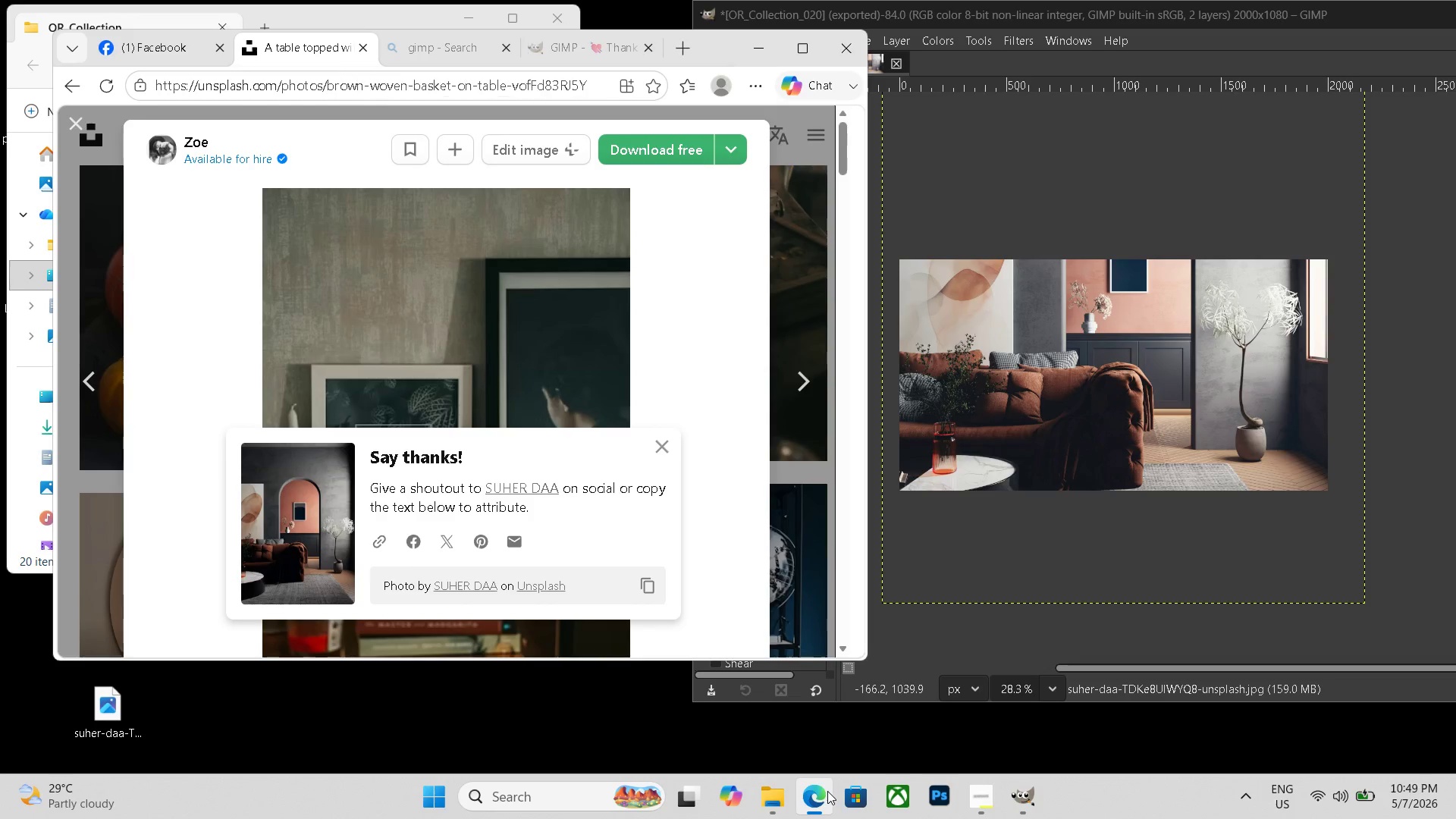 
key(ArrowRight)
 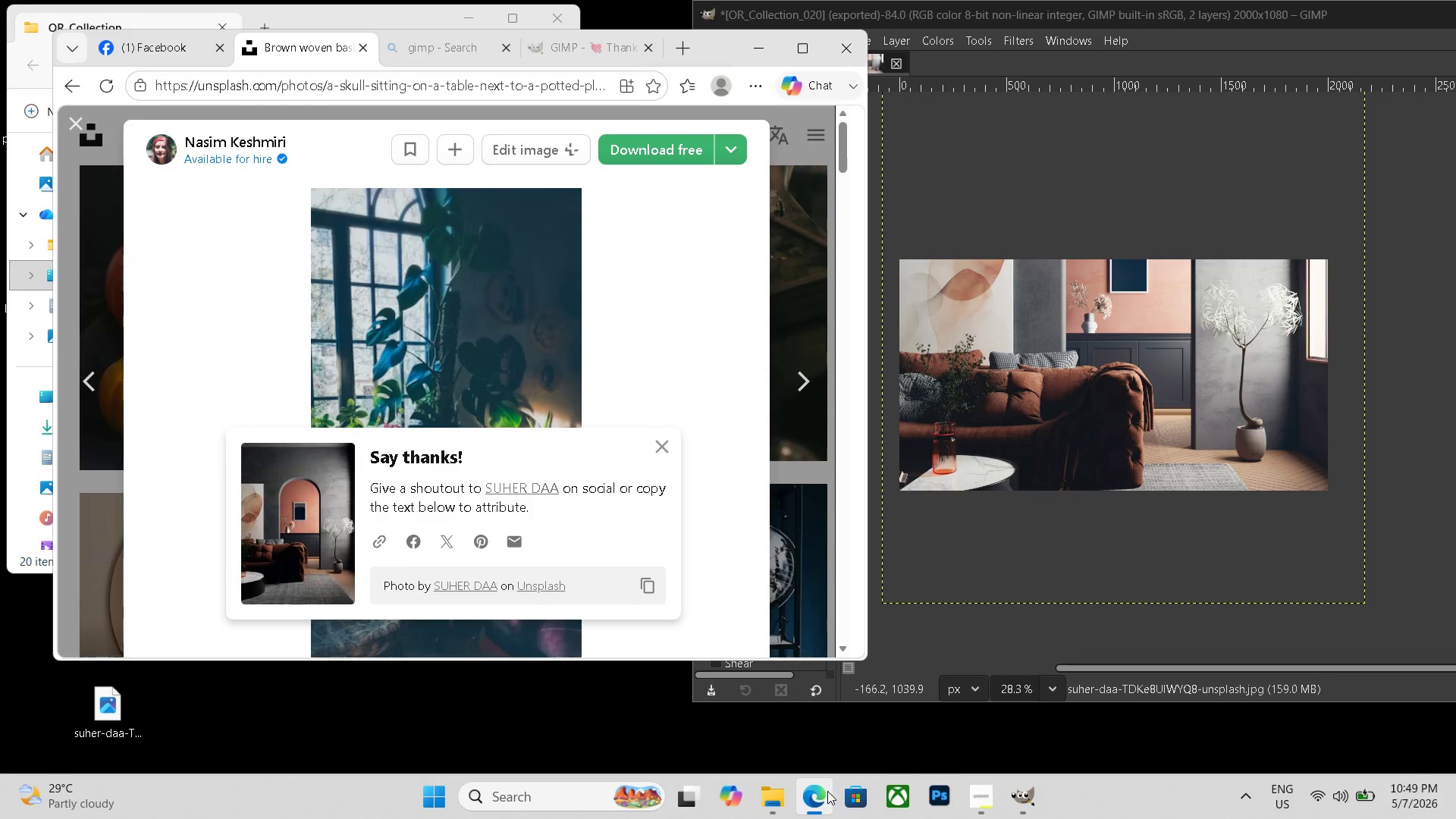 
key(ArrowRight)
 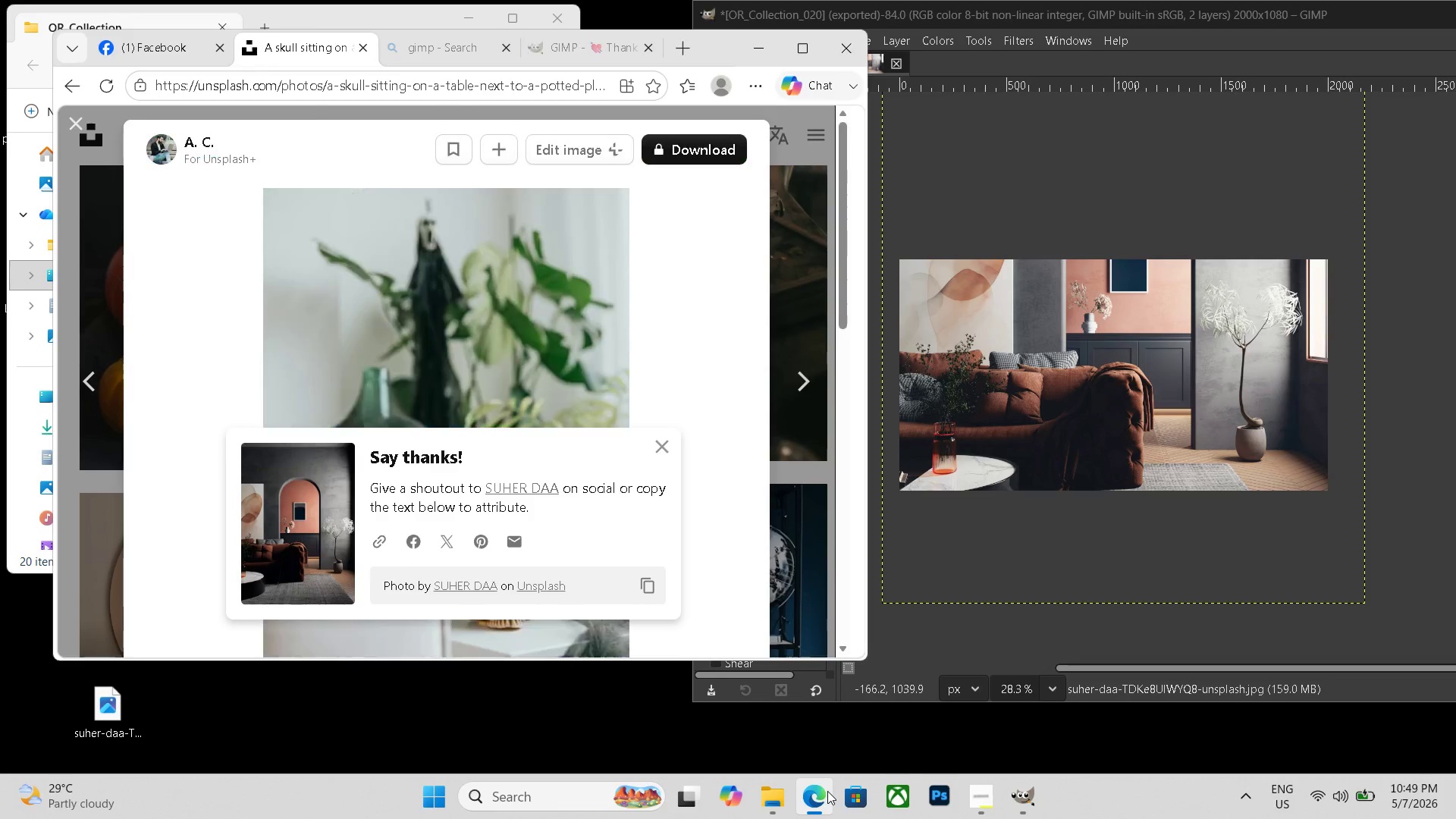 
key(ArrowRight)
 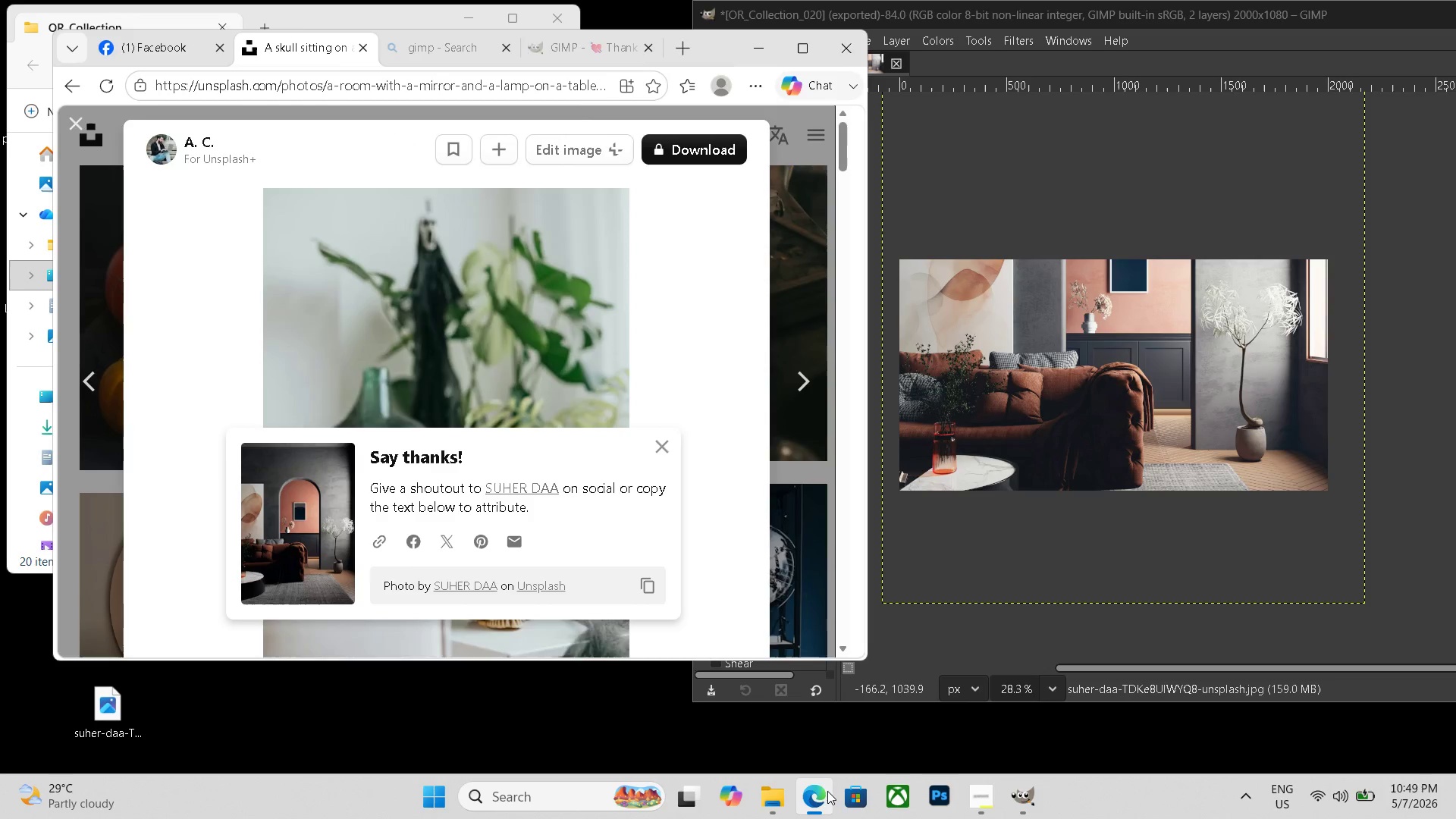 
key(ArrowRight)
 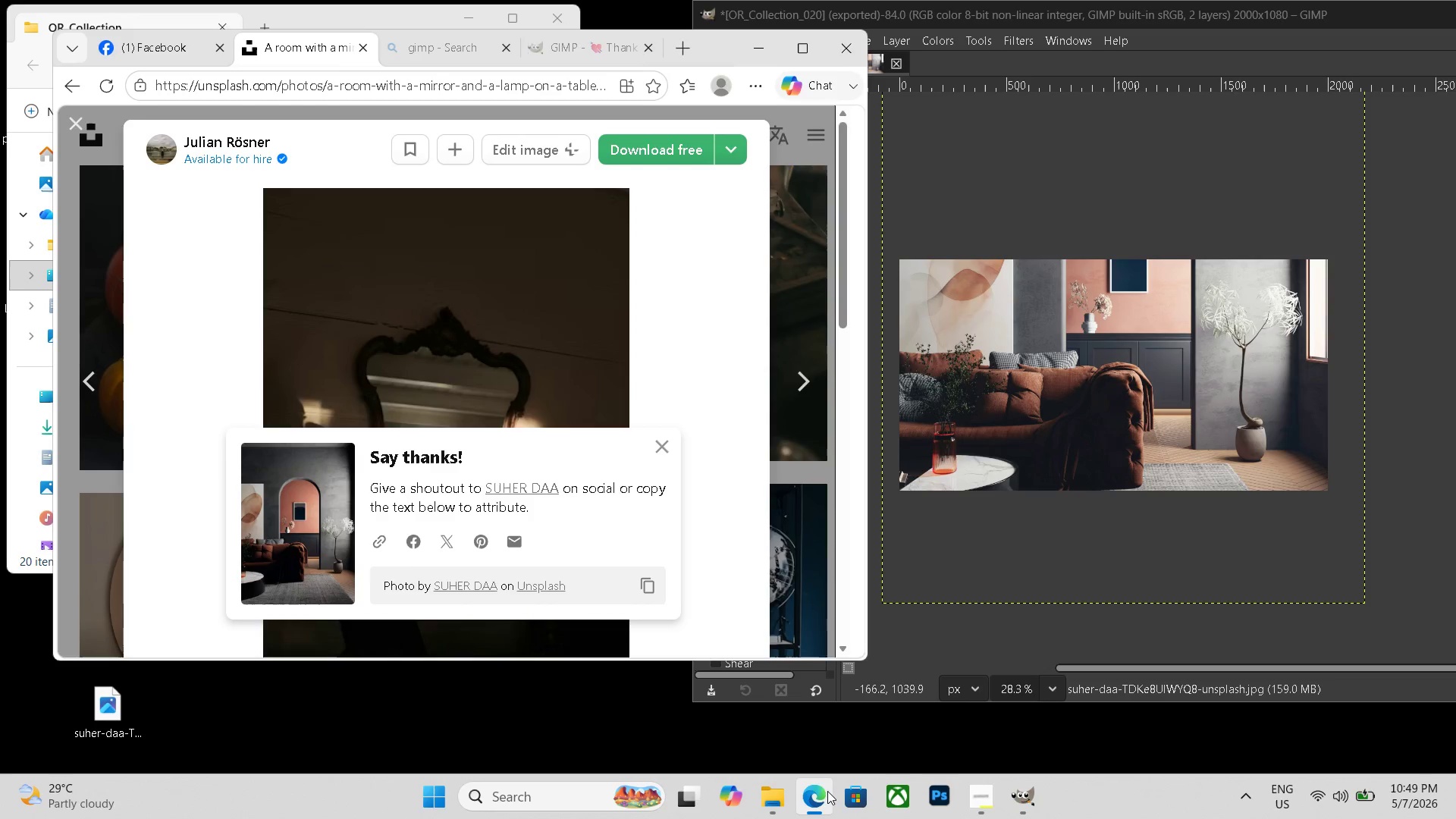 
key(ArrowRight)
 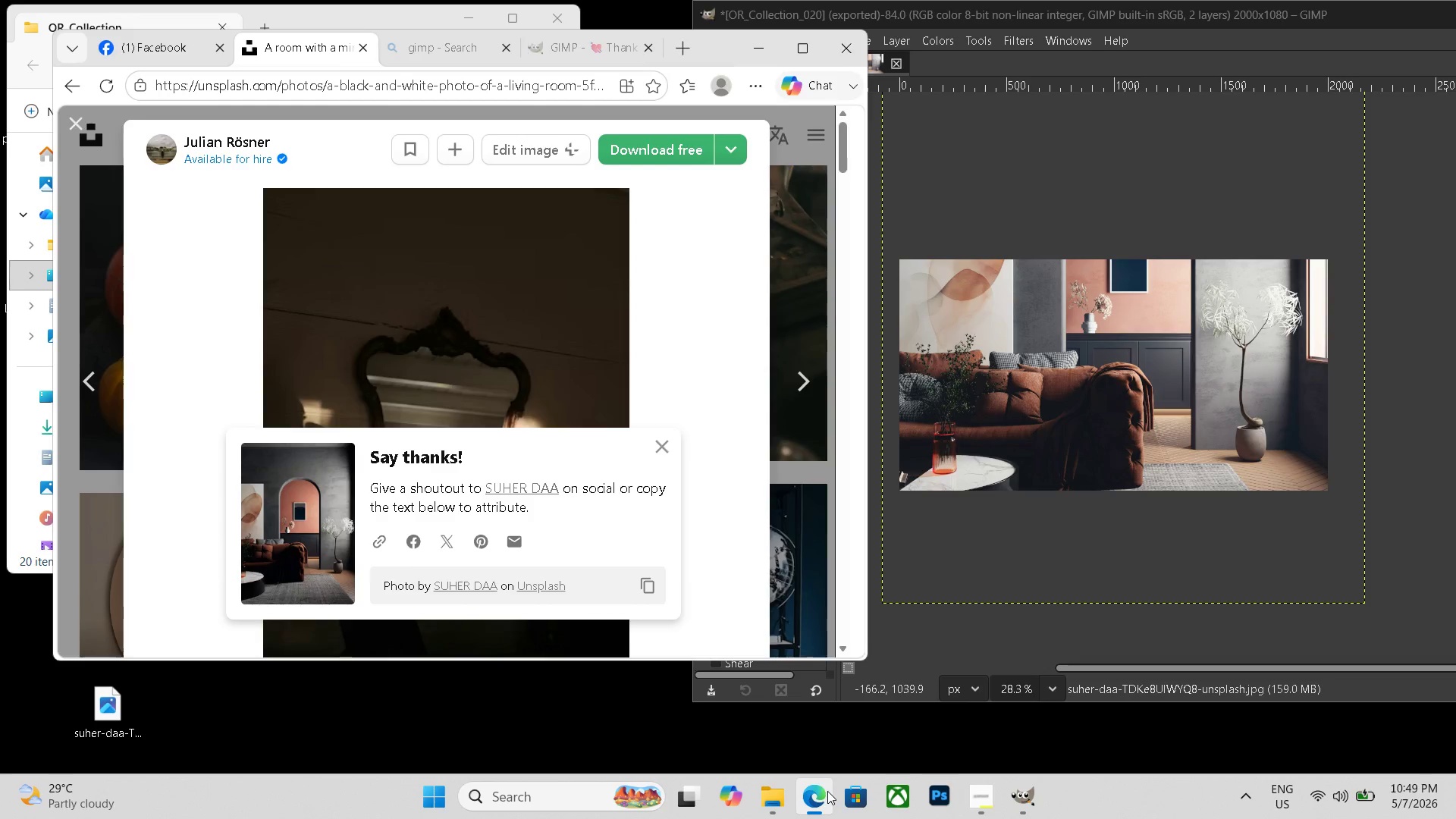 
key(ArrowRight)
 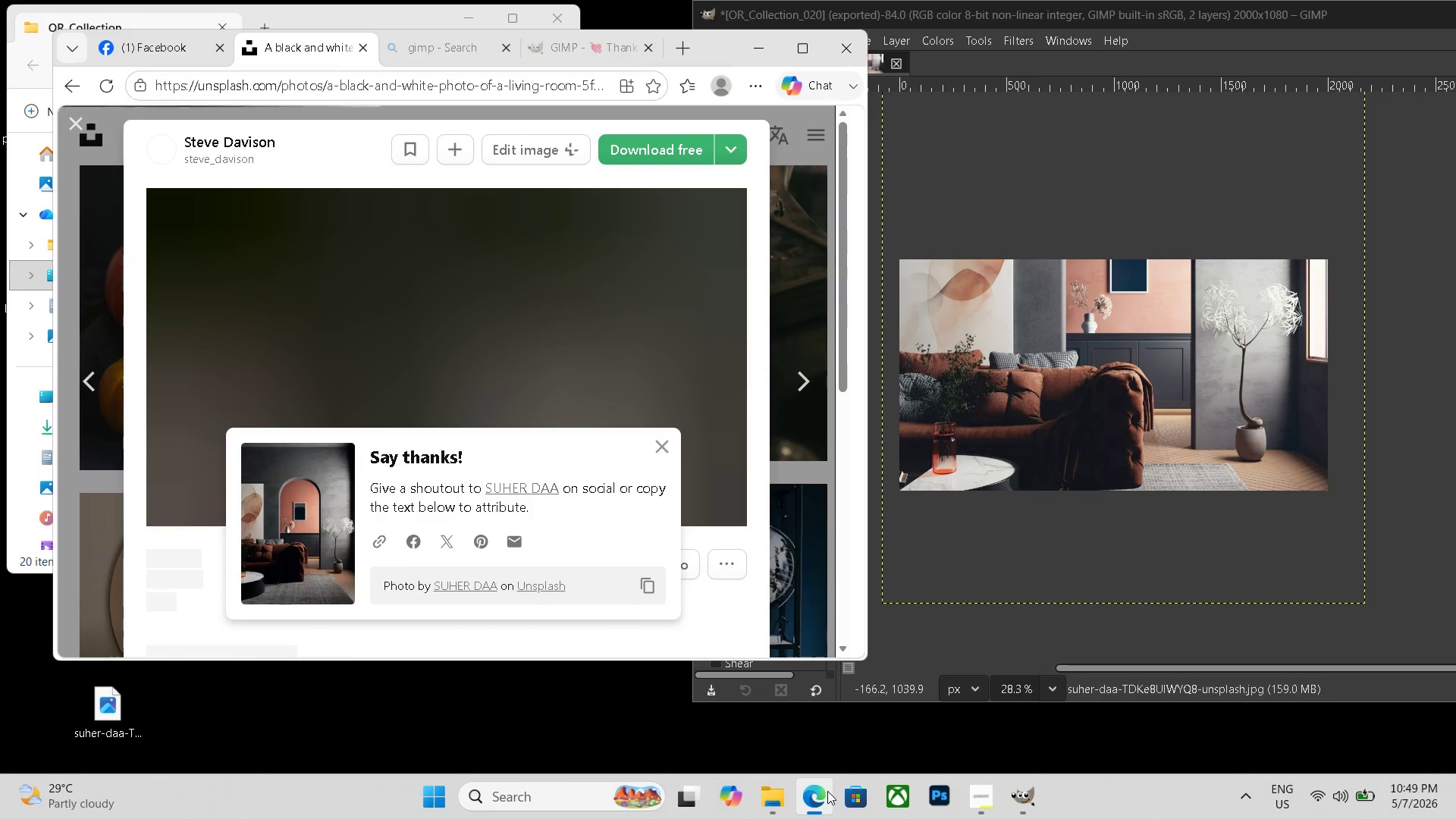 
hold_key(key=ArrowRight, duration=0.56)
 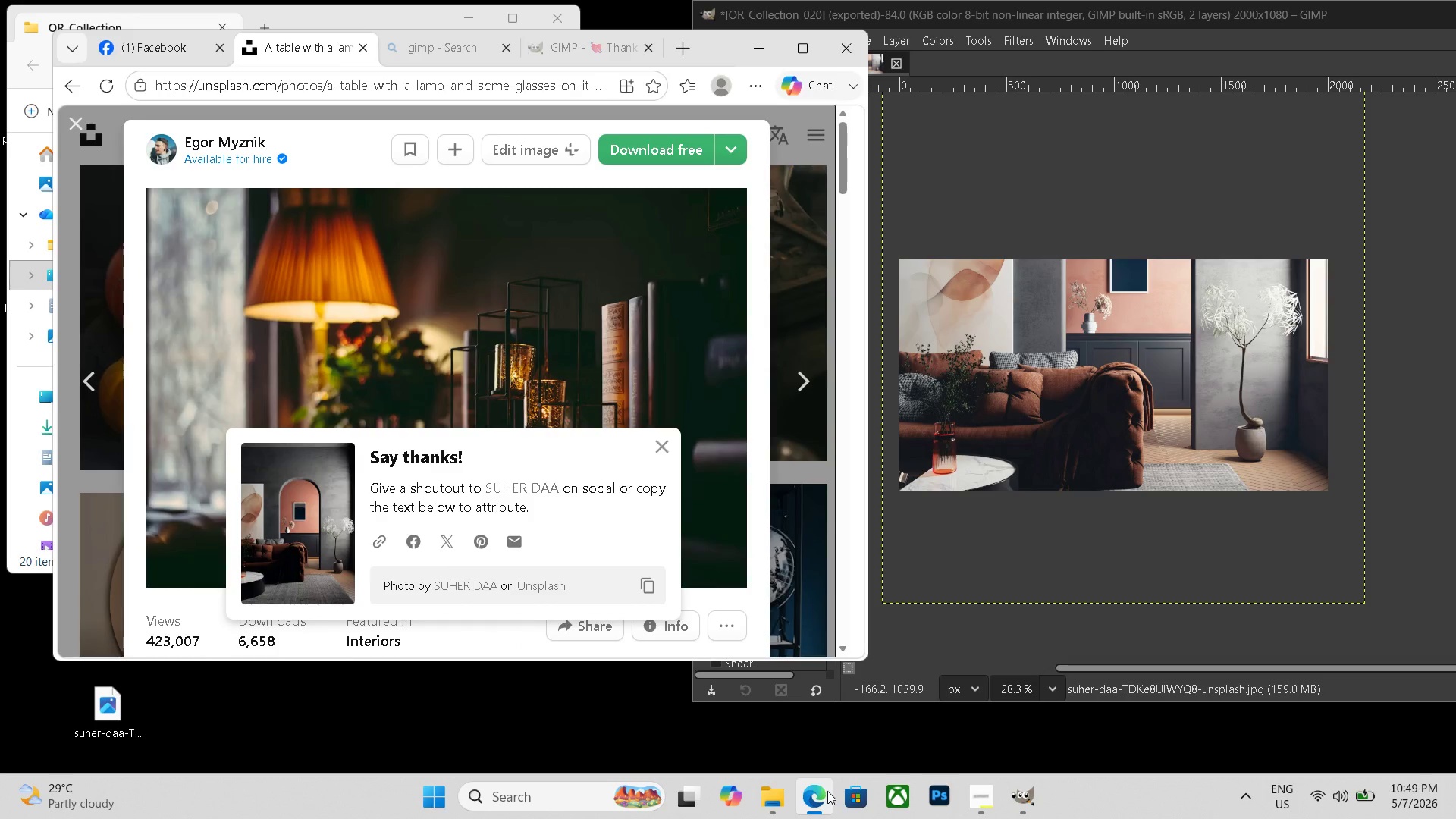 
key(ArrowRight)
 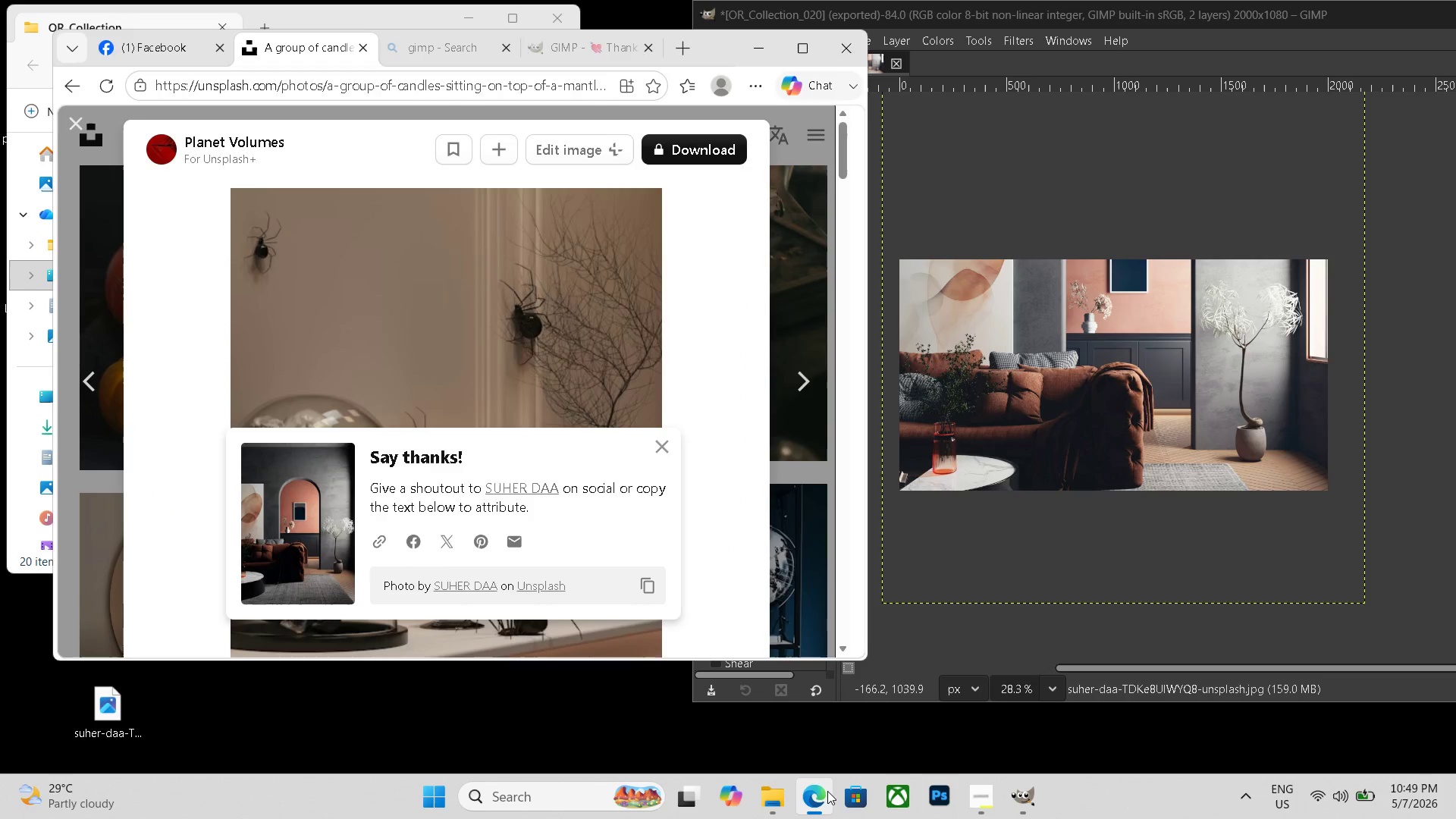 
key(ArrowRight)
 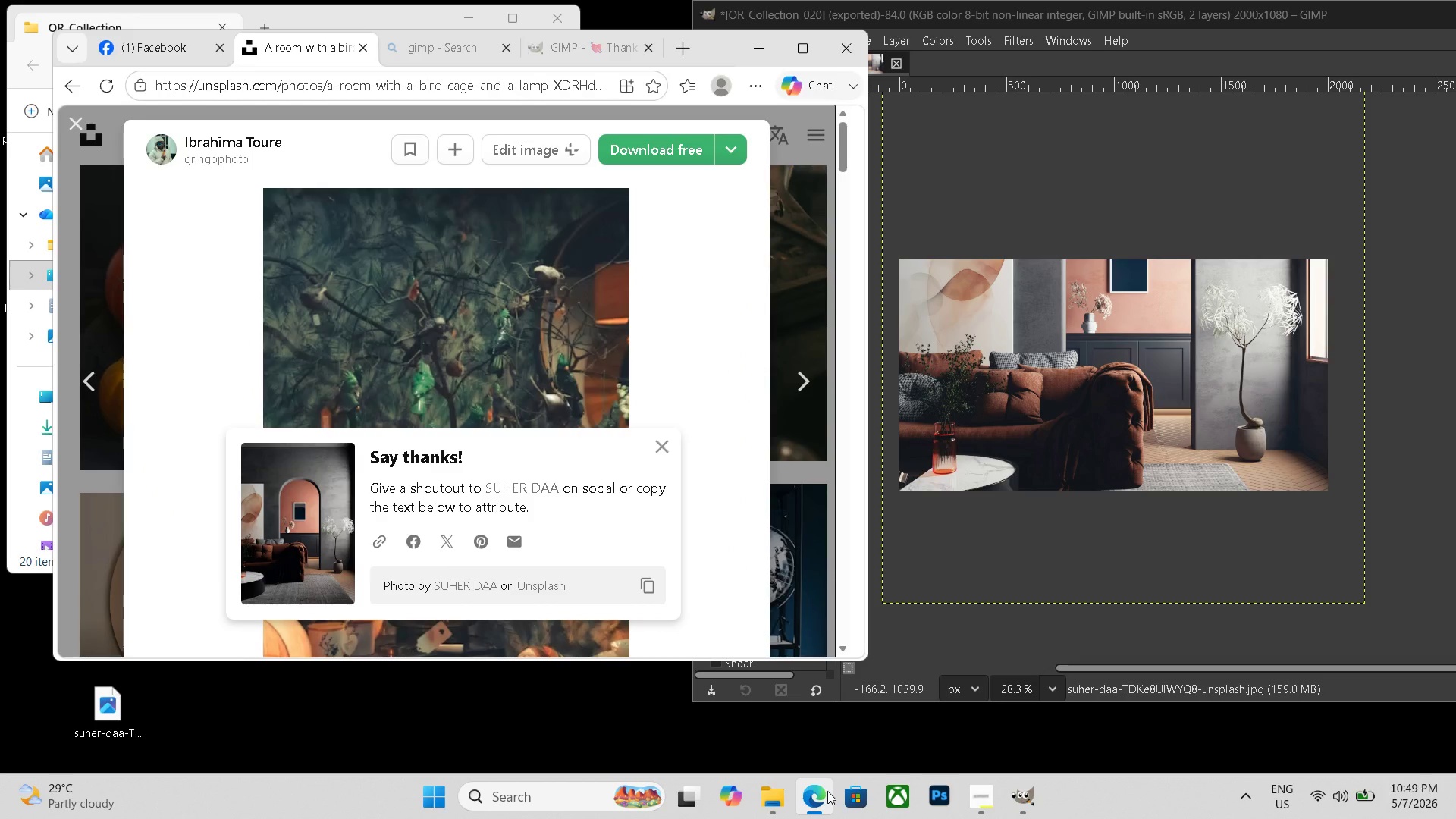 
key(ArrowLeft)
 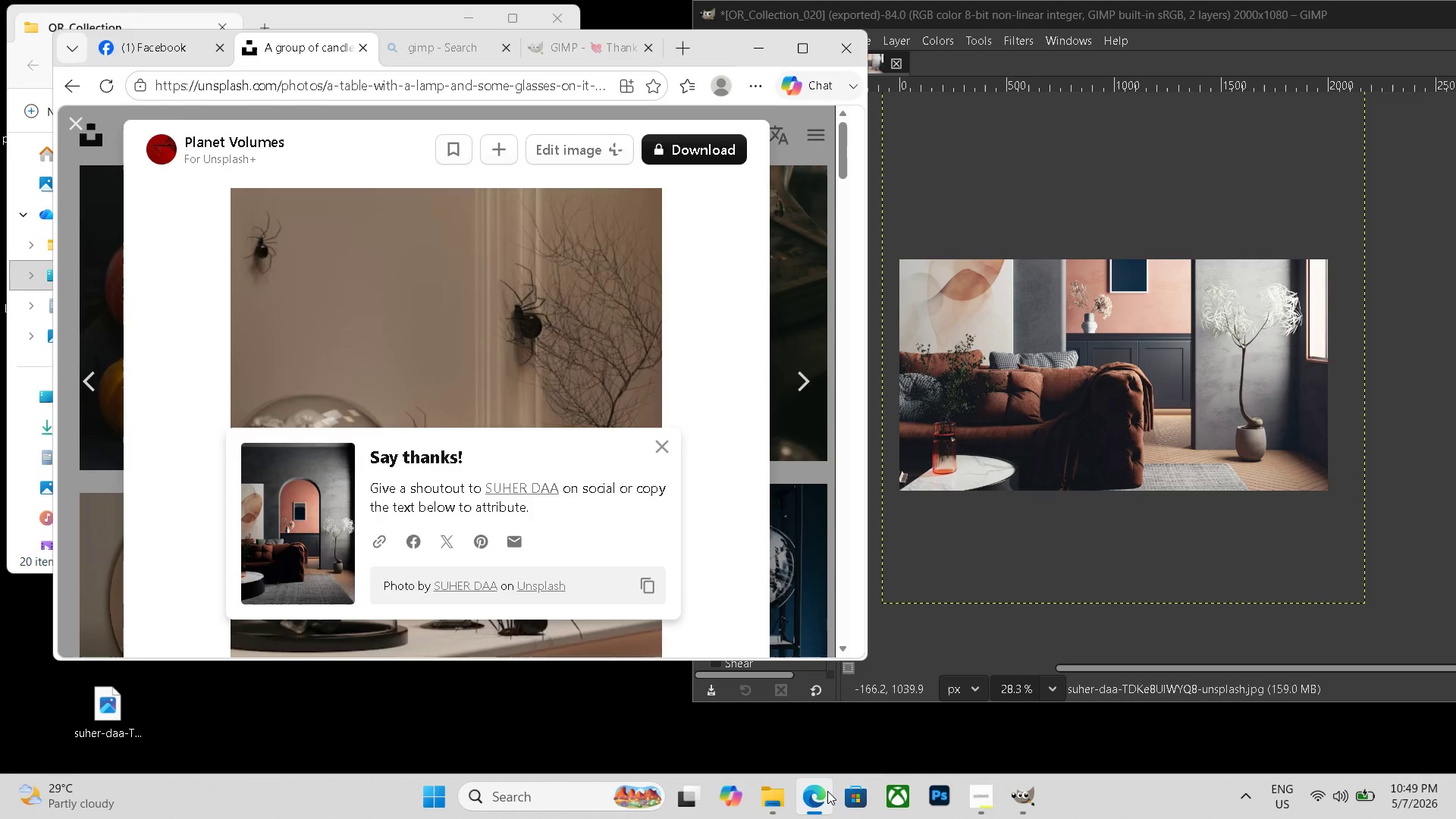 
key(ArrowLeft)
 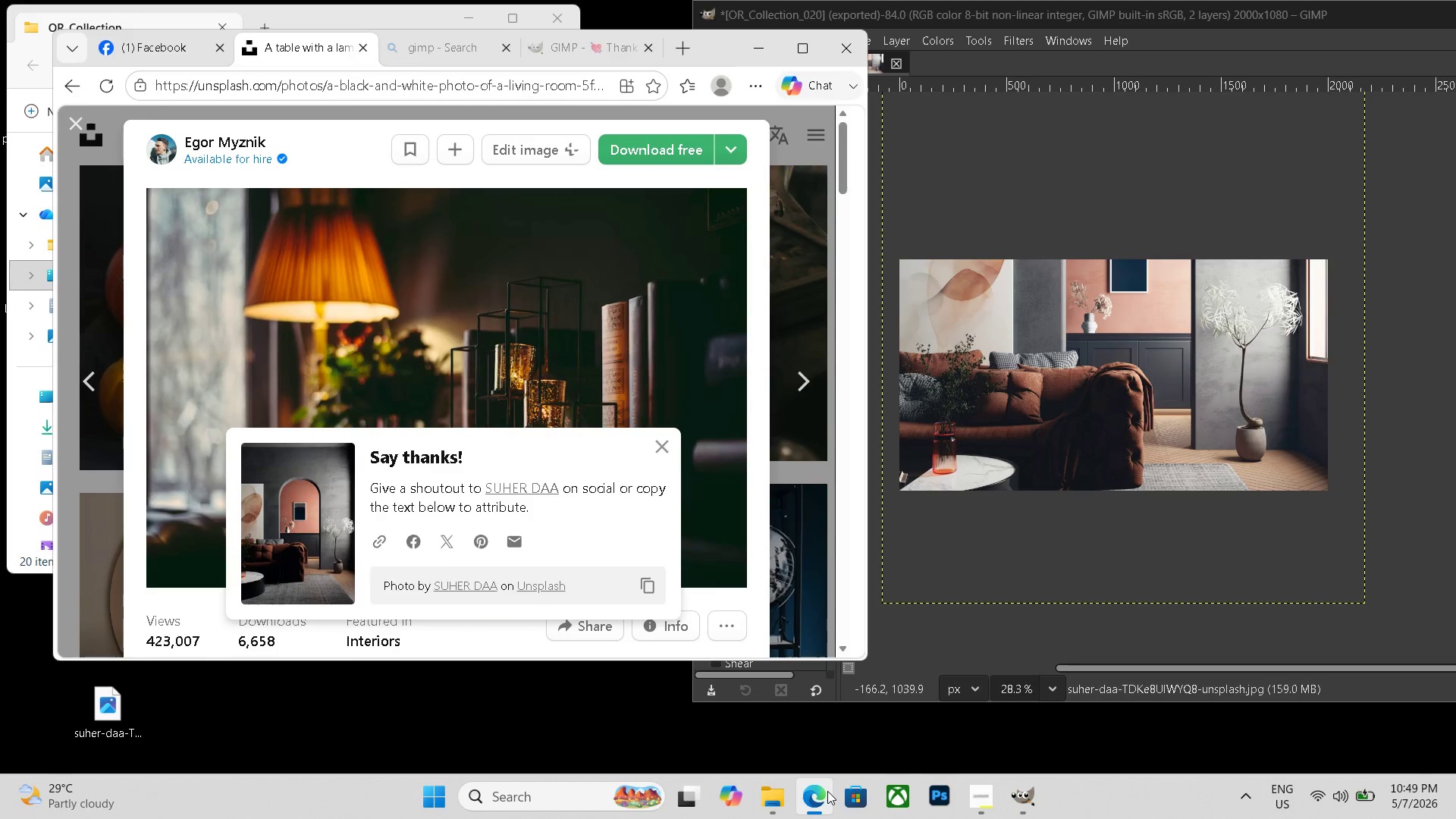 
key(ArrowLeft)
 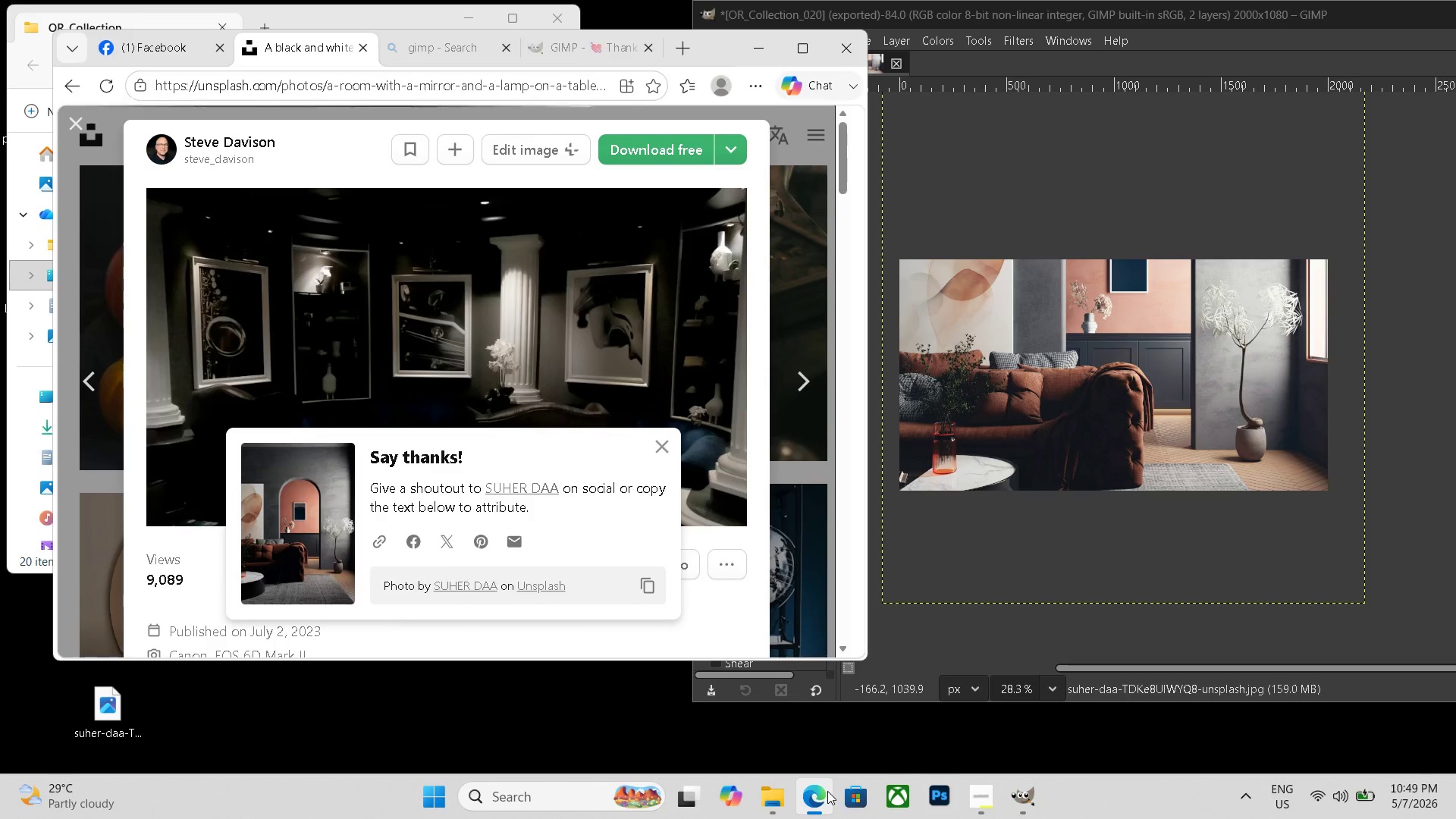 
key(ArrowLeft)
 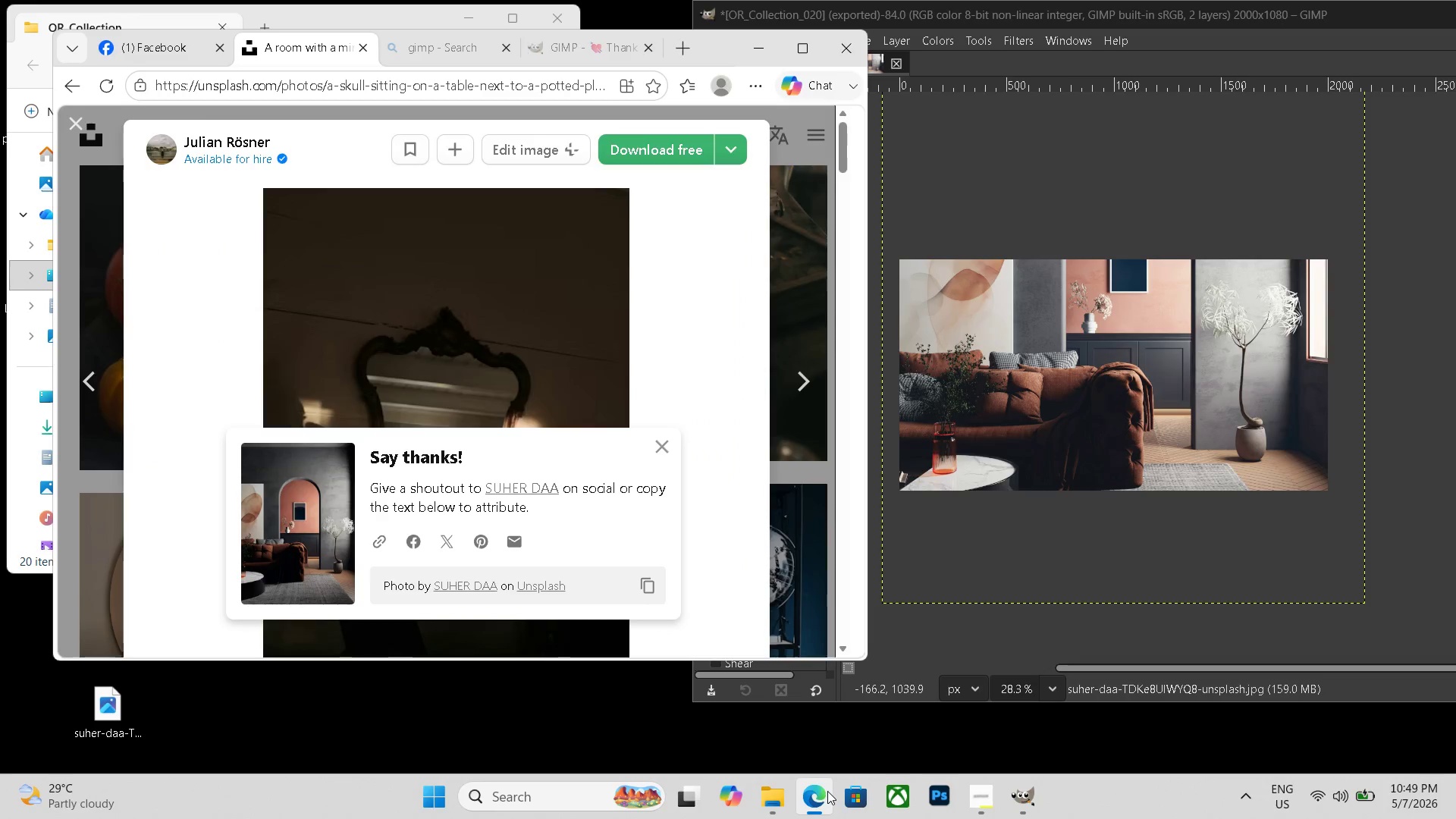 
key(ArrowLeft)
 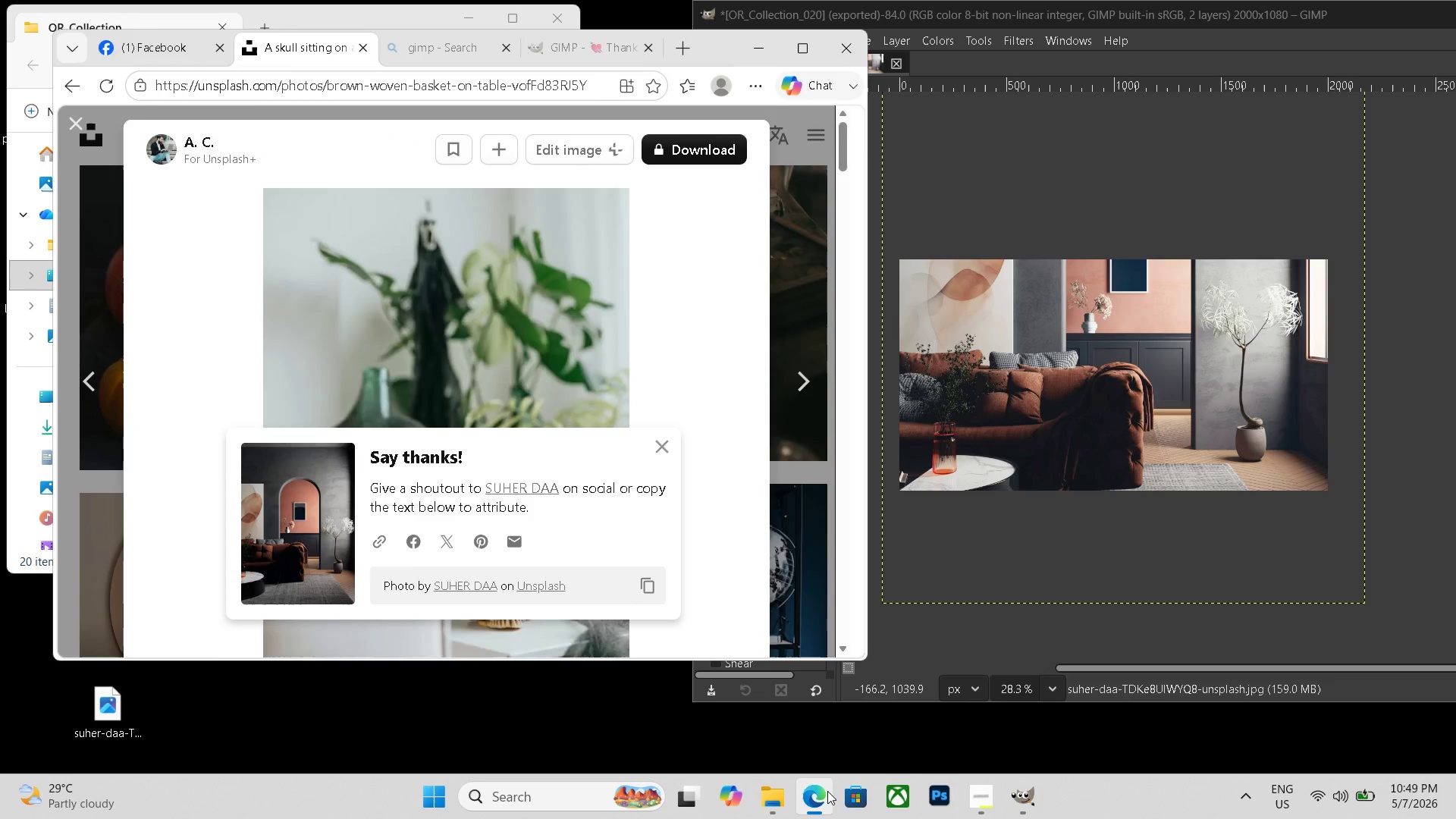 
key(ArrowLeft)
 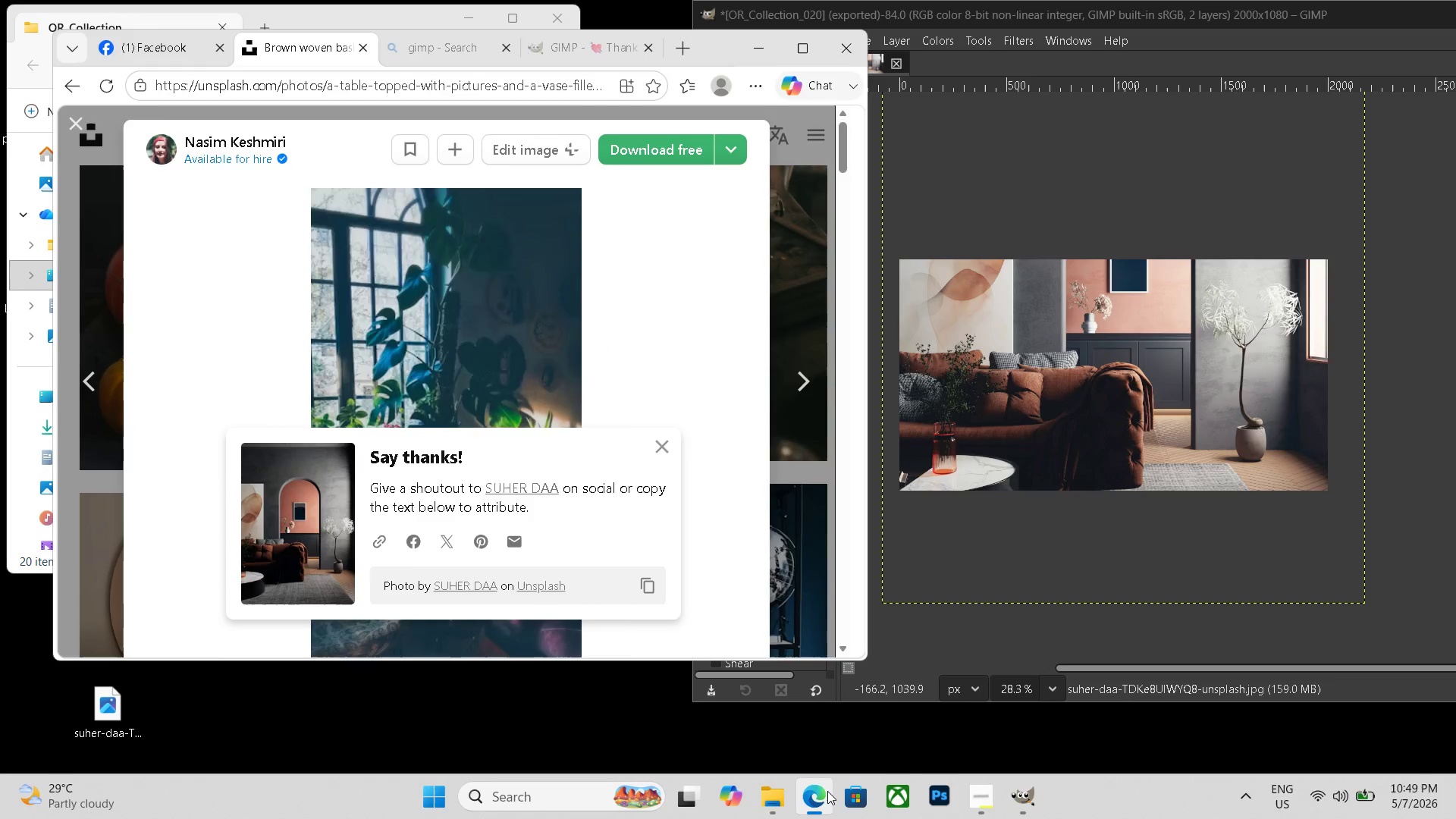 
key(ArrowLeft)
 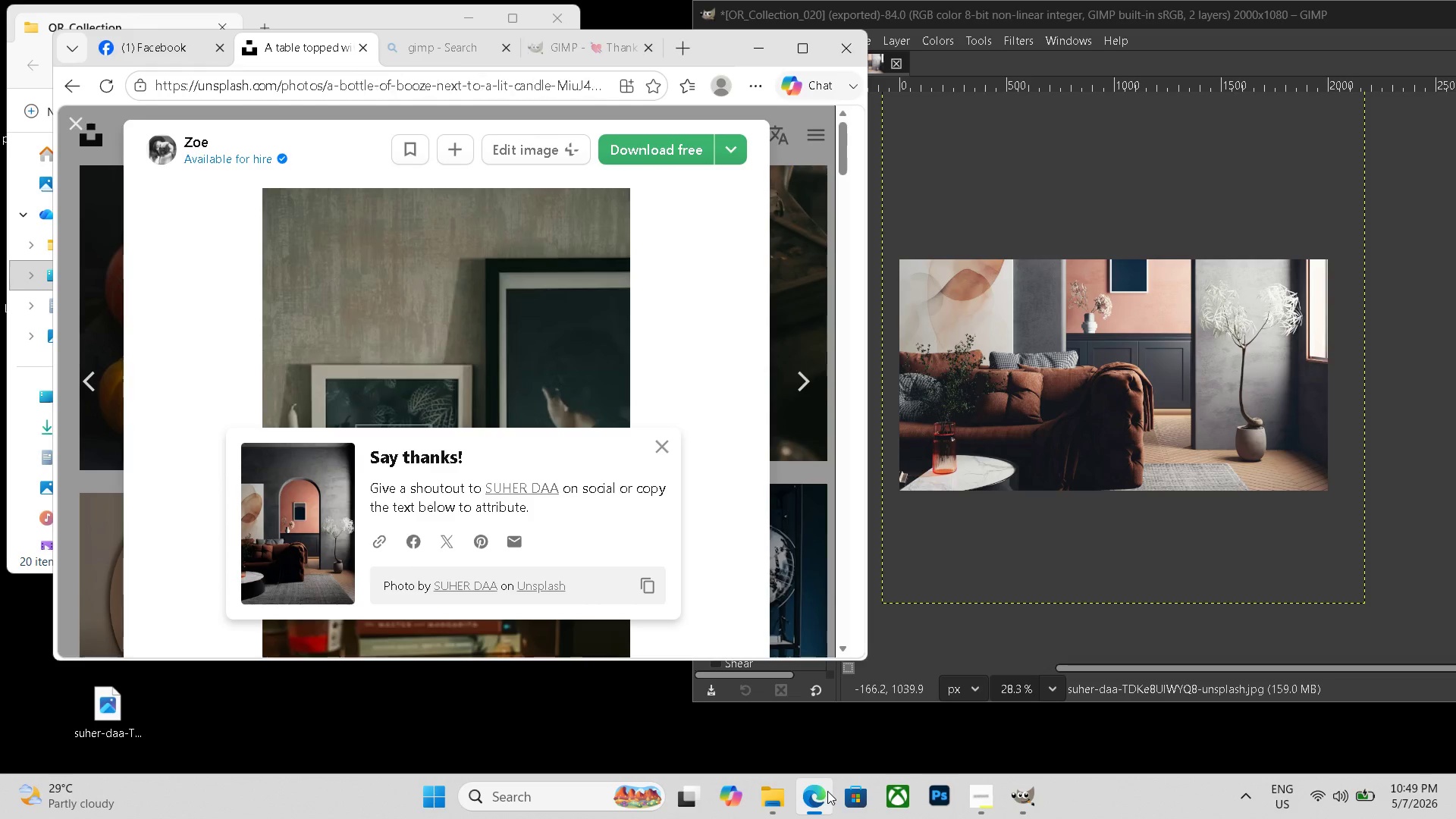 
key(ArrowLeft)
 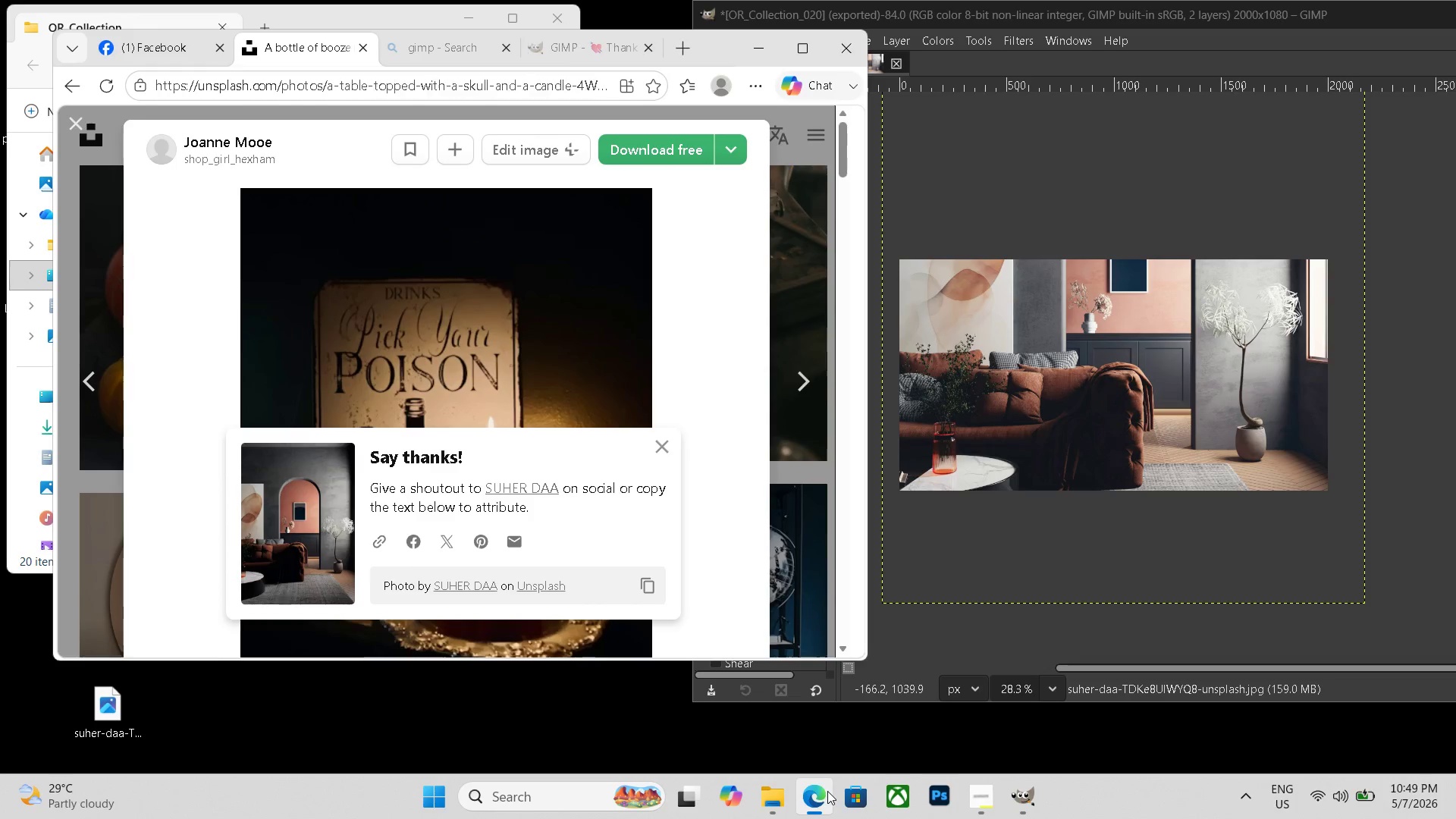 
key(ArrowLeft)
 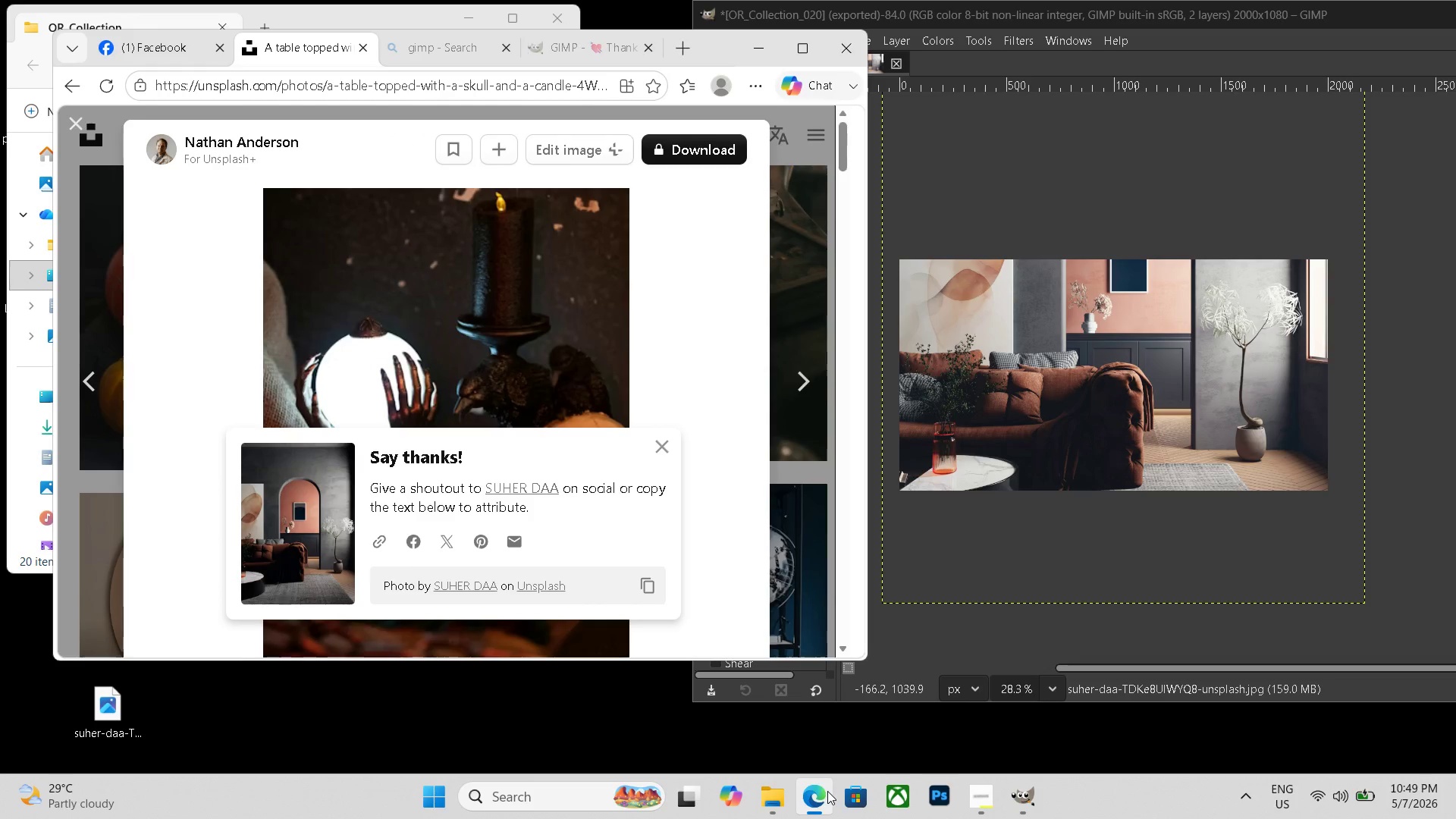 
key(ArrowRight)
 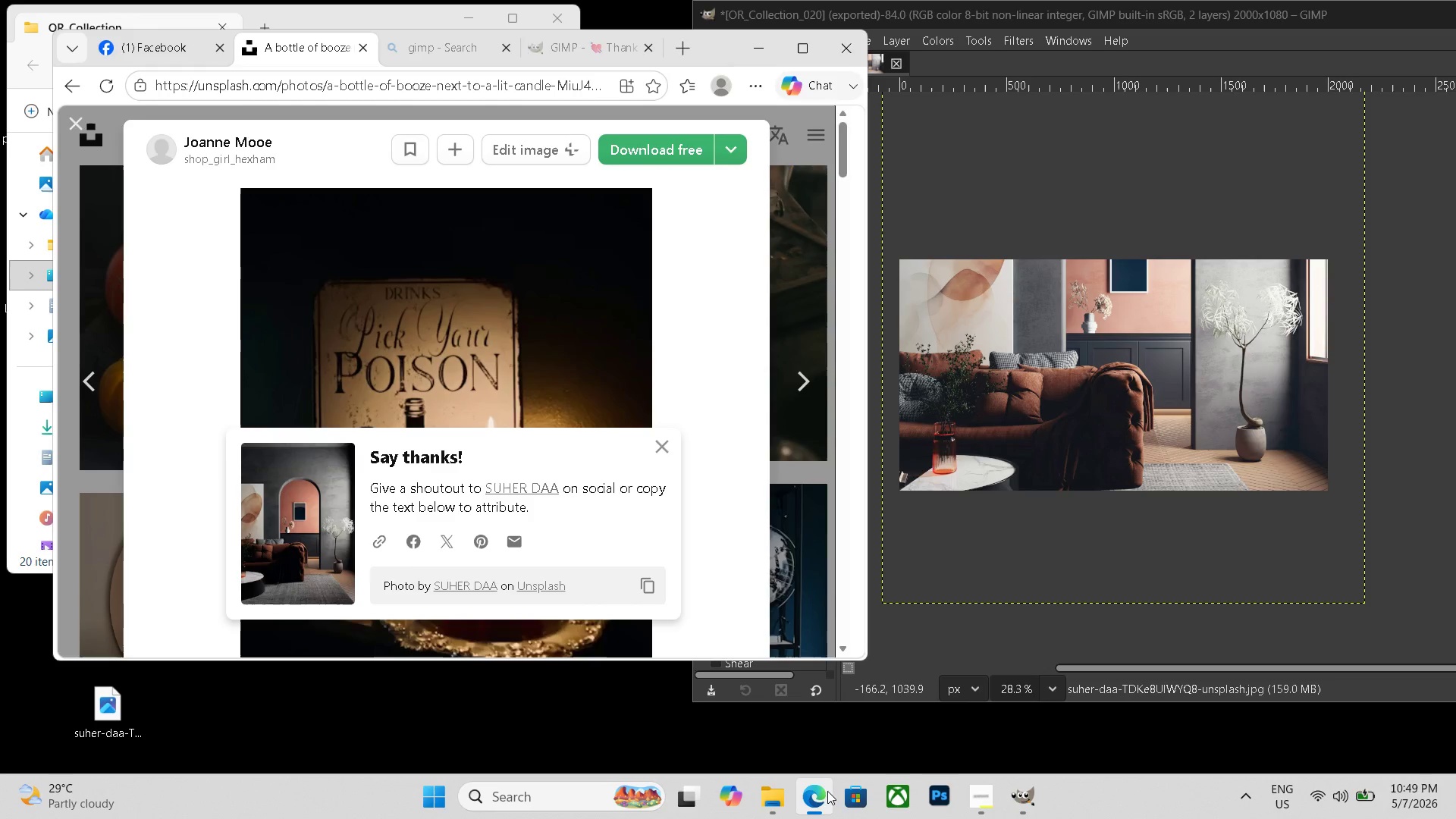 
key(ArrowLeft)
 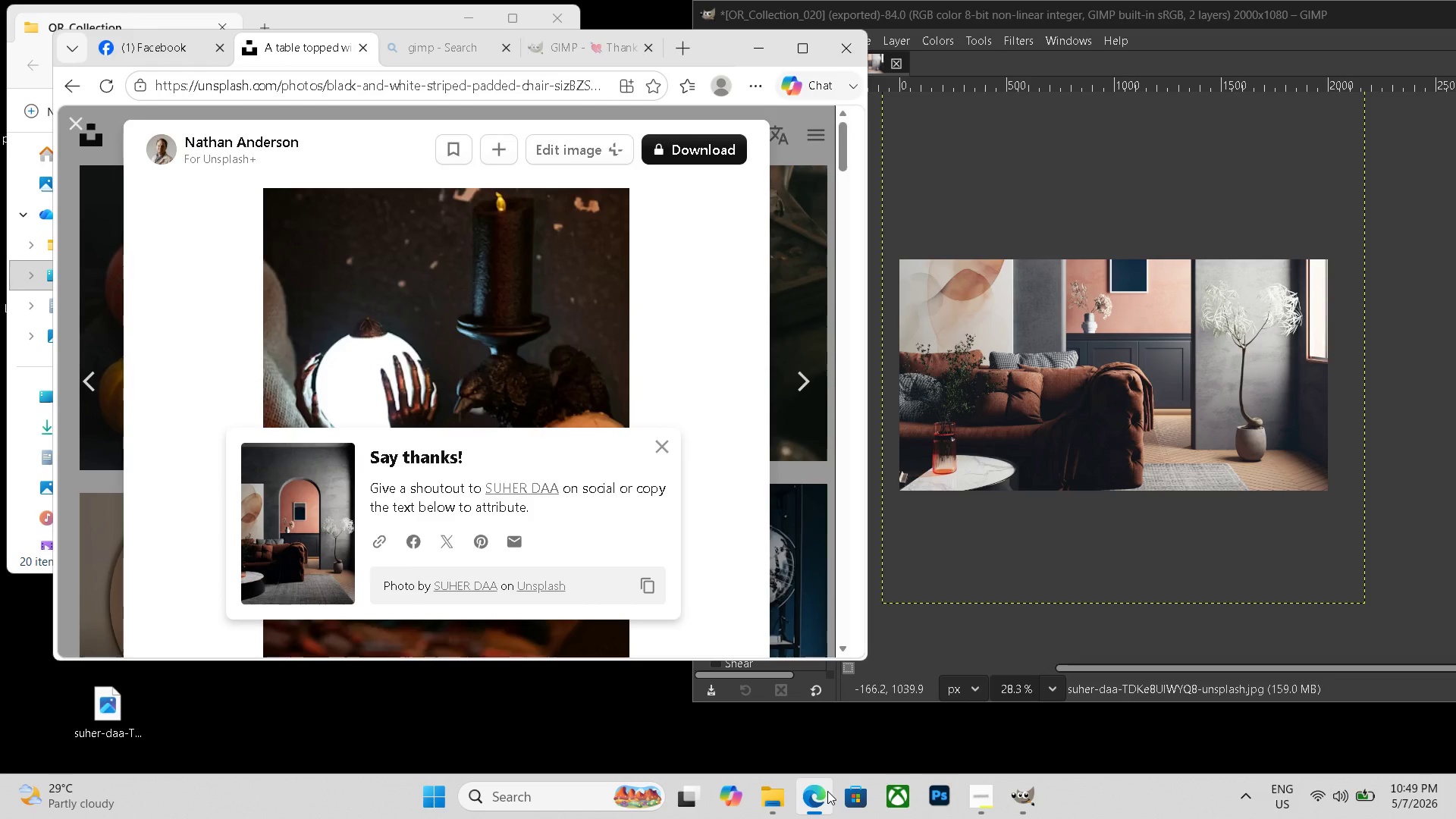 
key(ArrowLeft)
 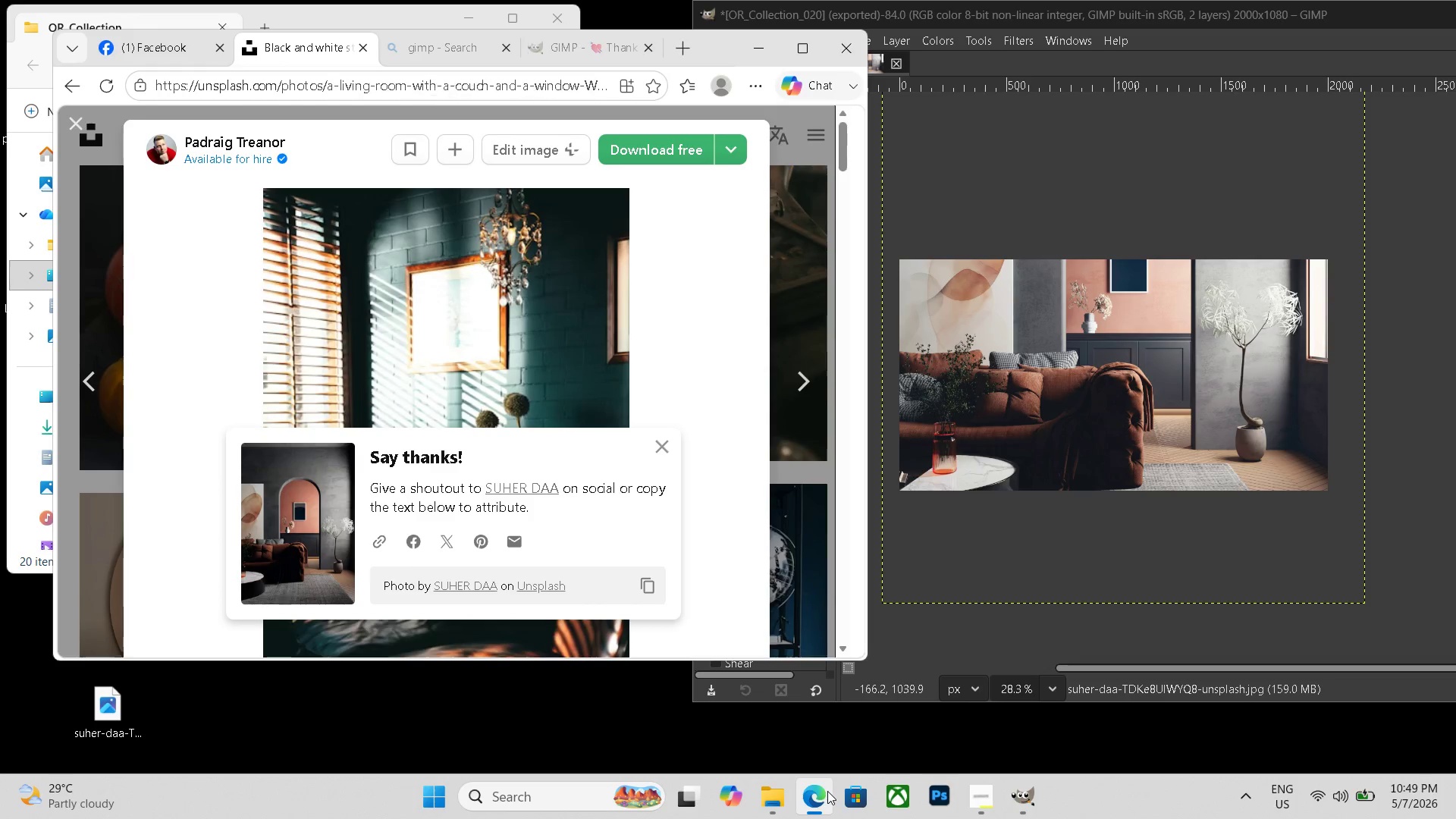 
key(ArrowLeft)
 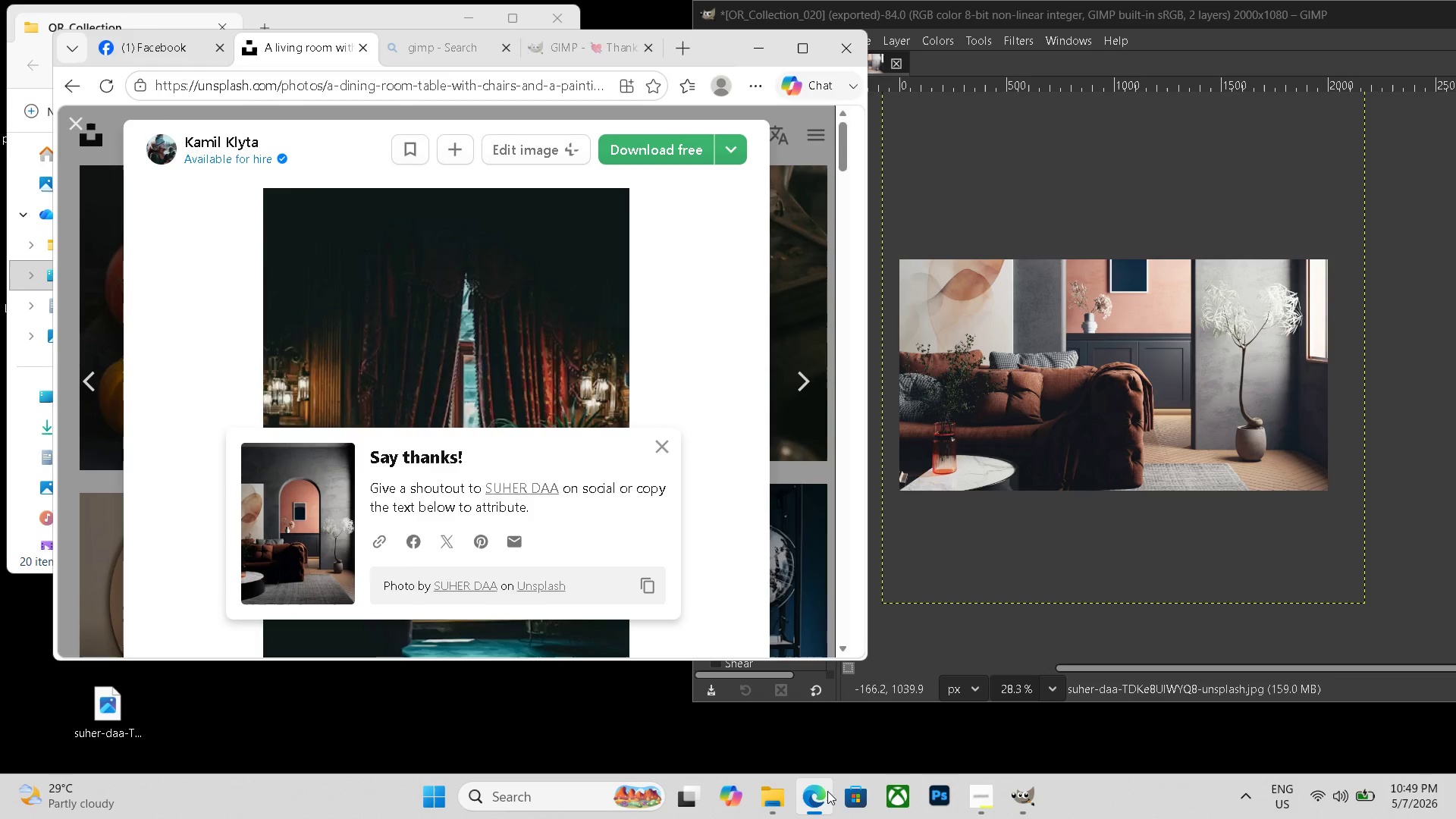 
key(ArrowLeft)
 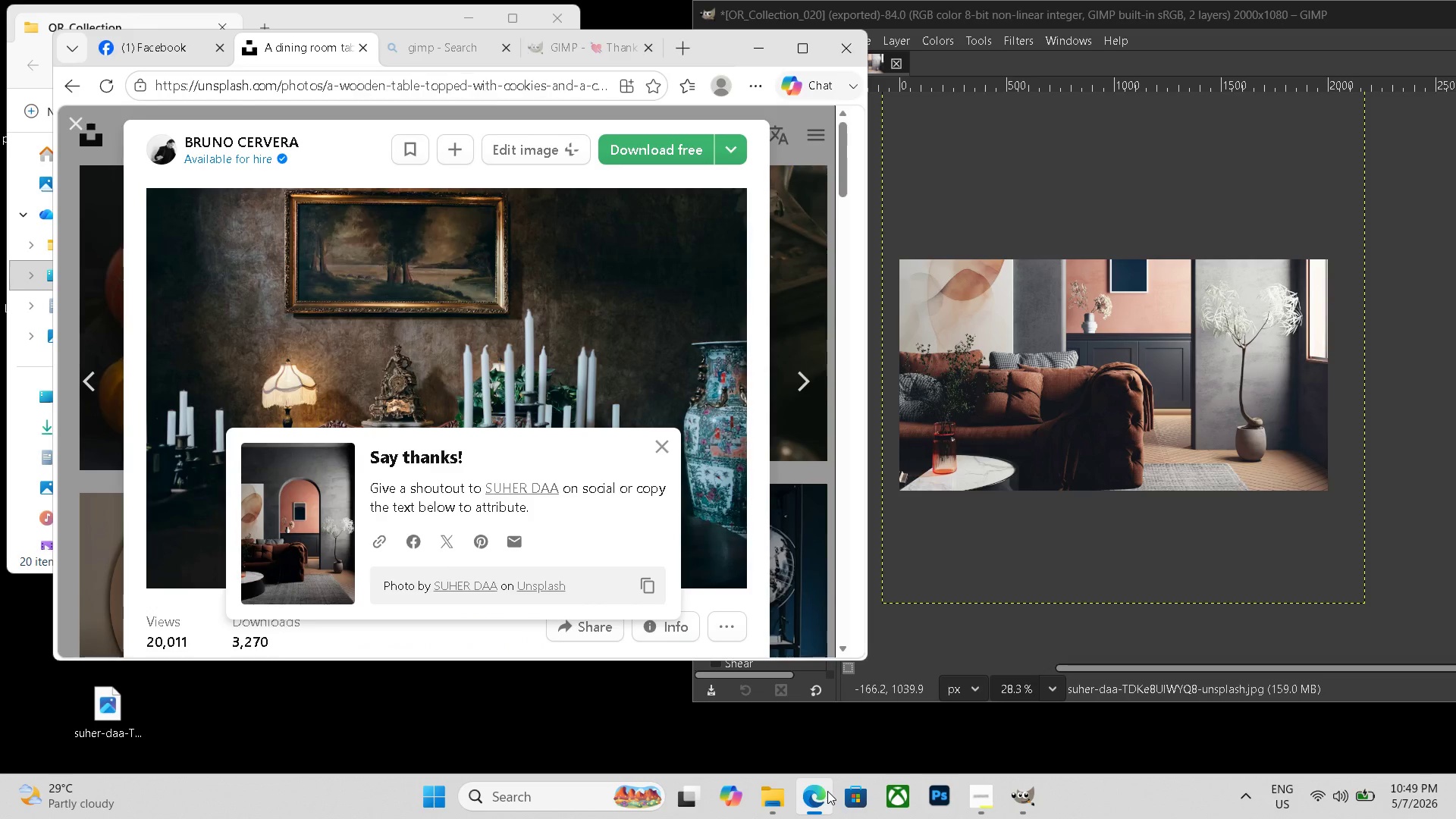 
key(ArrowLeft)
 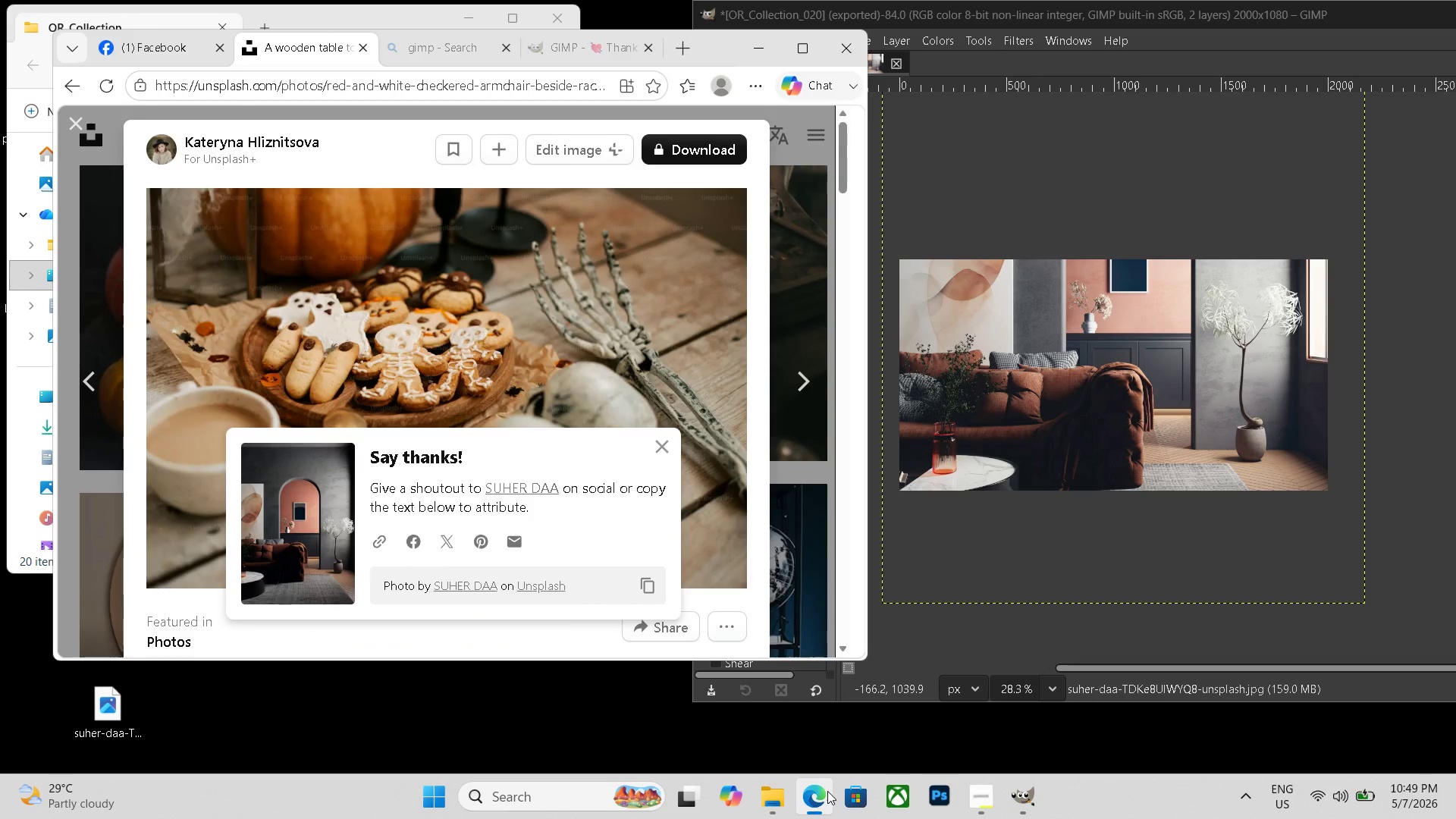 
hold_key(key=ArrowLeft, duration=0.39)
 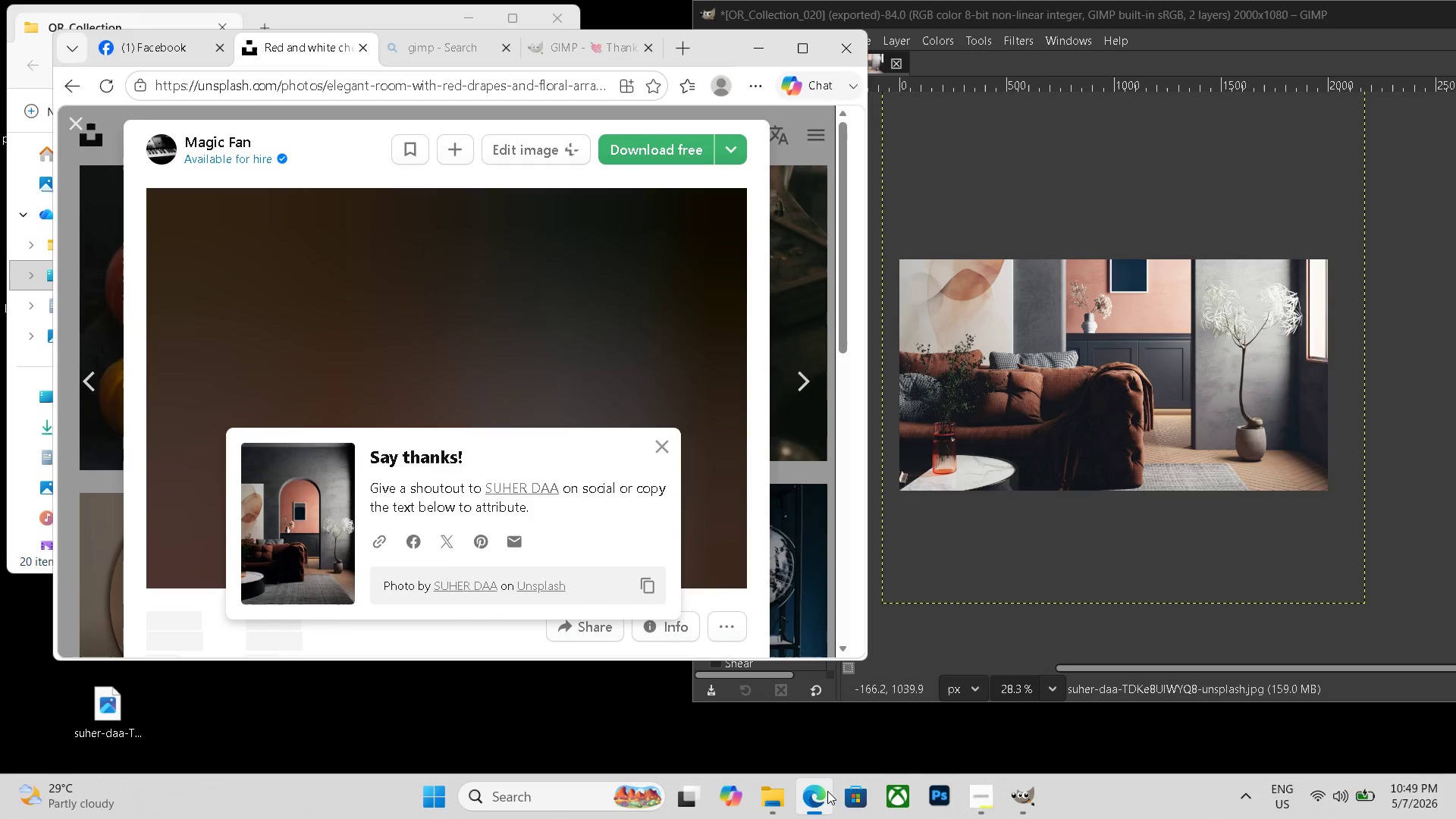 
key(ArrowLeft)
 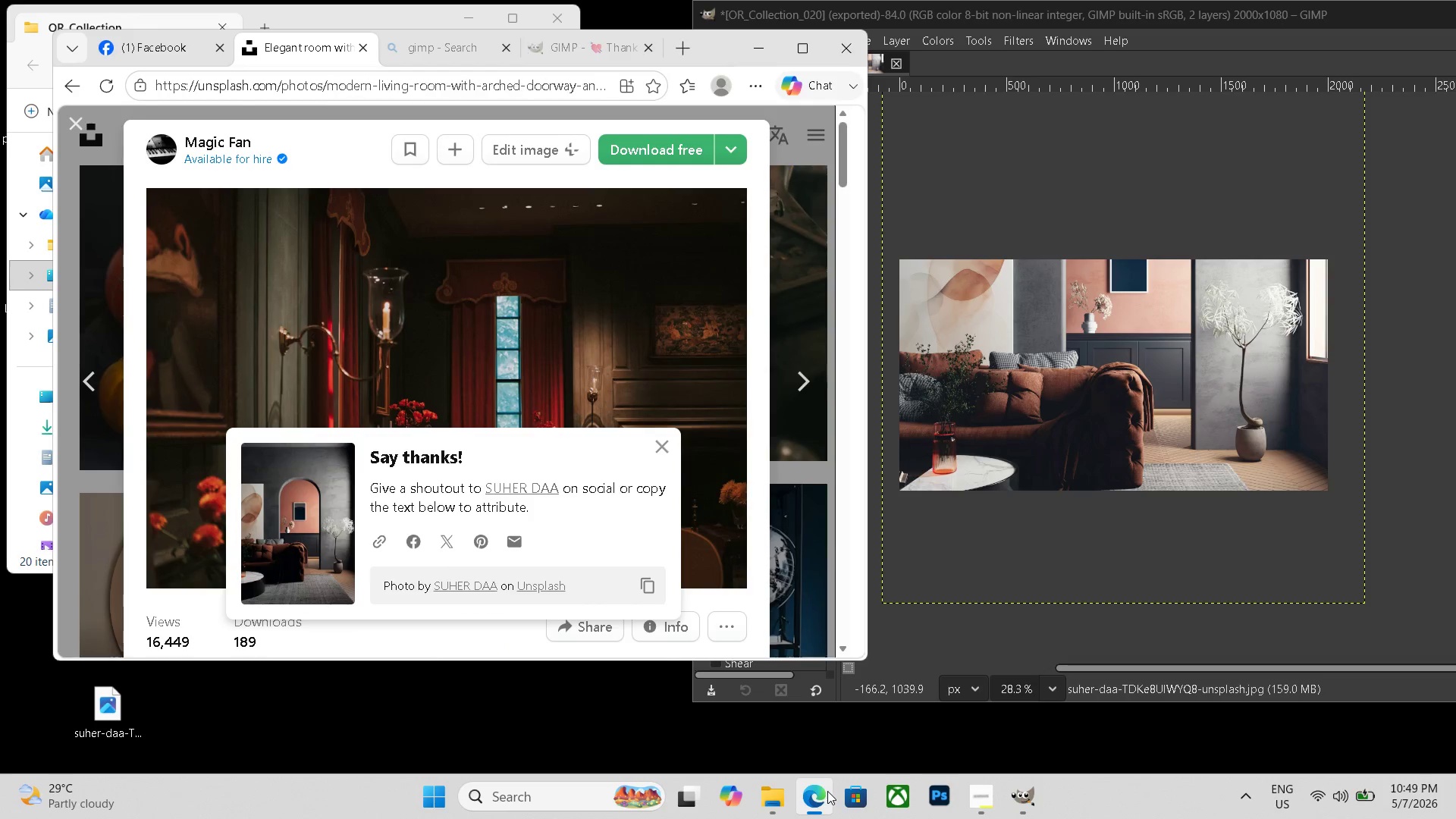 
key(ArrowLeft)
 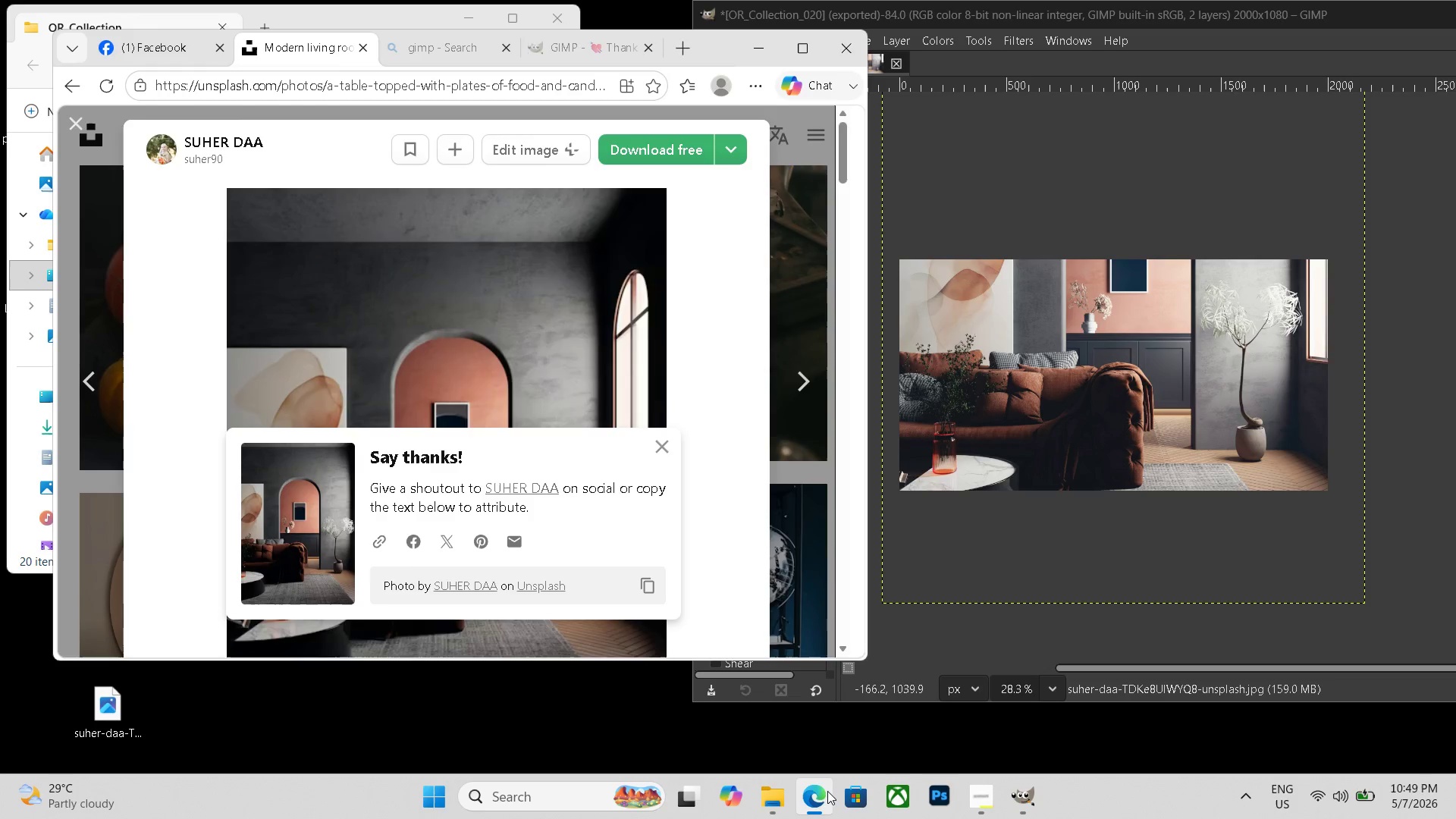 
key(ArrowLeft)
 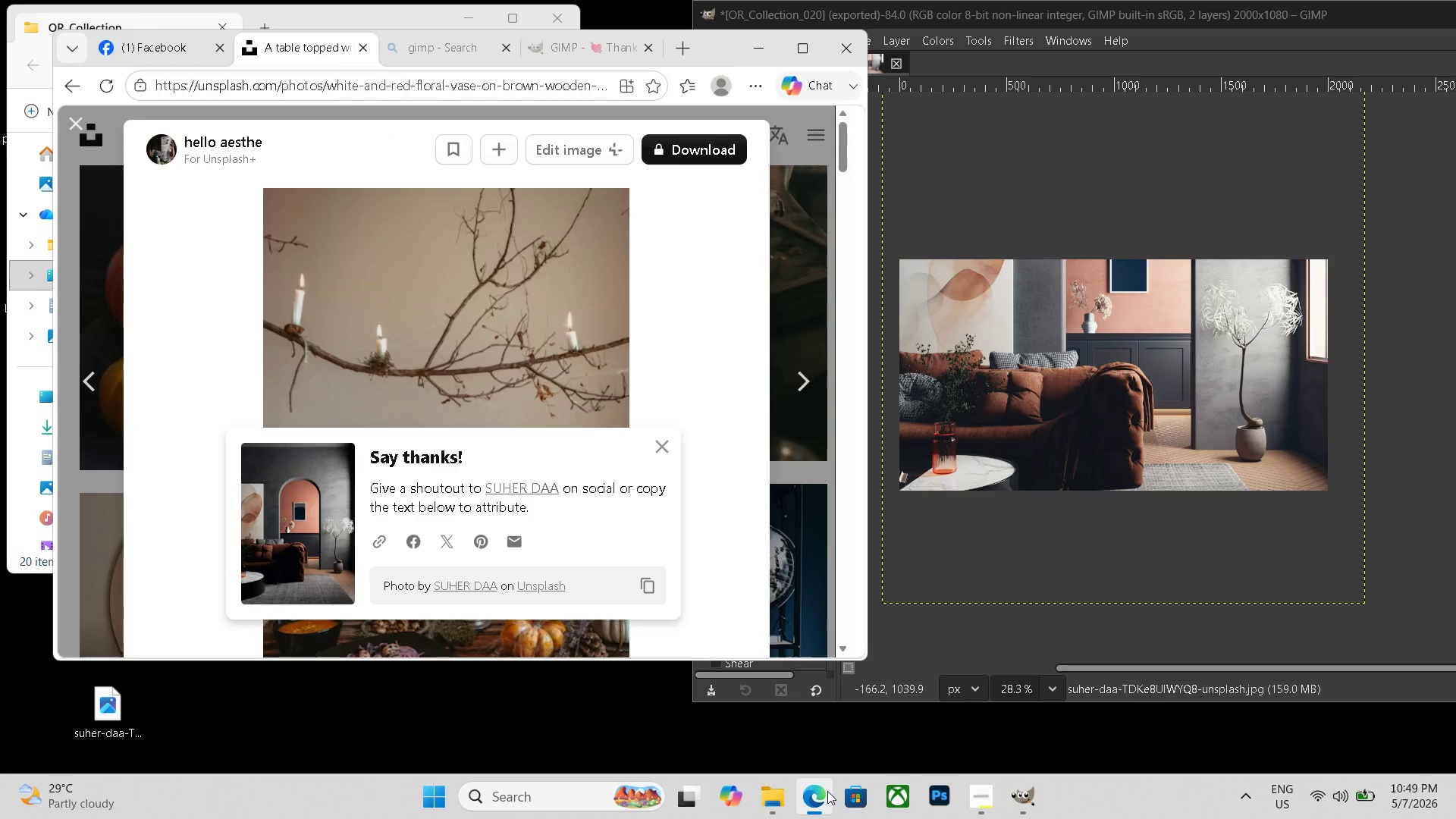 
key(ArrowLeft)
 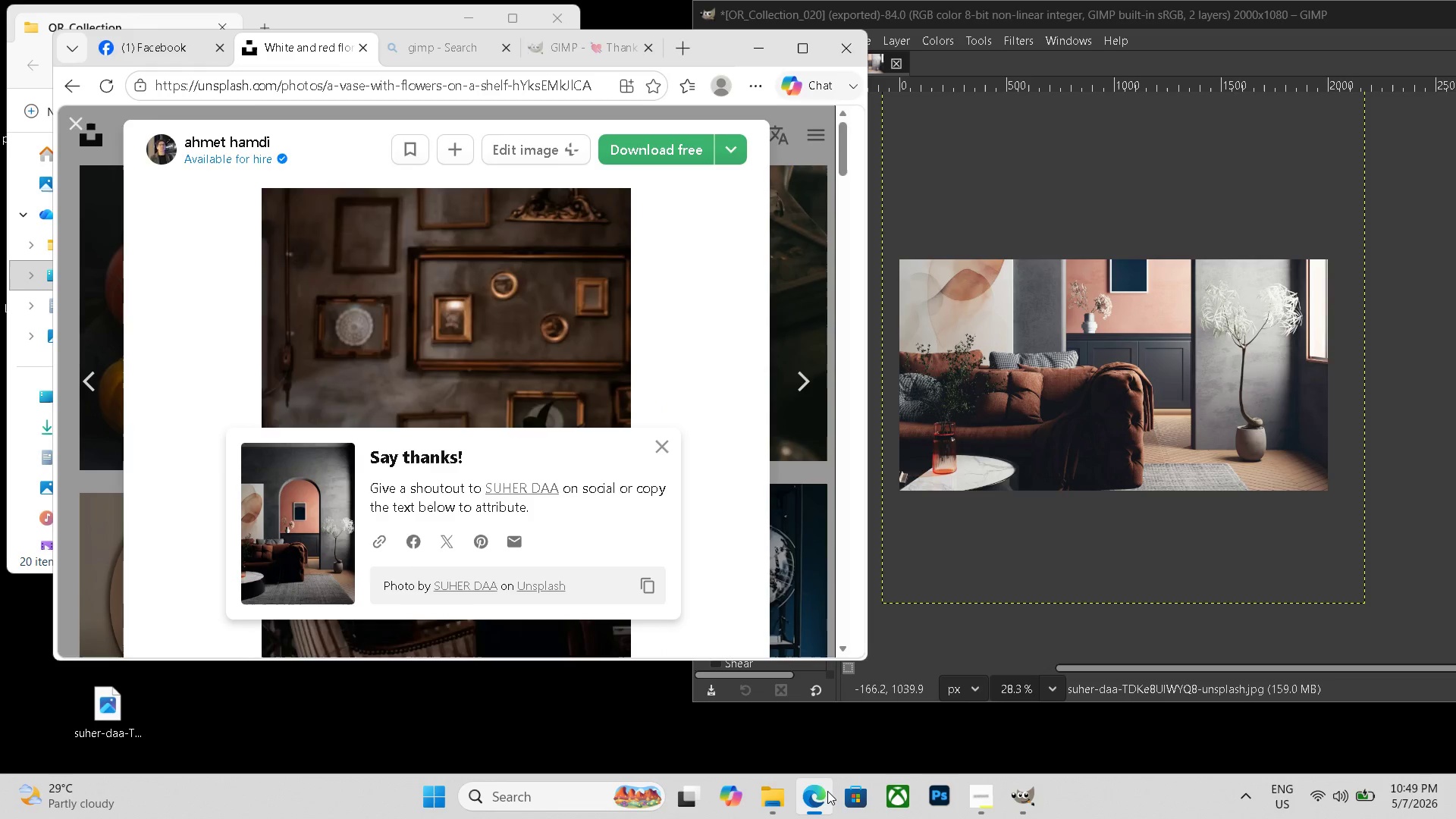 
key(ArrowLeft)
 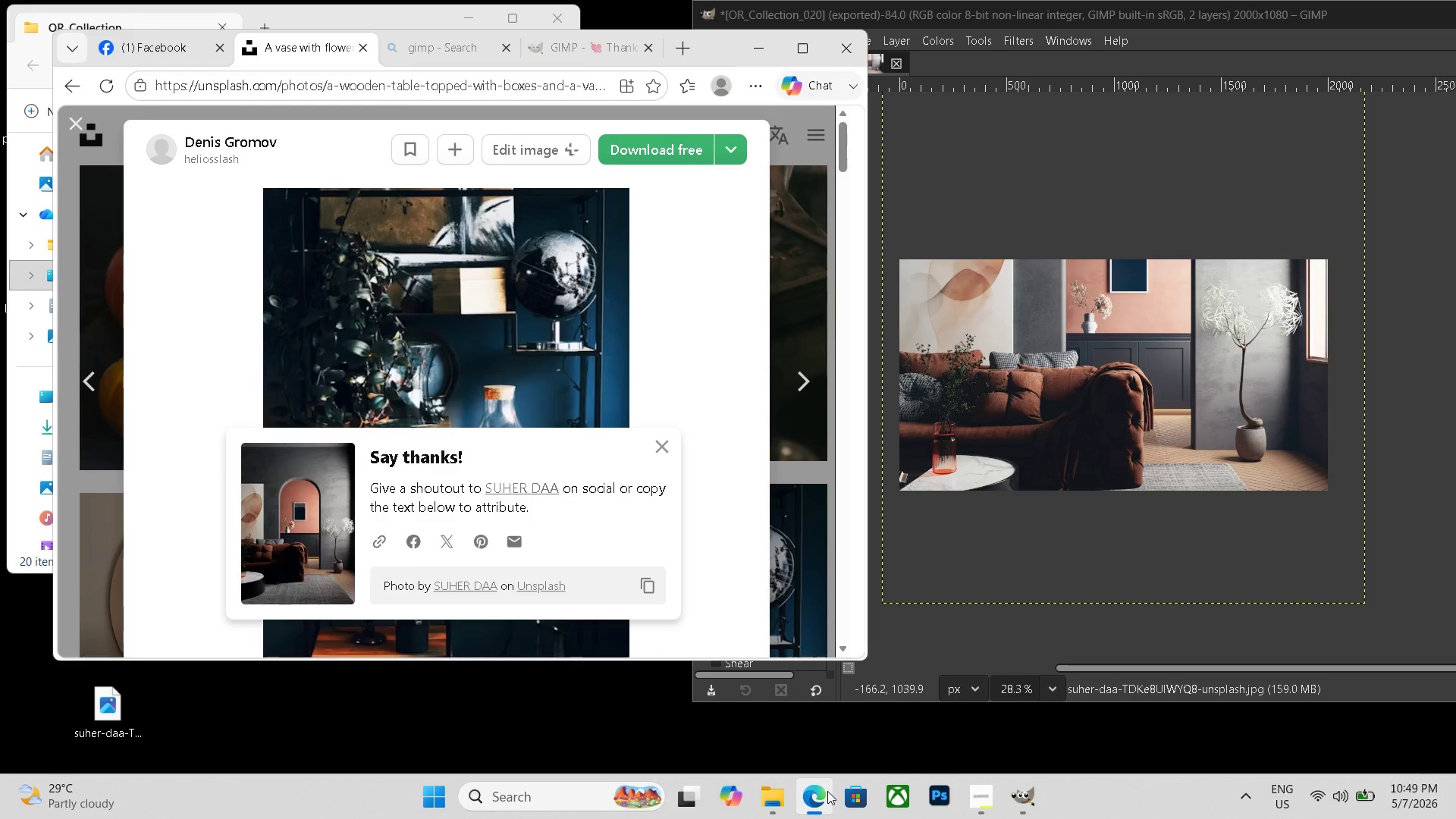 
key(ArrowLeft)
 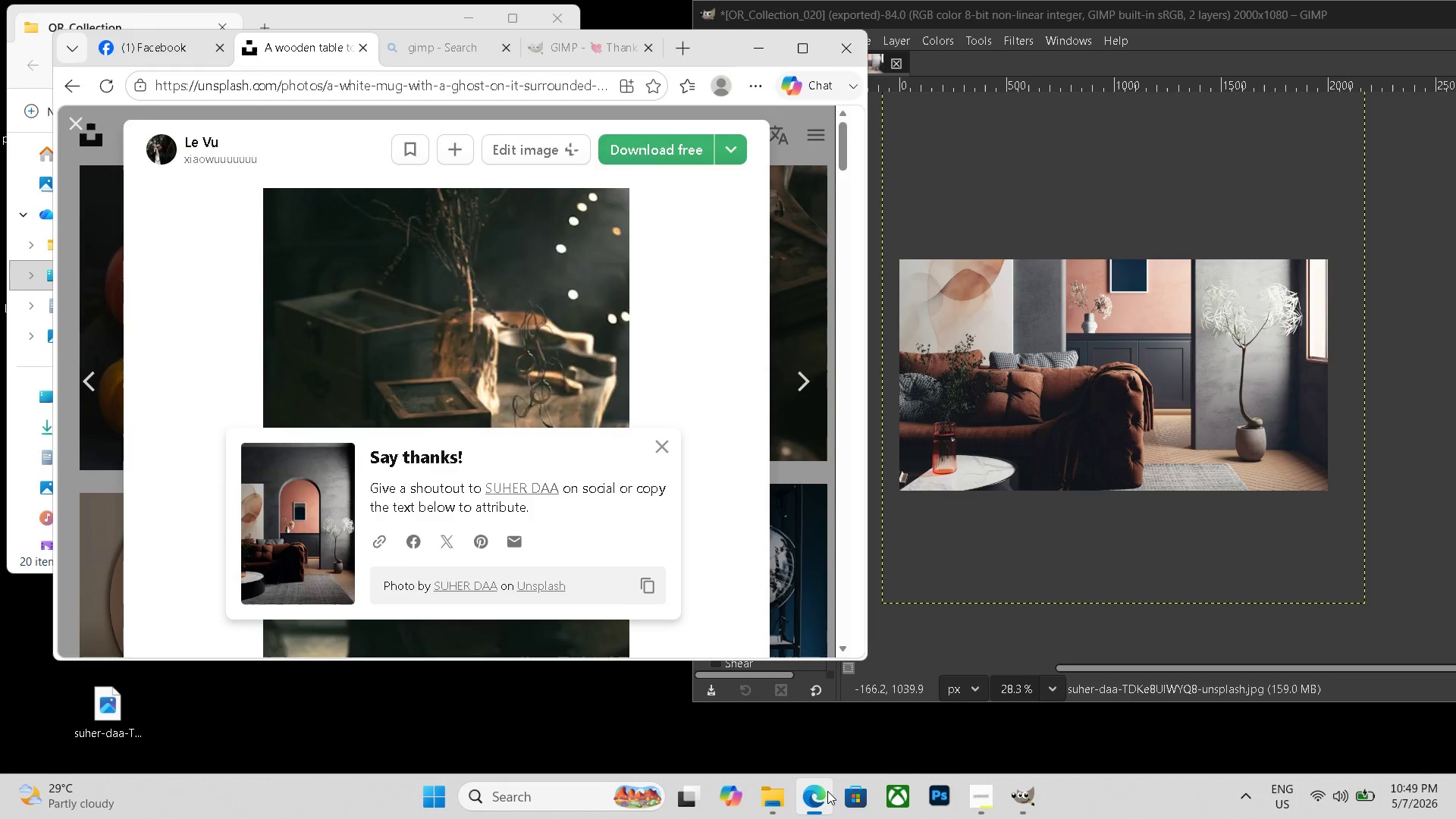 
key(ArrowLeft)
 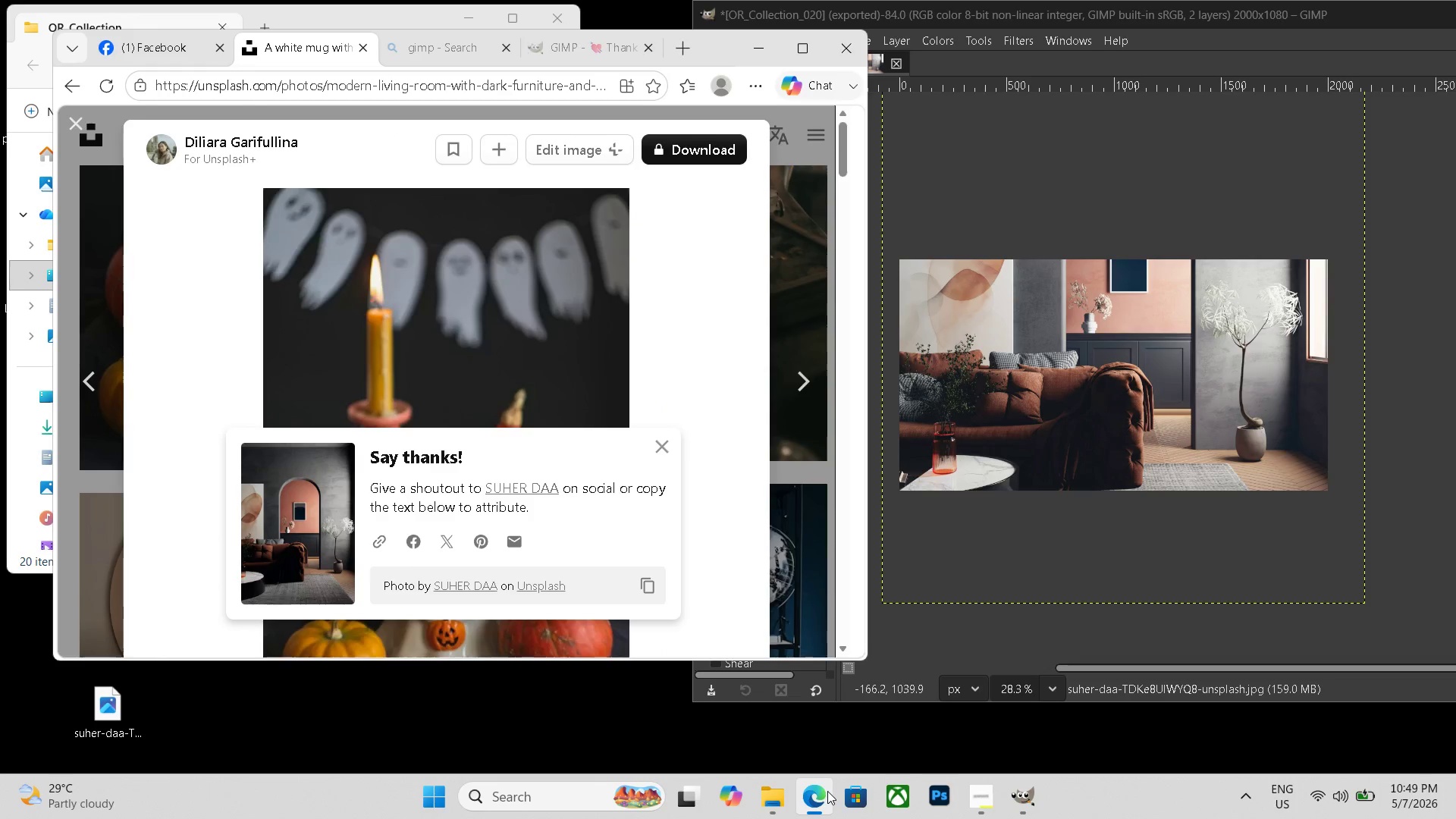 
key(ArrowLeft)
 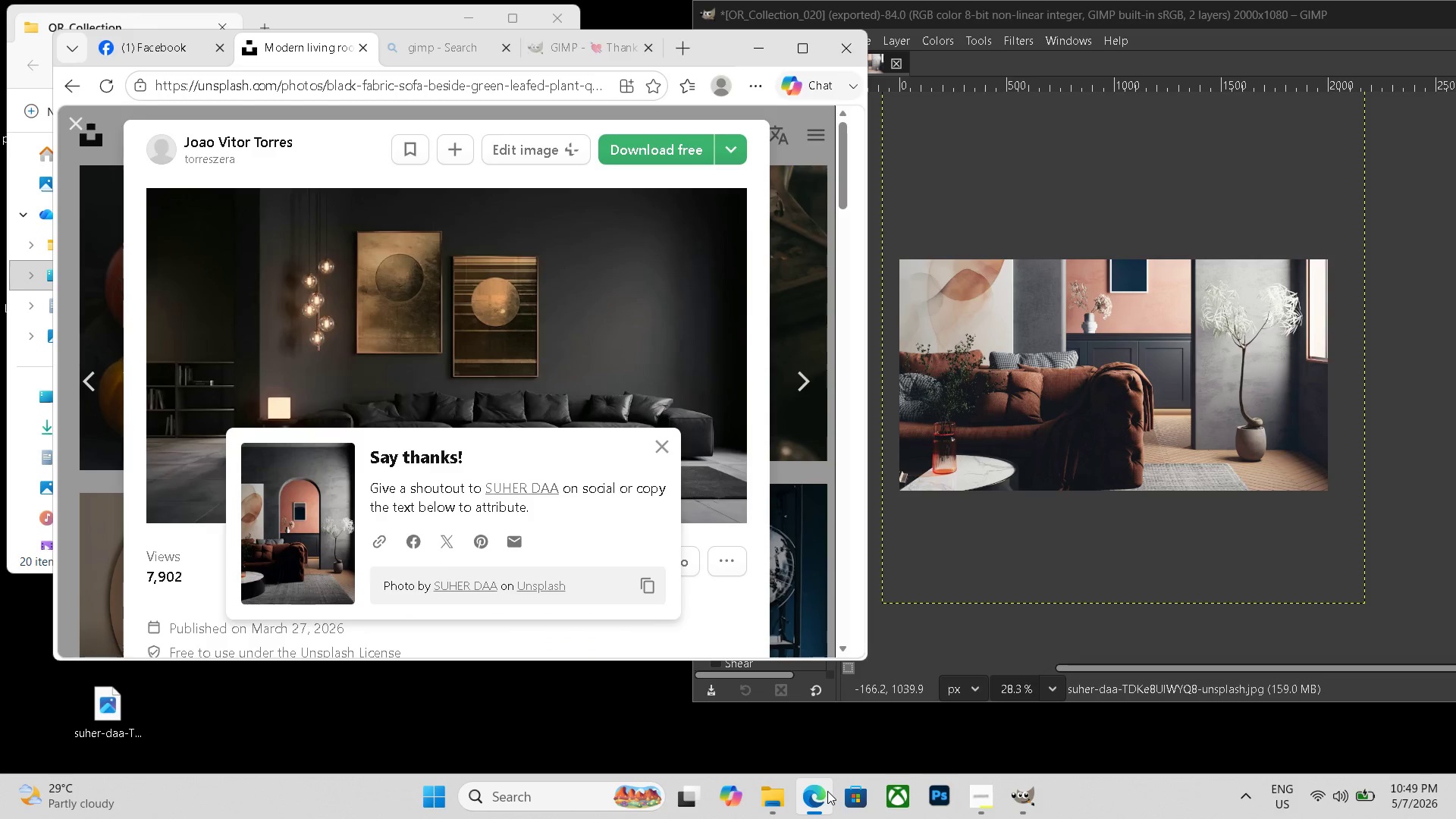 
key(ArrowLeft)
 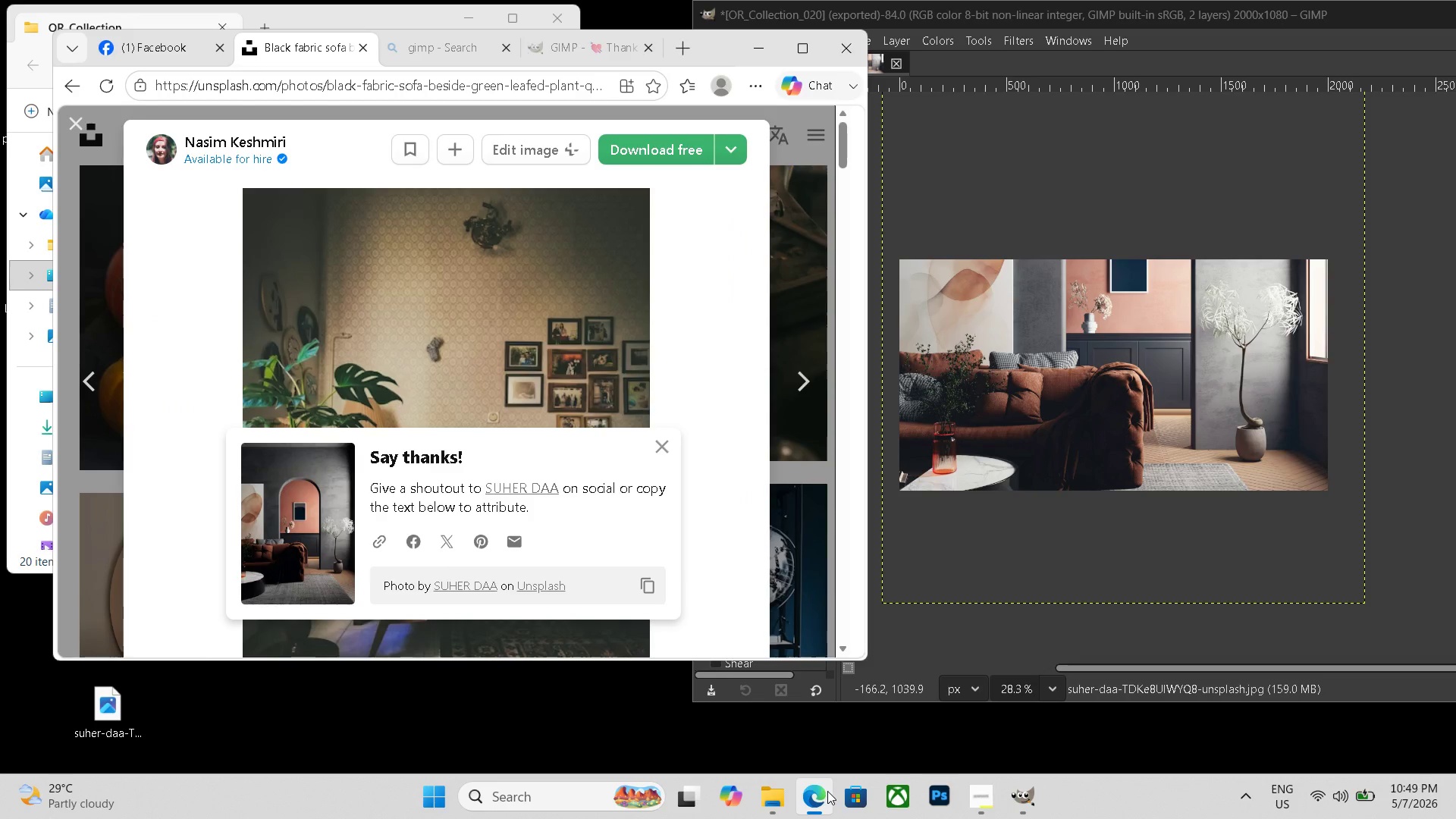 
key(ArrowRight)
 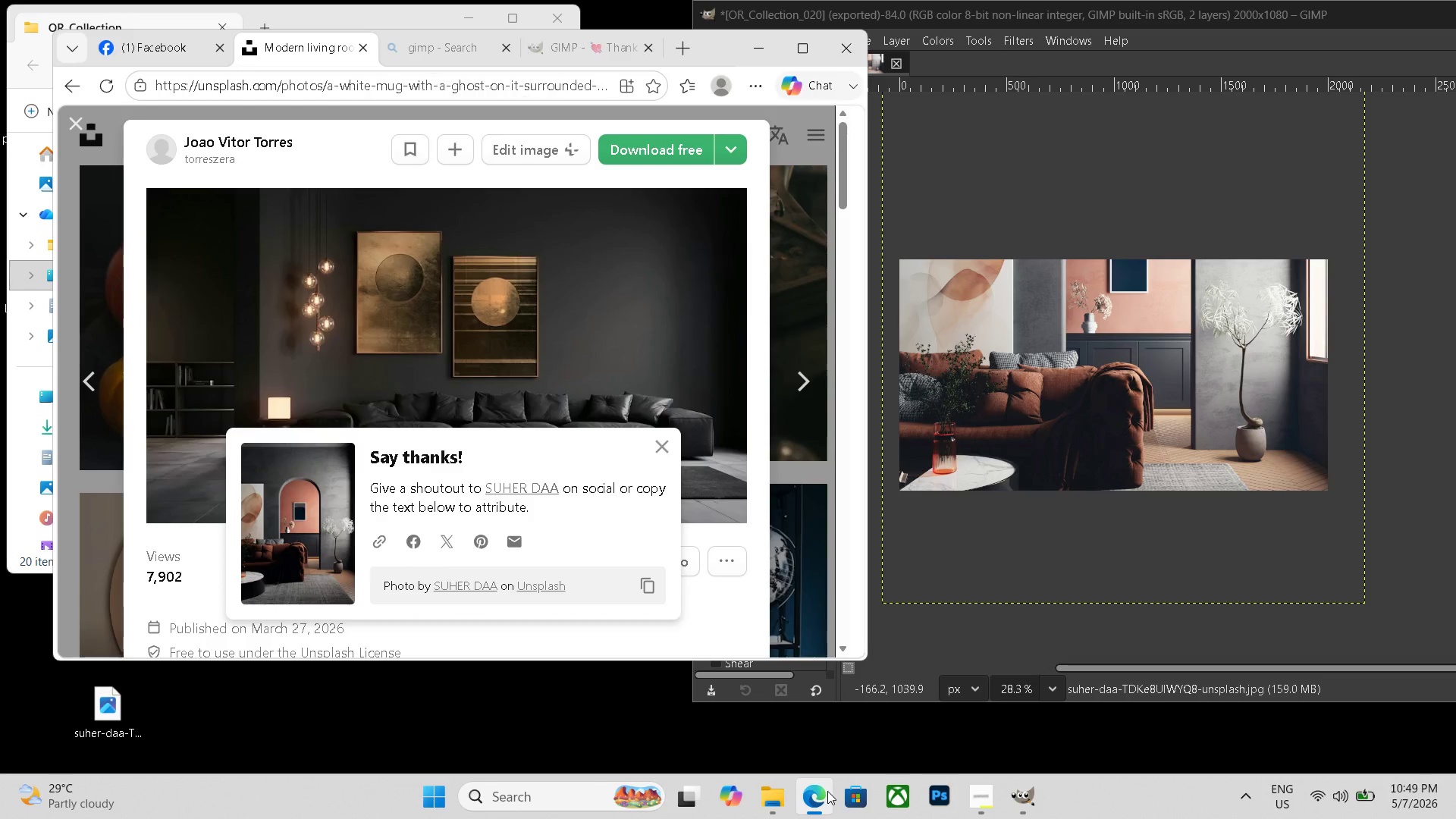 
key(ArrowRight)
 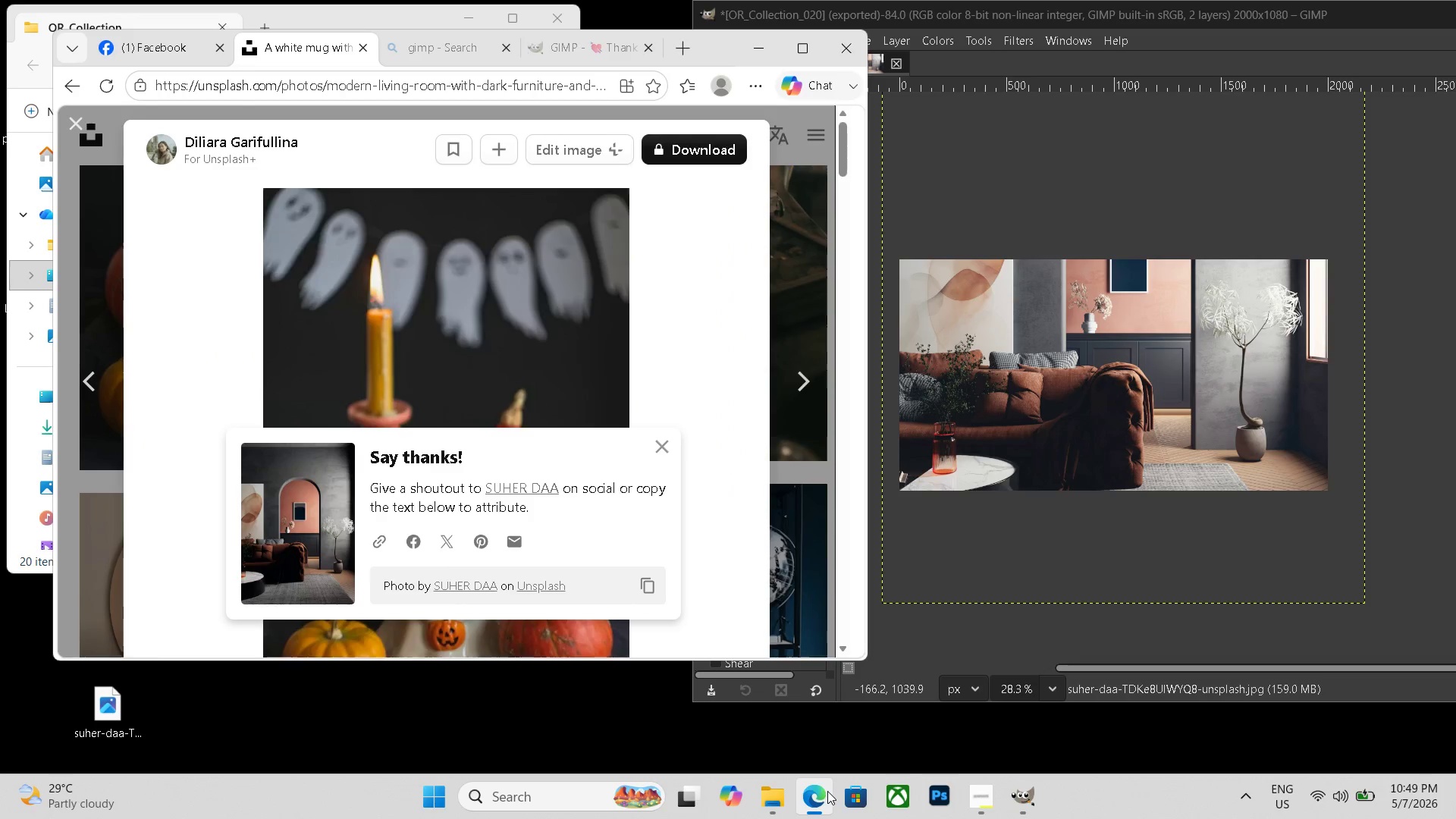 
key(ArrowLeft)
 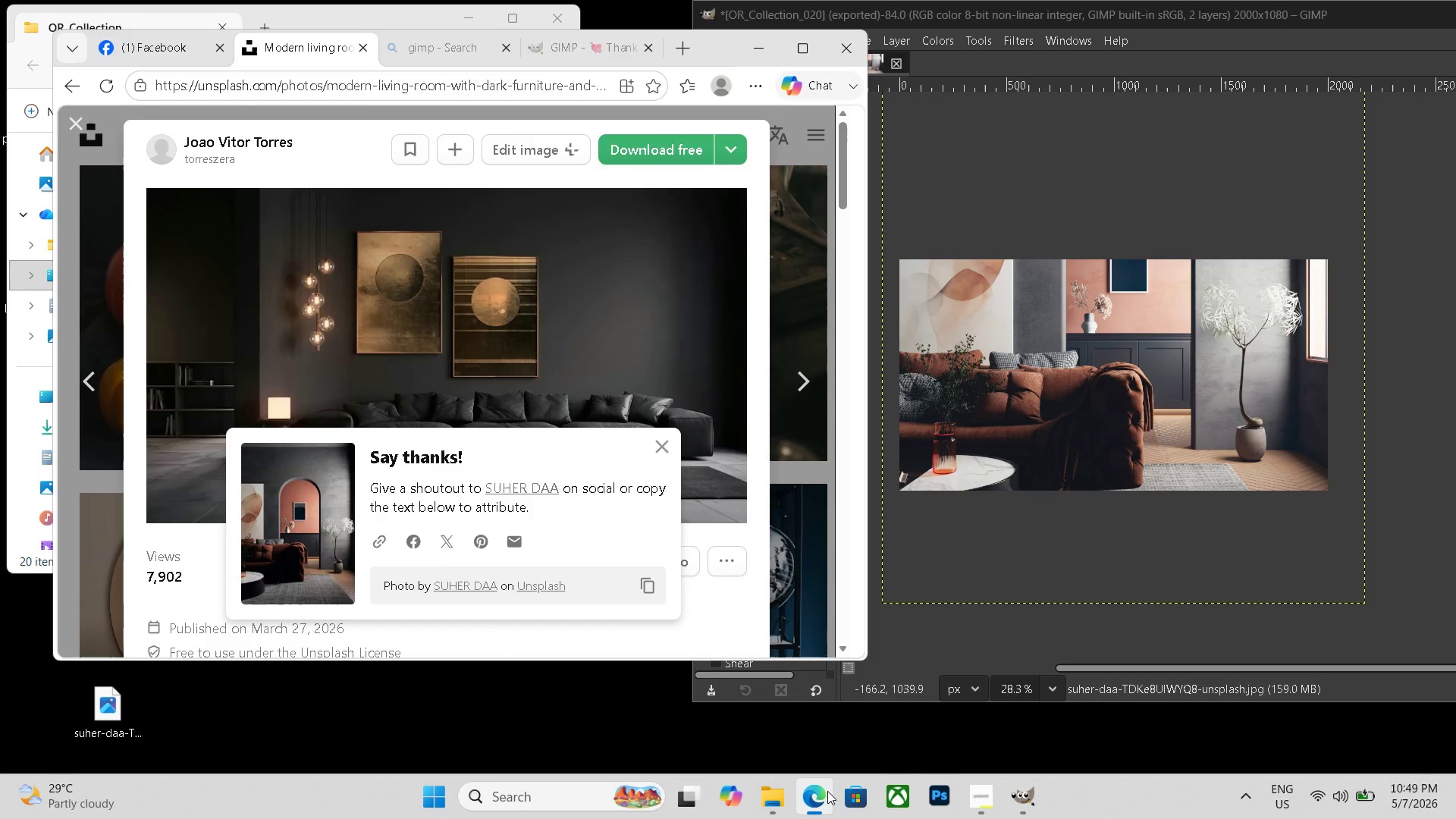 
key(ArrowRight)
 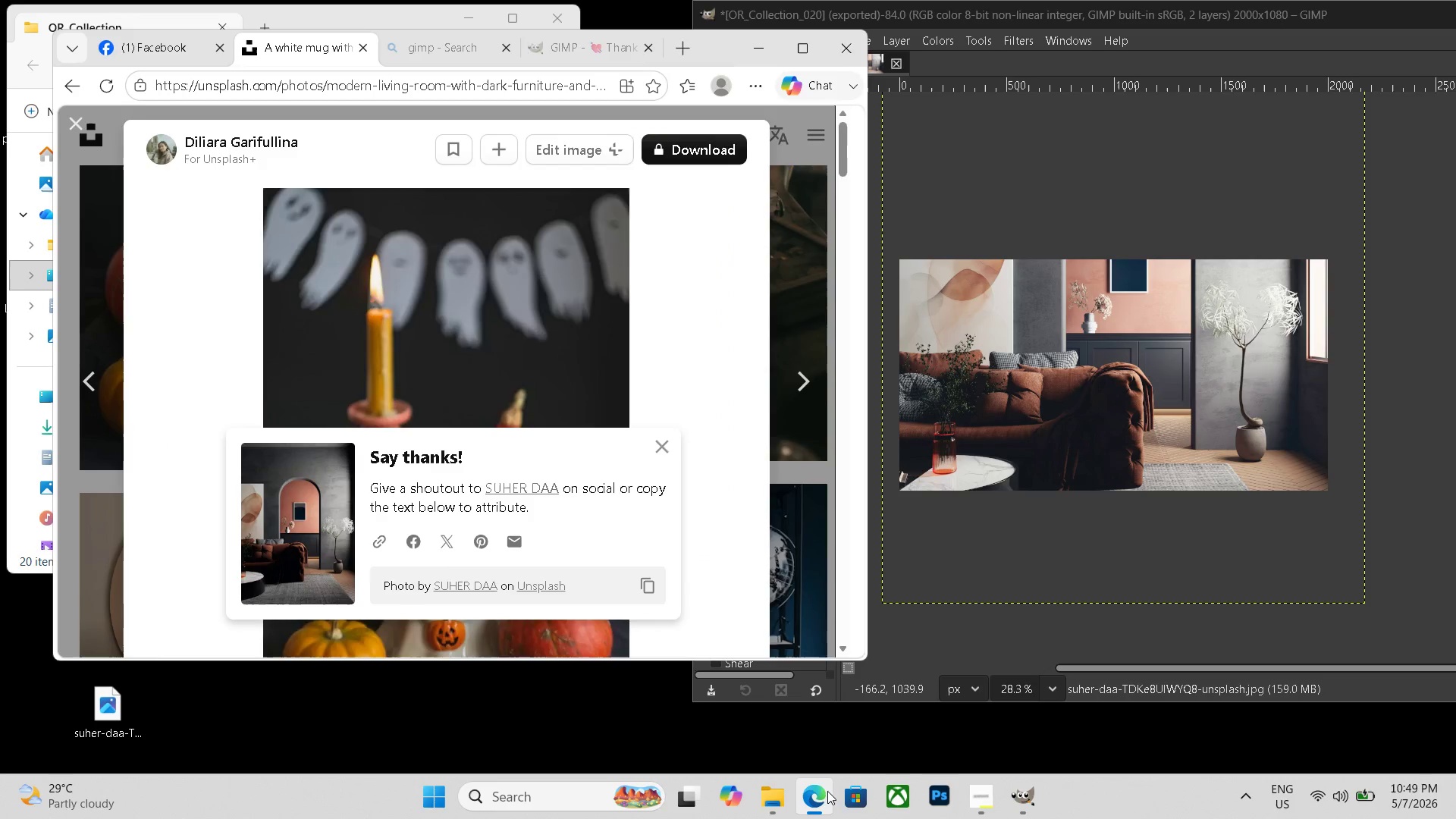 
key(ArrowLeft)
 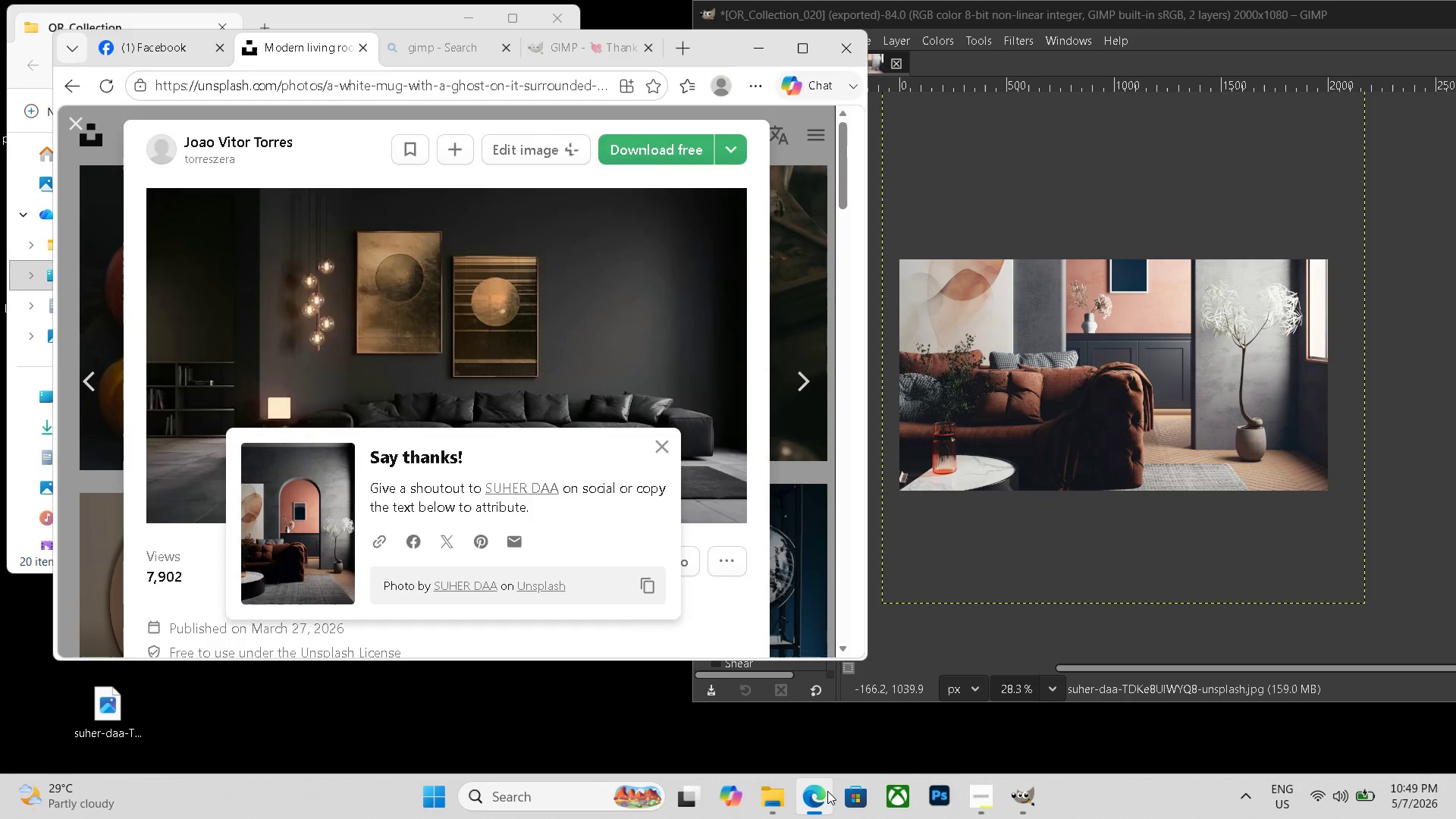 
key(ArrowRight)
 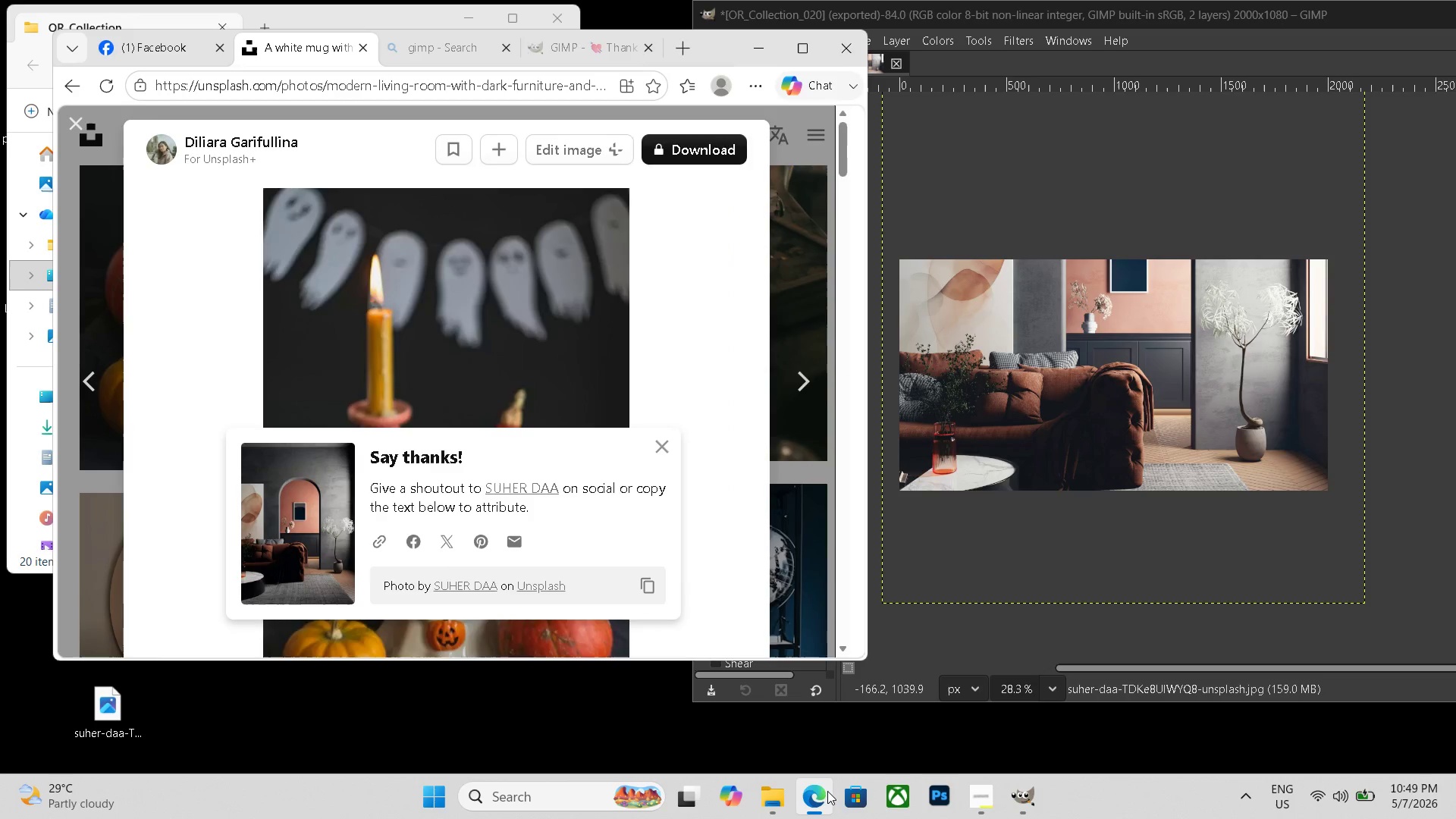 
key(ArrowLeft)
 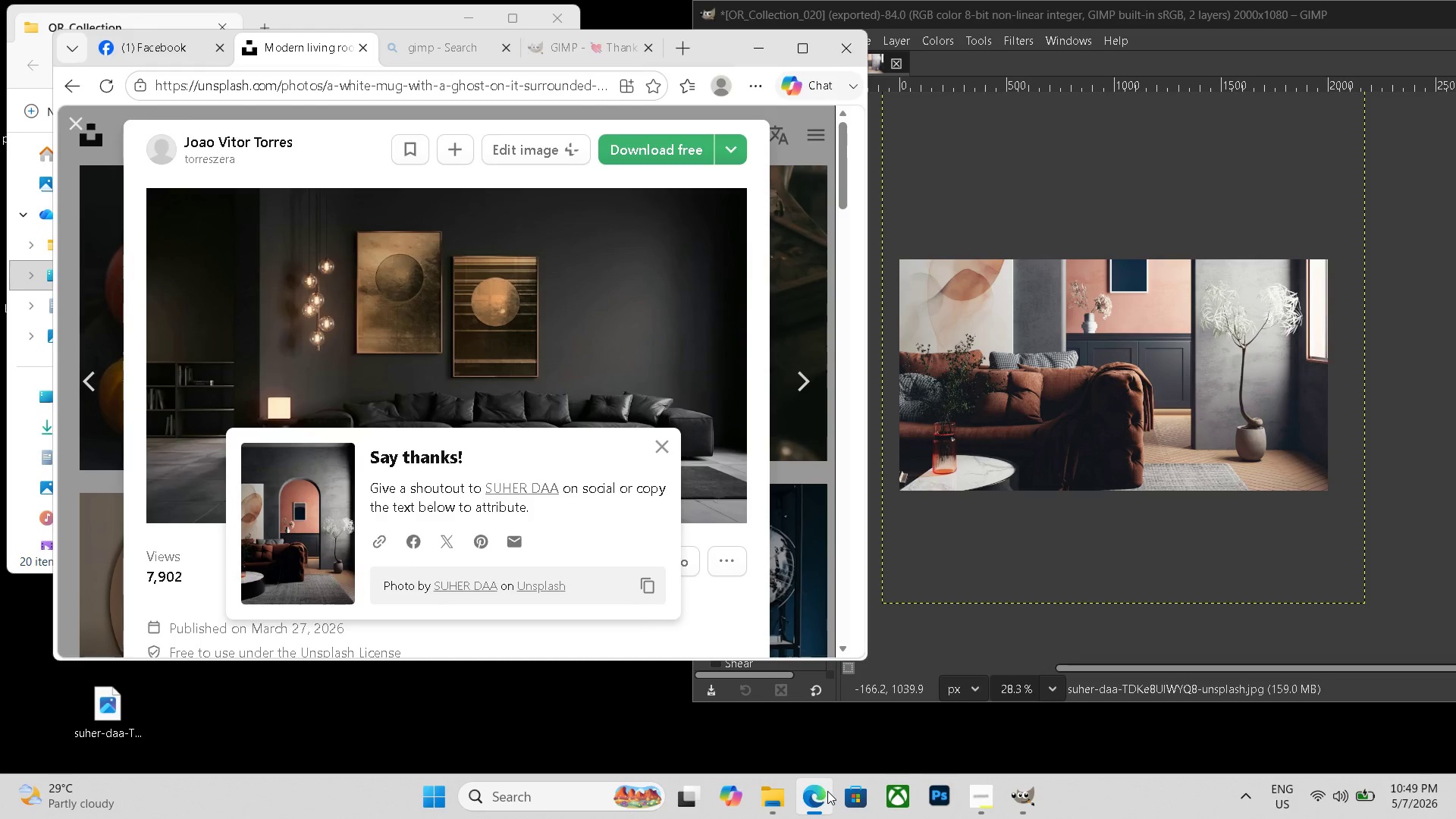 
key(ArrowRight)
 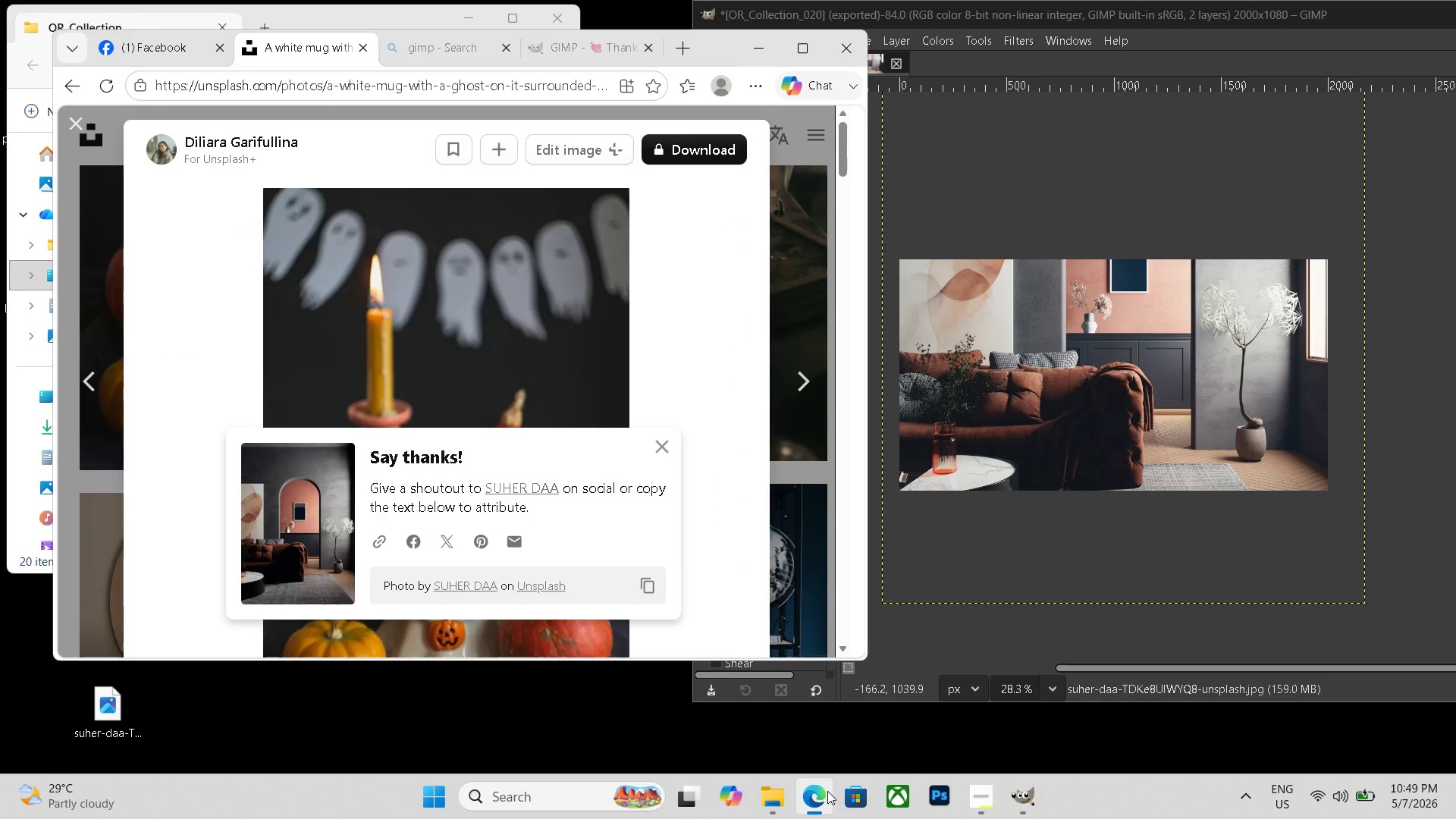 
key(ArrowRight)
 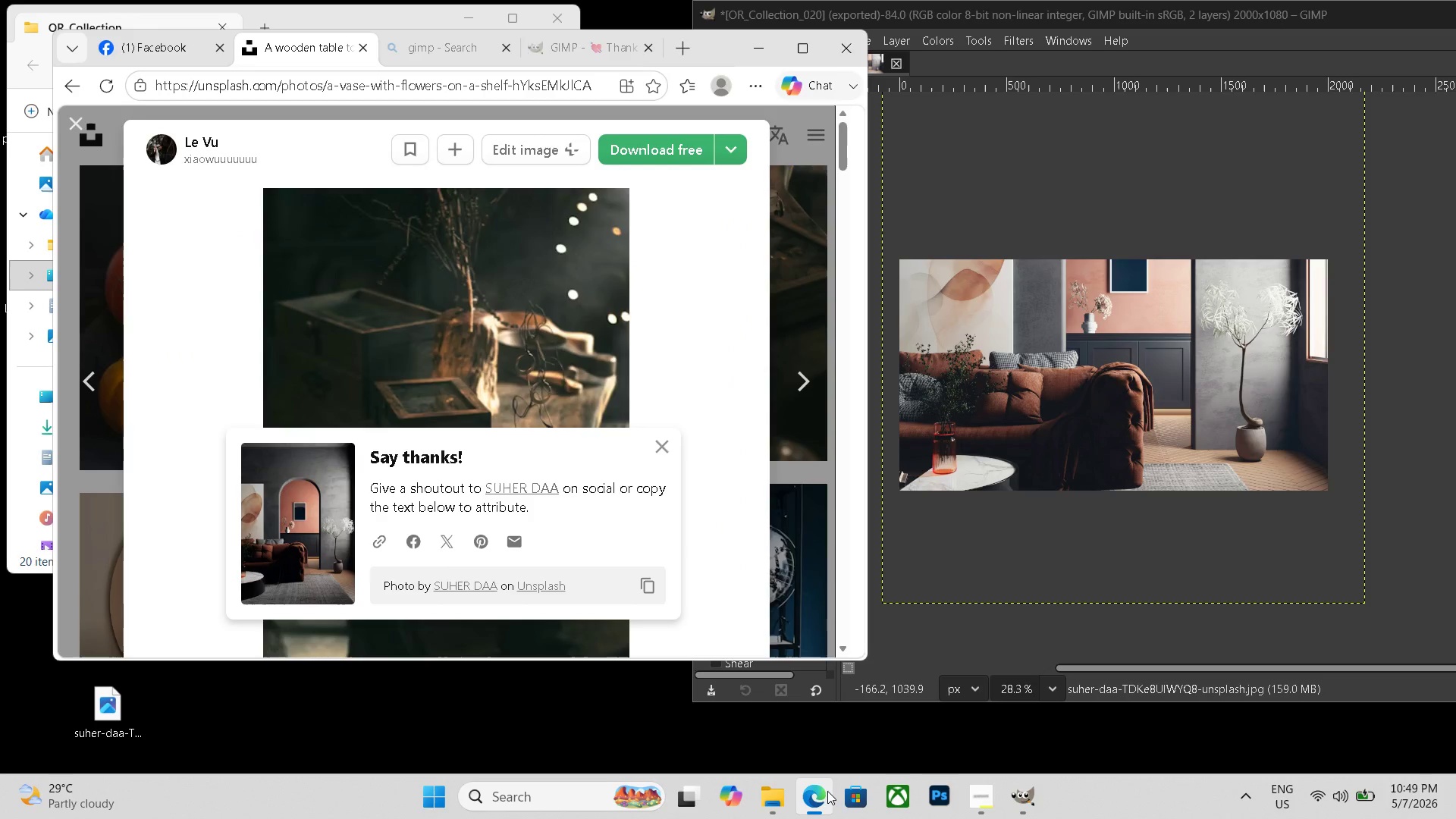 
key(ArrowRight)
 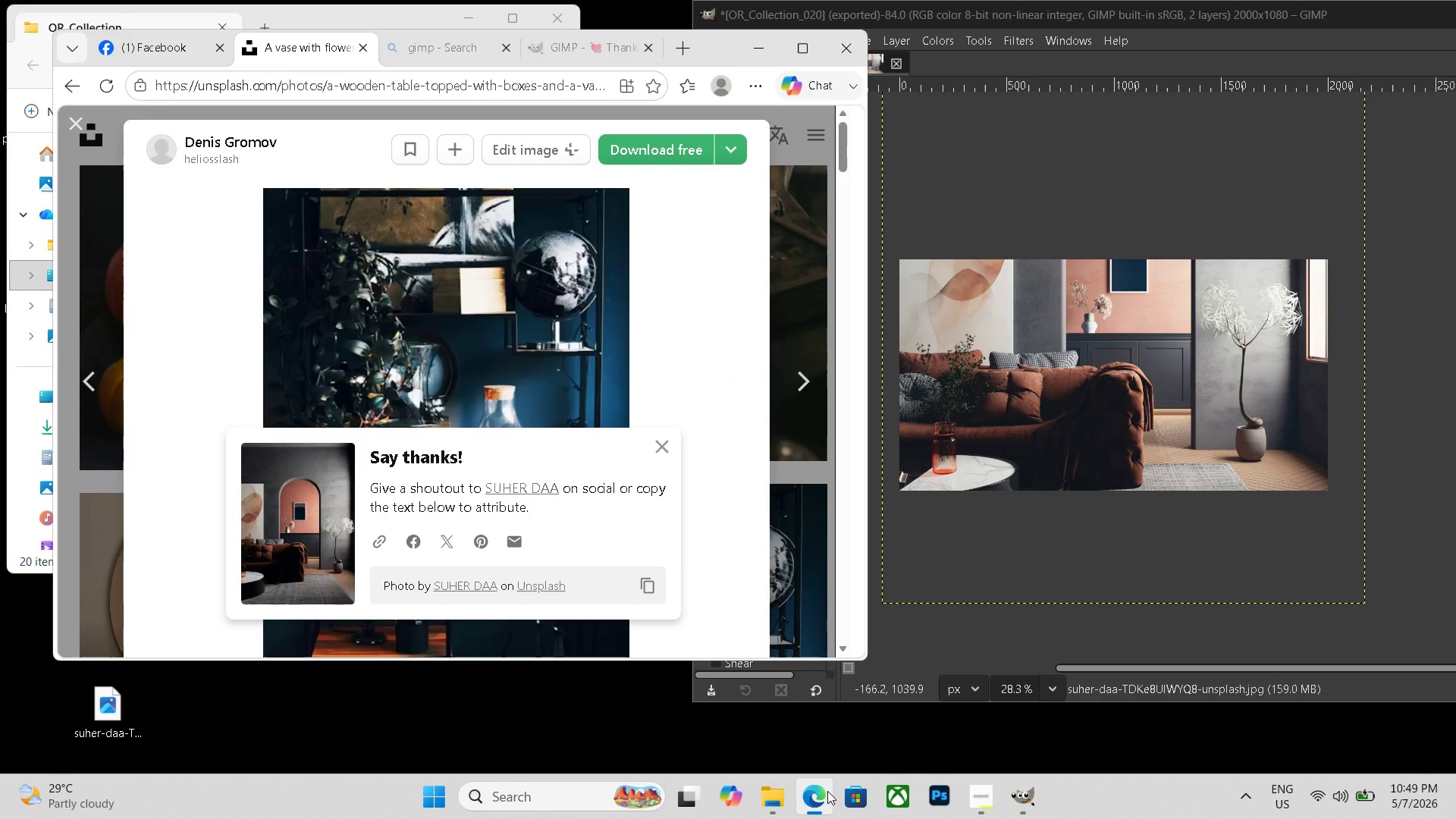 
key(ArrowLeft)
 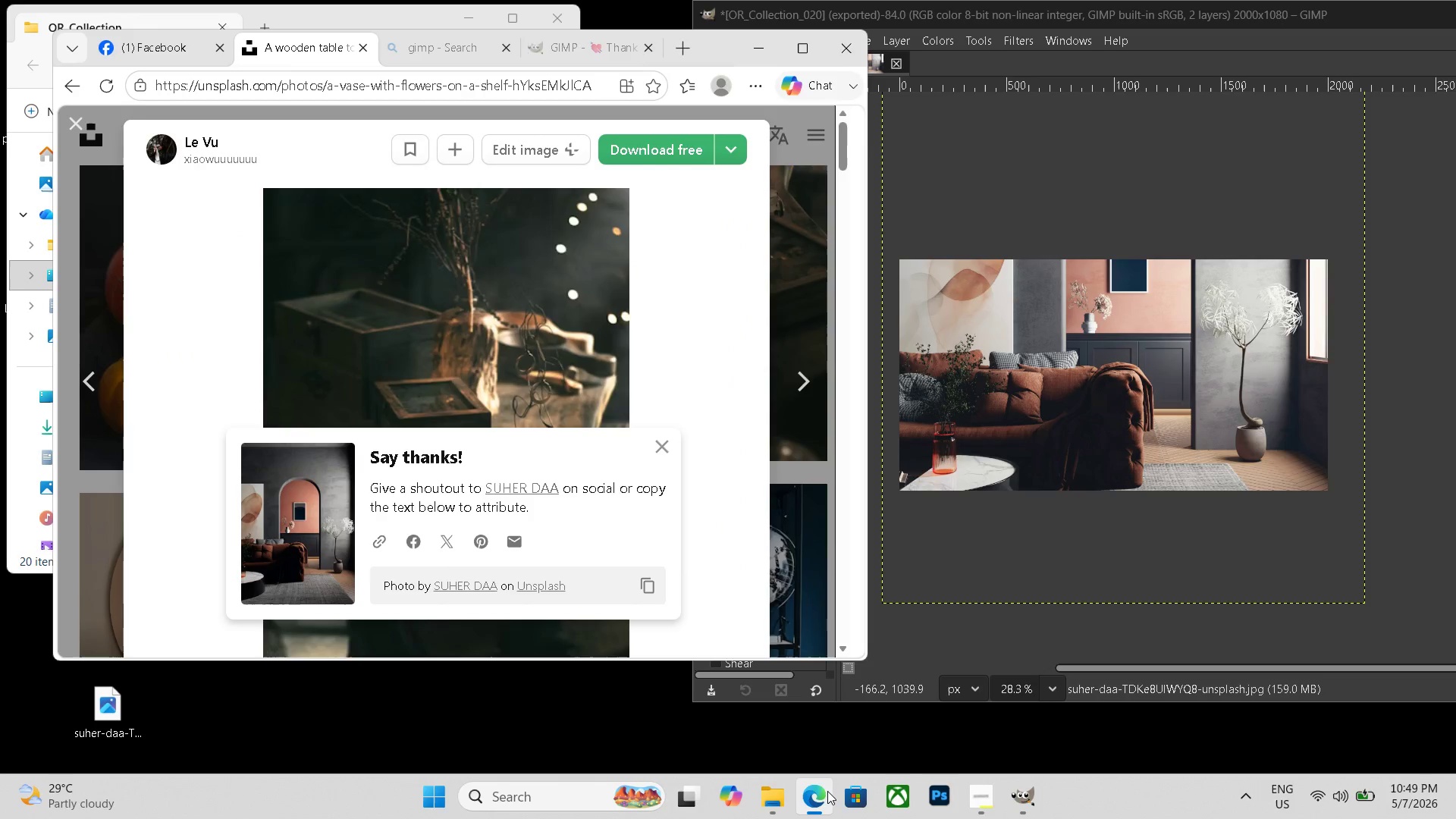 
key(ArrowRight)
 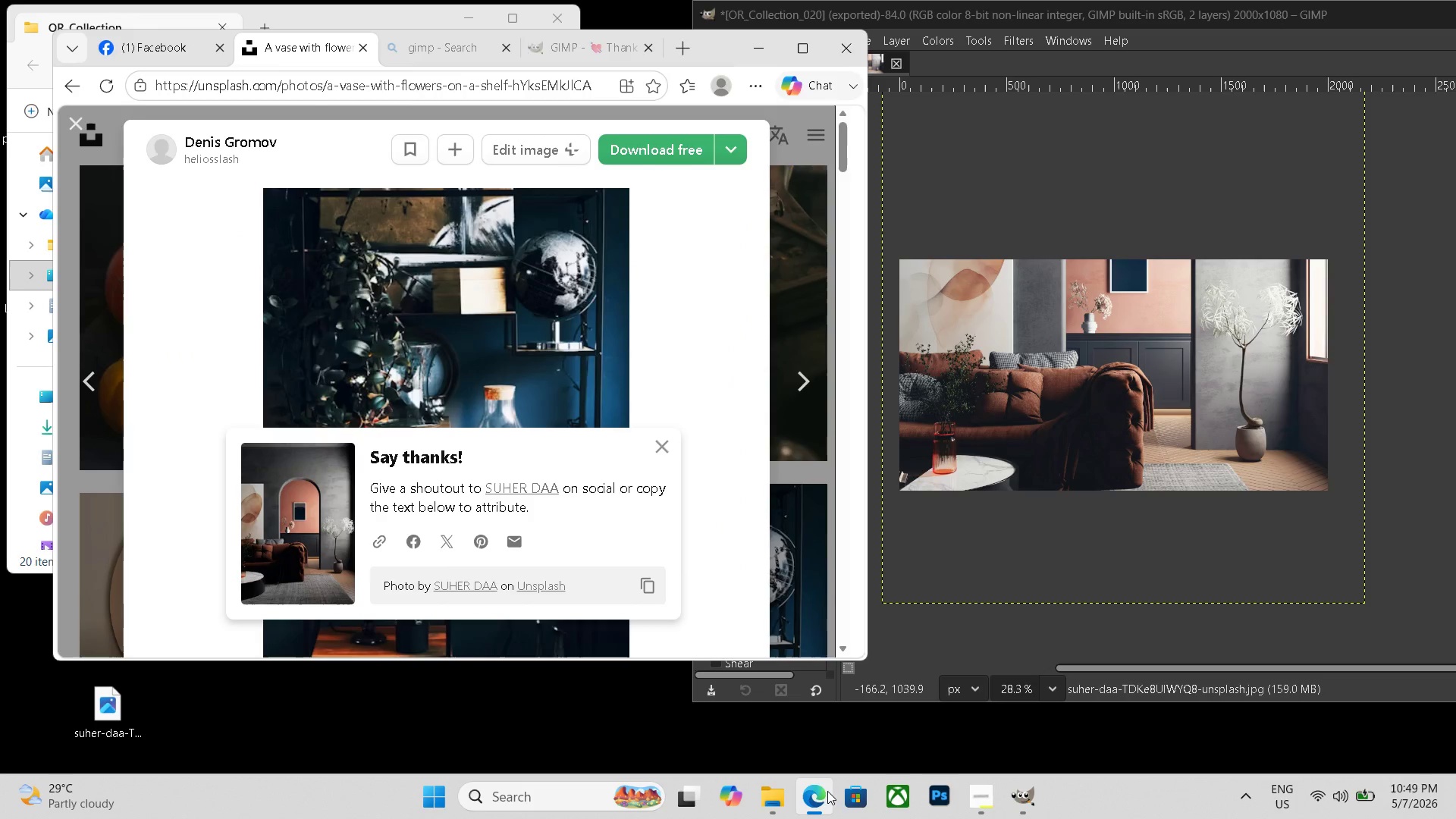 
key(ArrowLeft)
 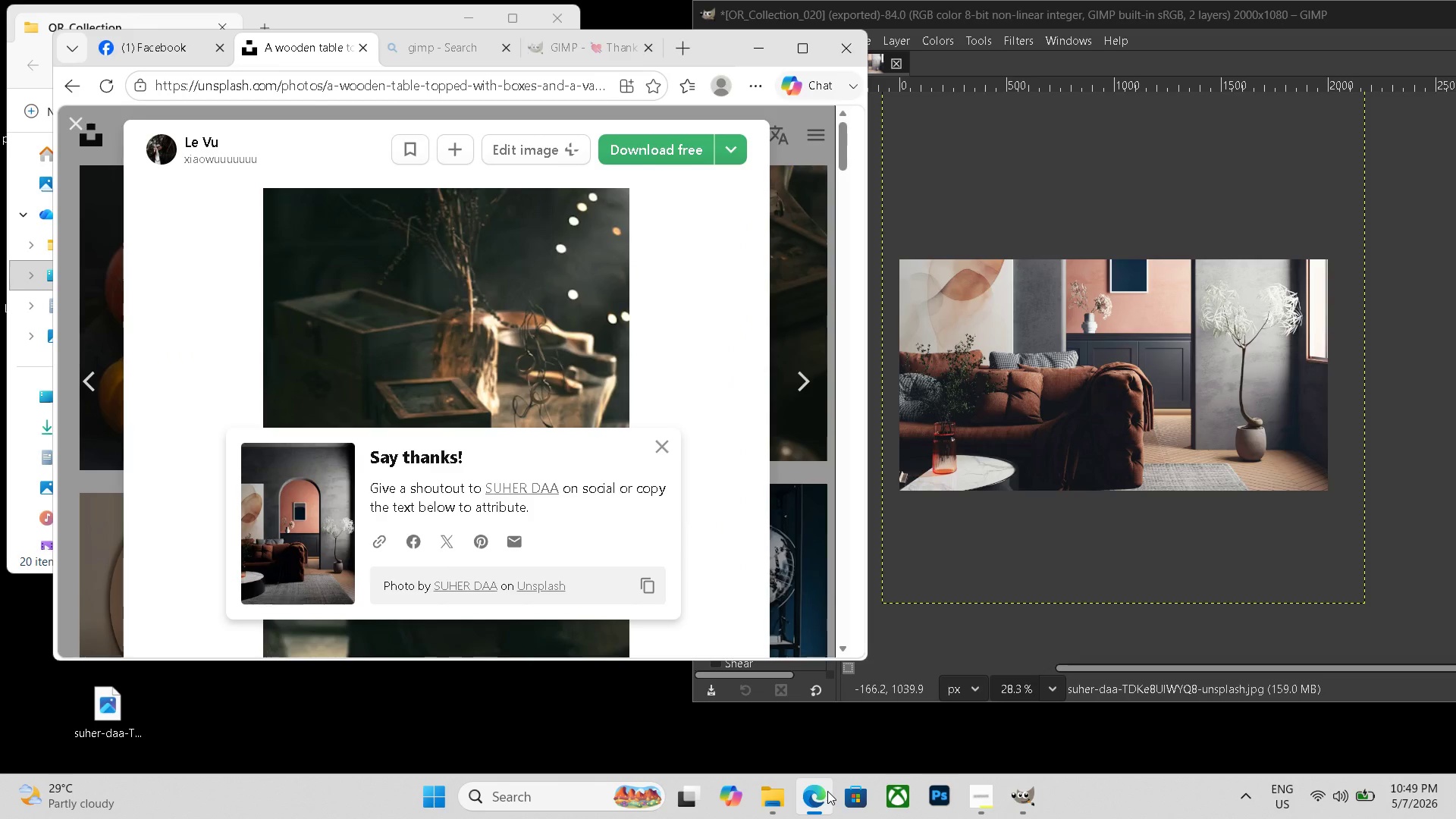 
key(ArrowLeft)
 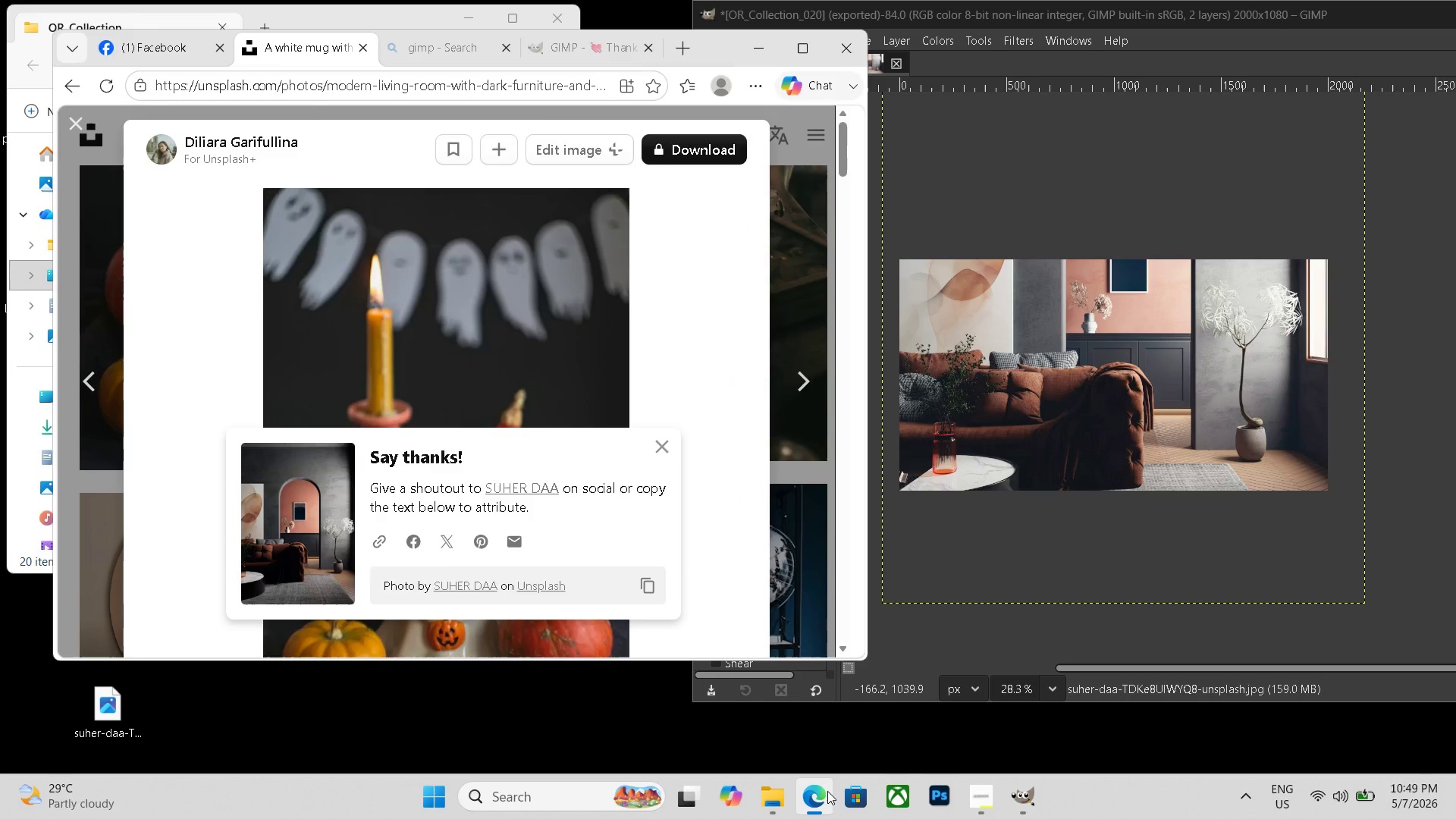 
key(ArrowLeft)
 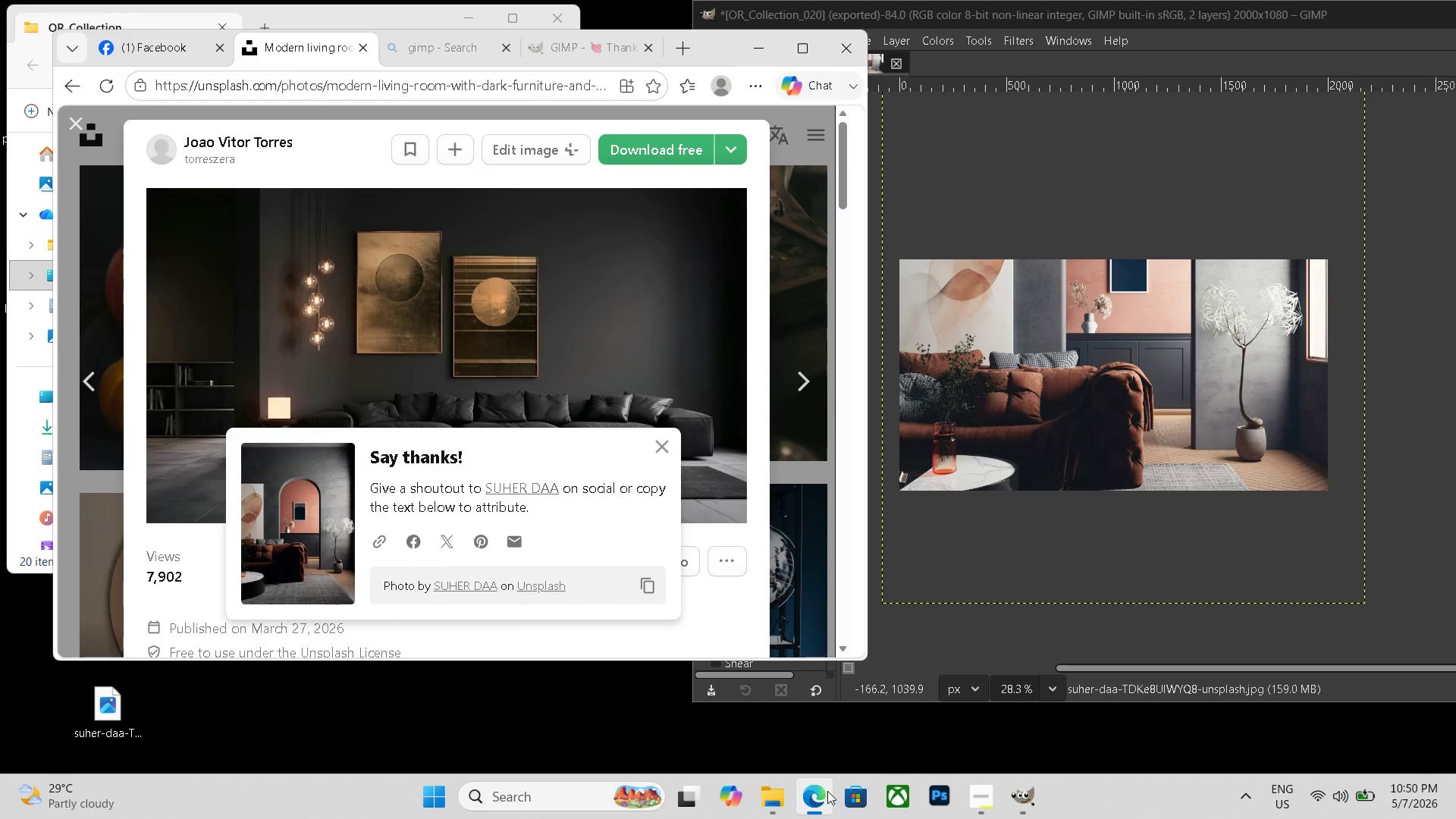 
key(ArrowLeft)
 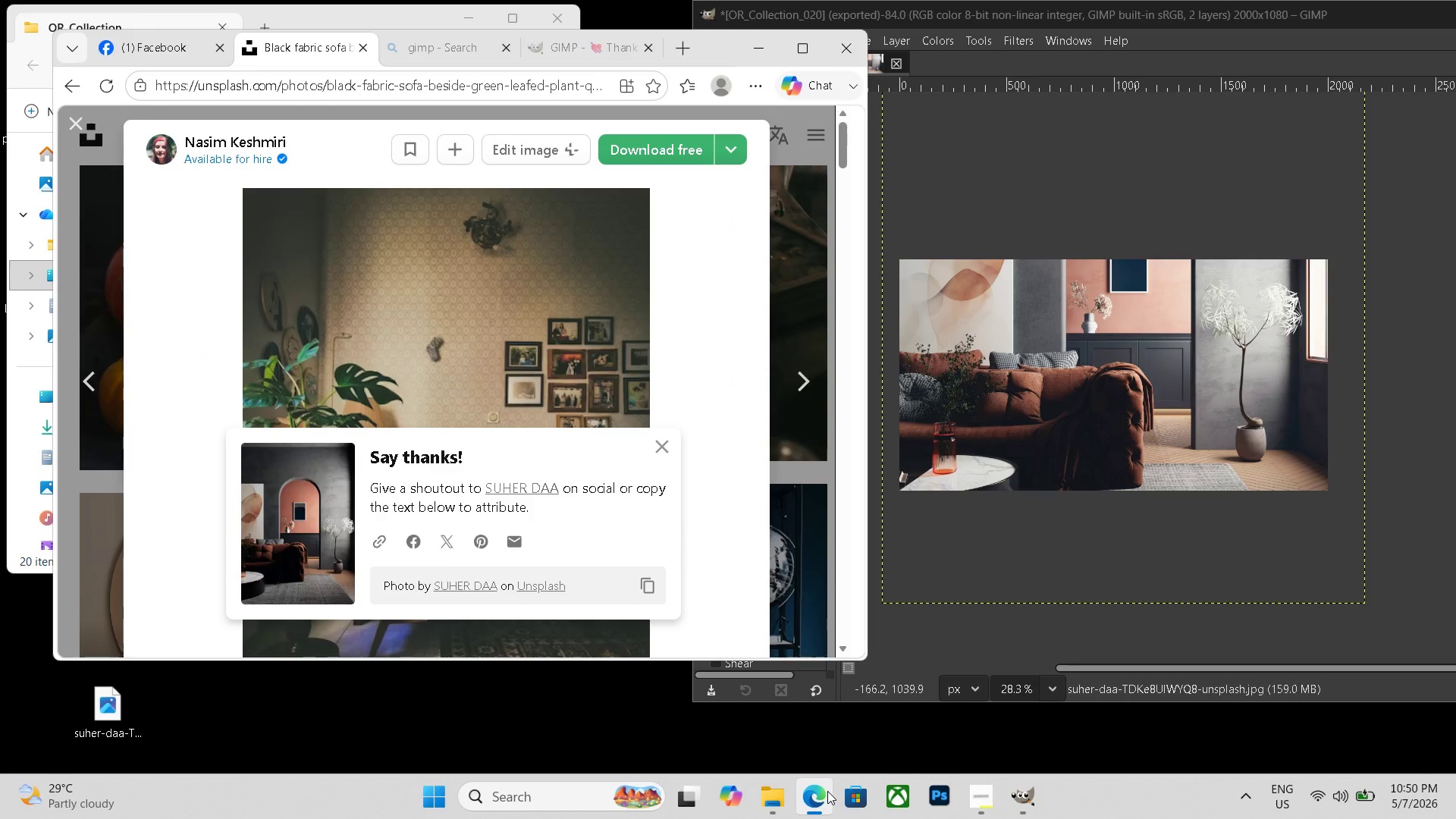 
key(ArrowLeft)
 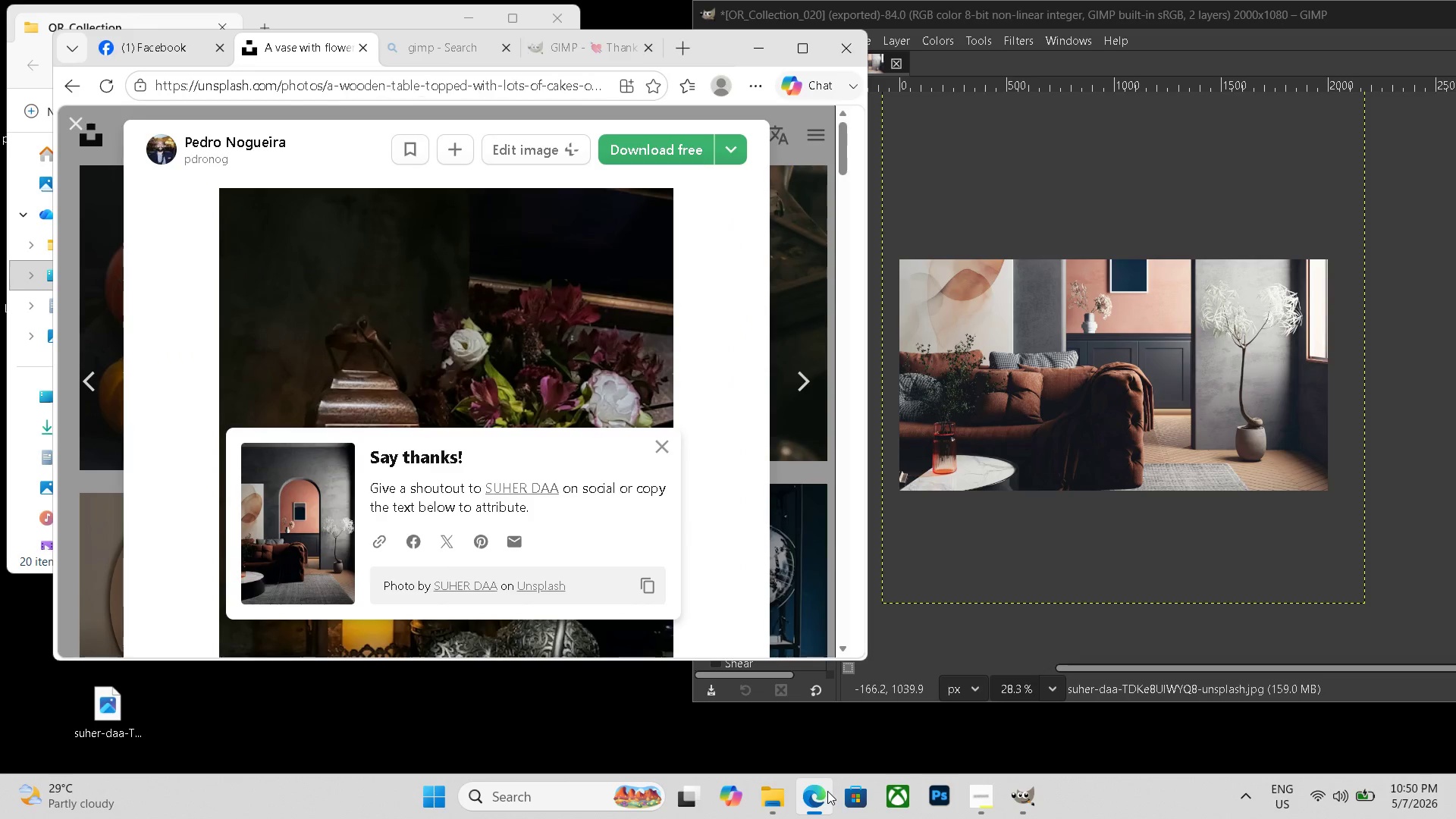 
key(ArrowLeft)
 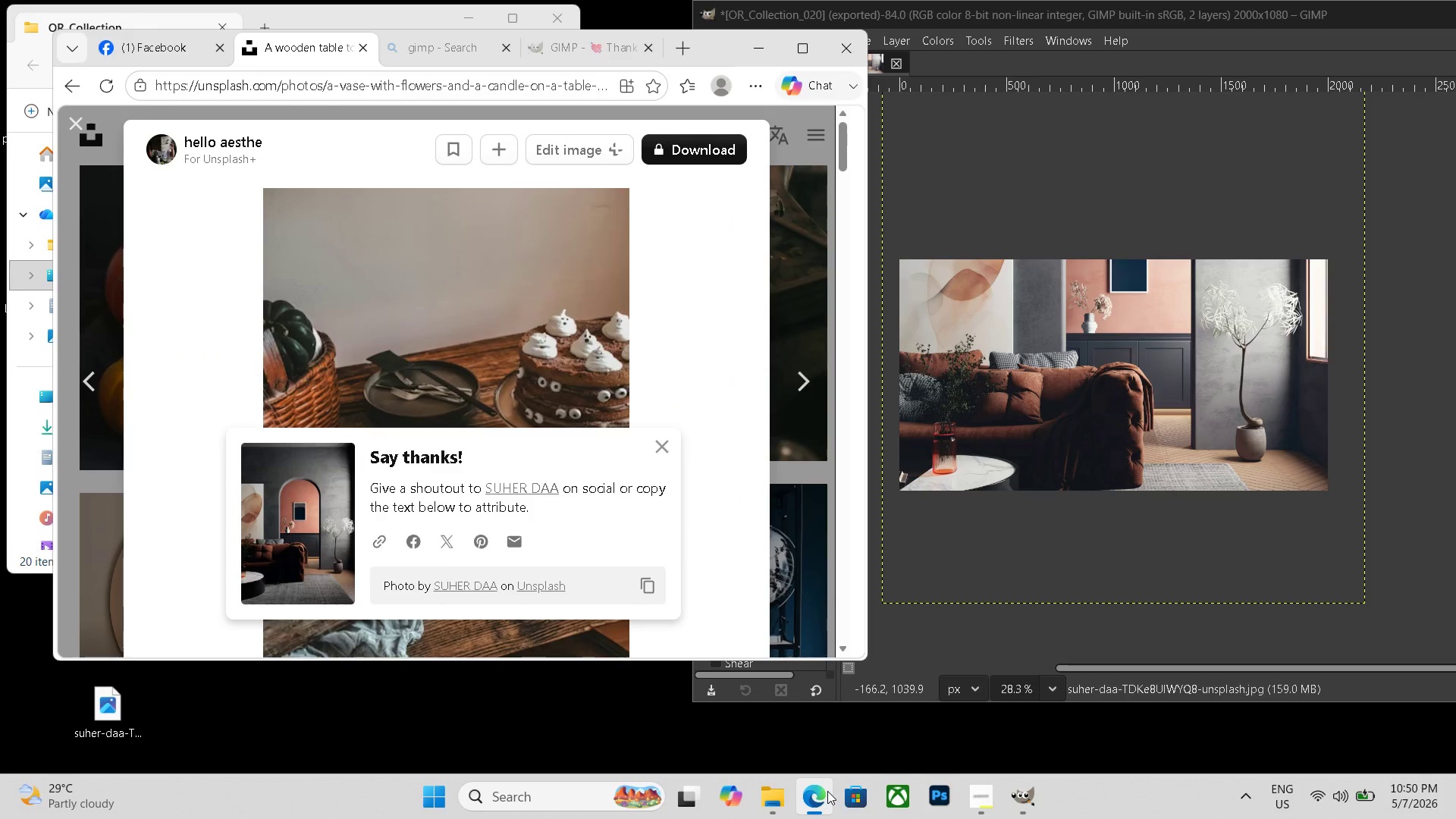 
key(ArrowRight)
 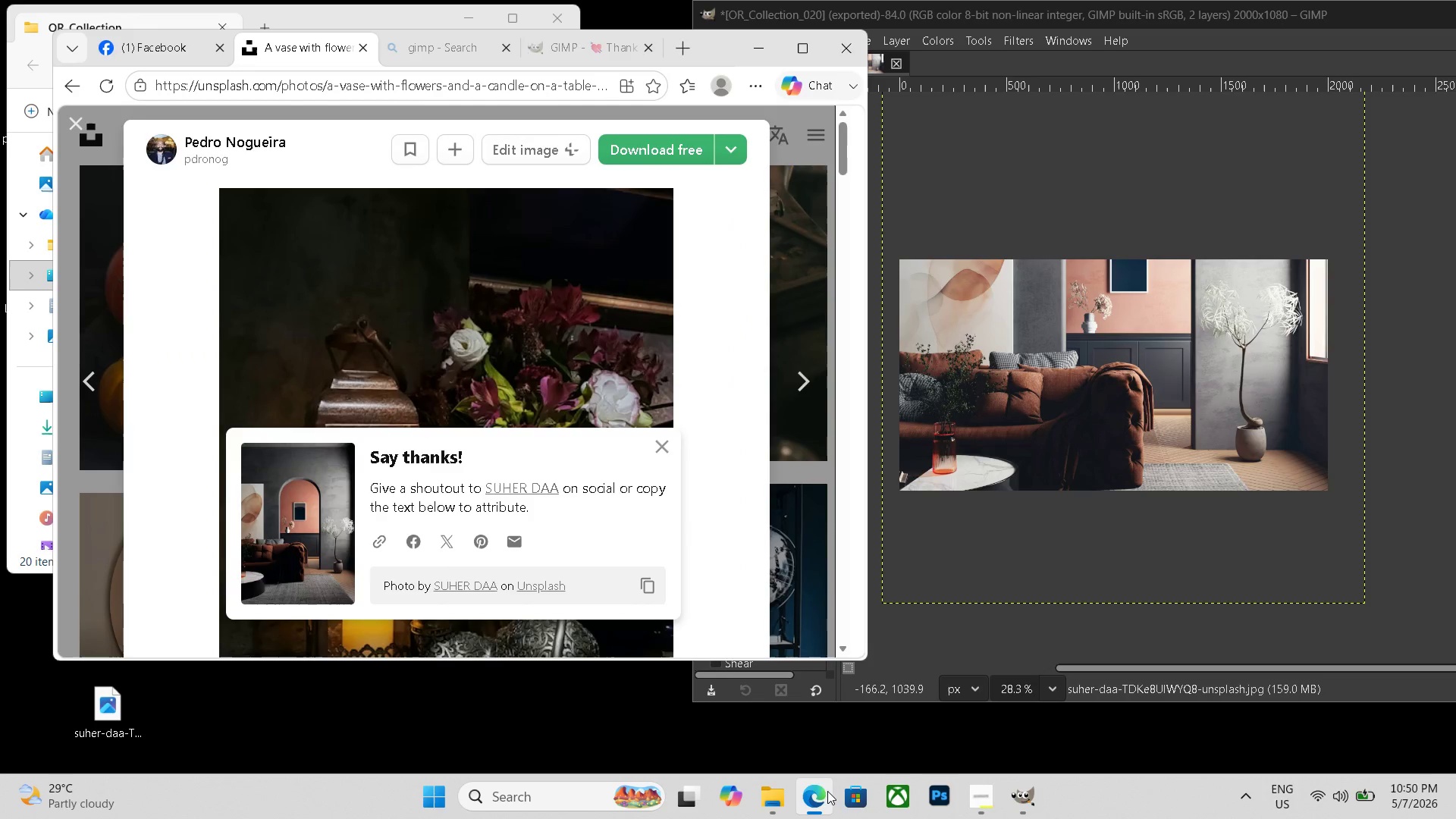 
key(ArrowRight)
 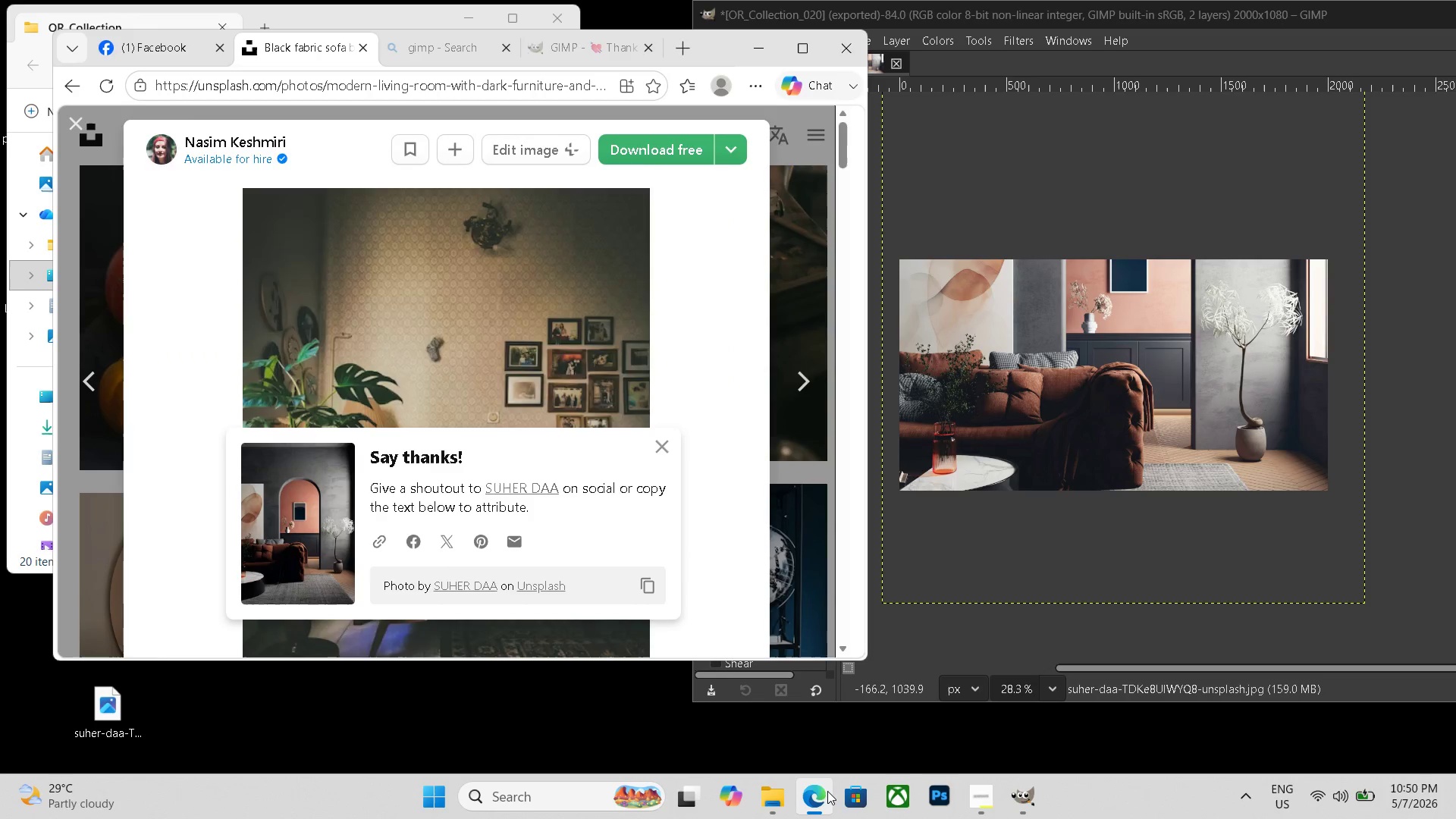 
key(ArrowRight)
 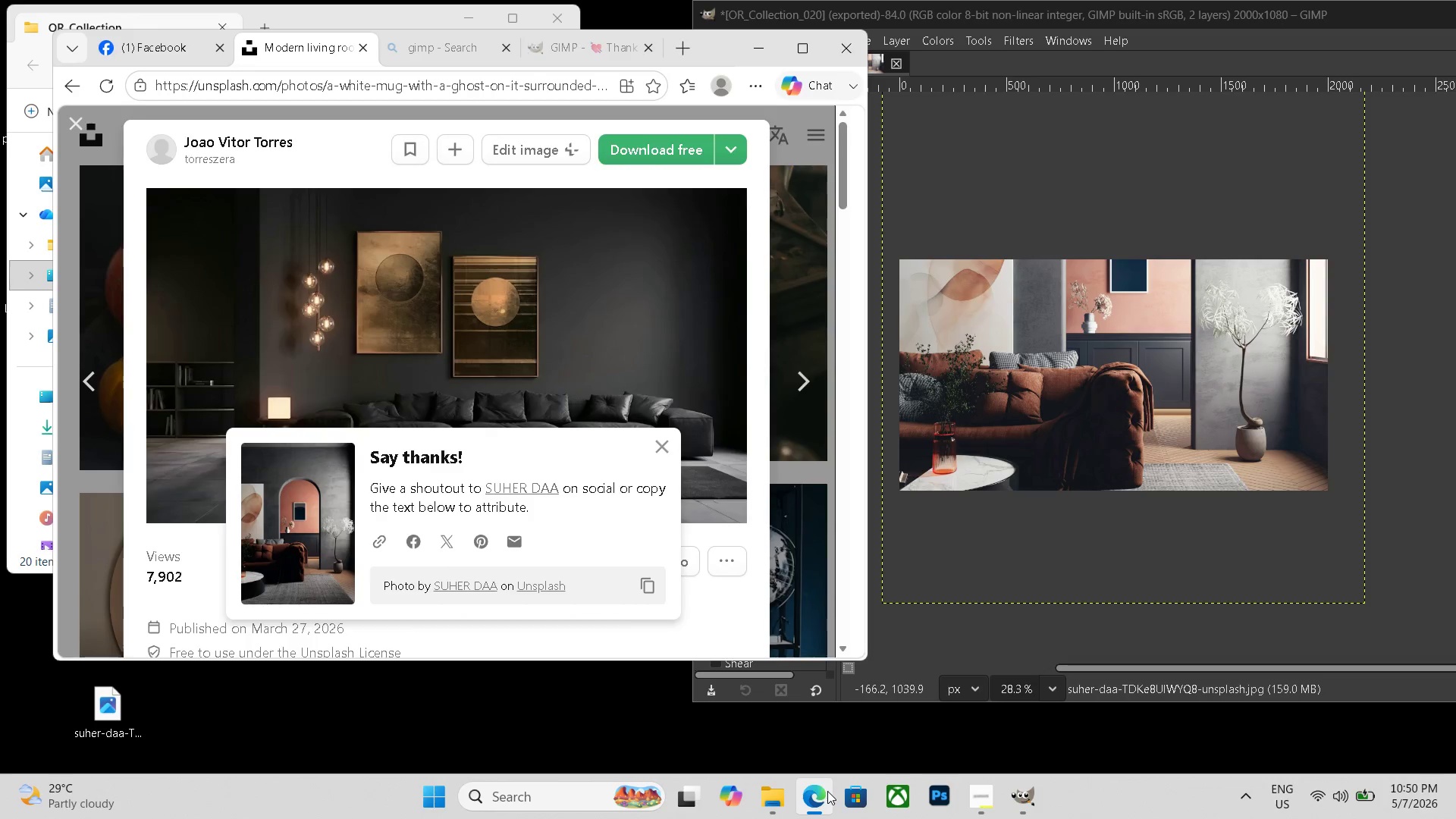 
key(ArrowRight)
 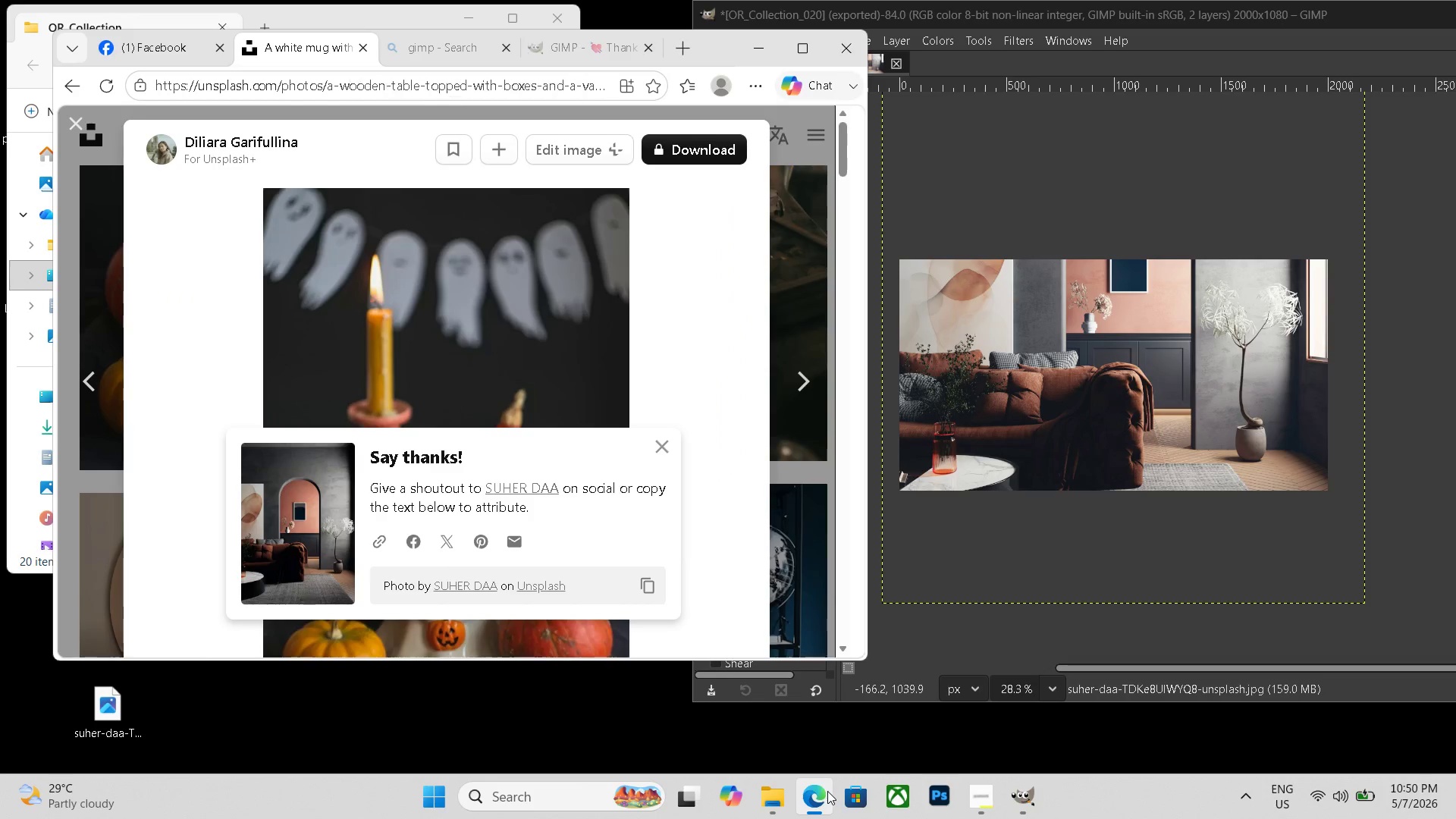 
key(ArrowRight)
 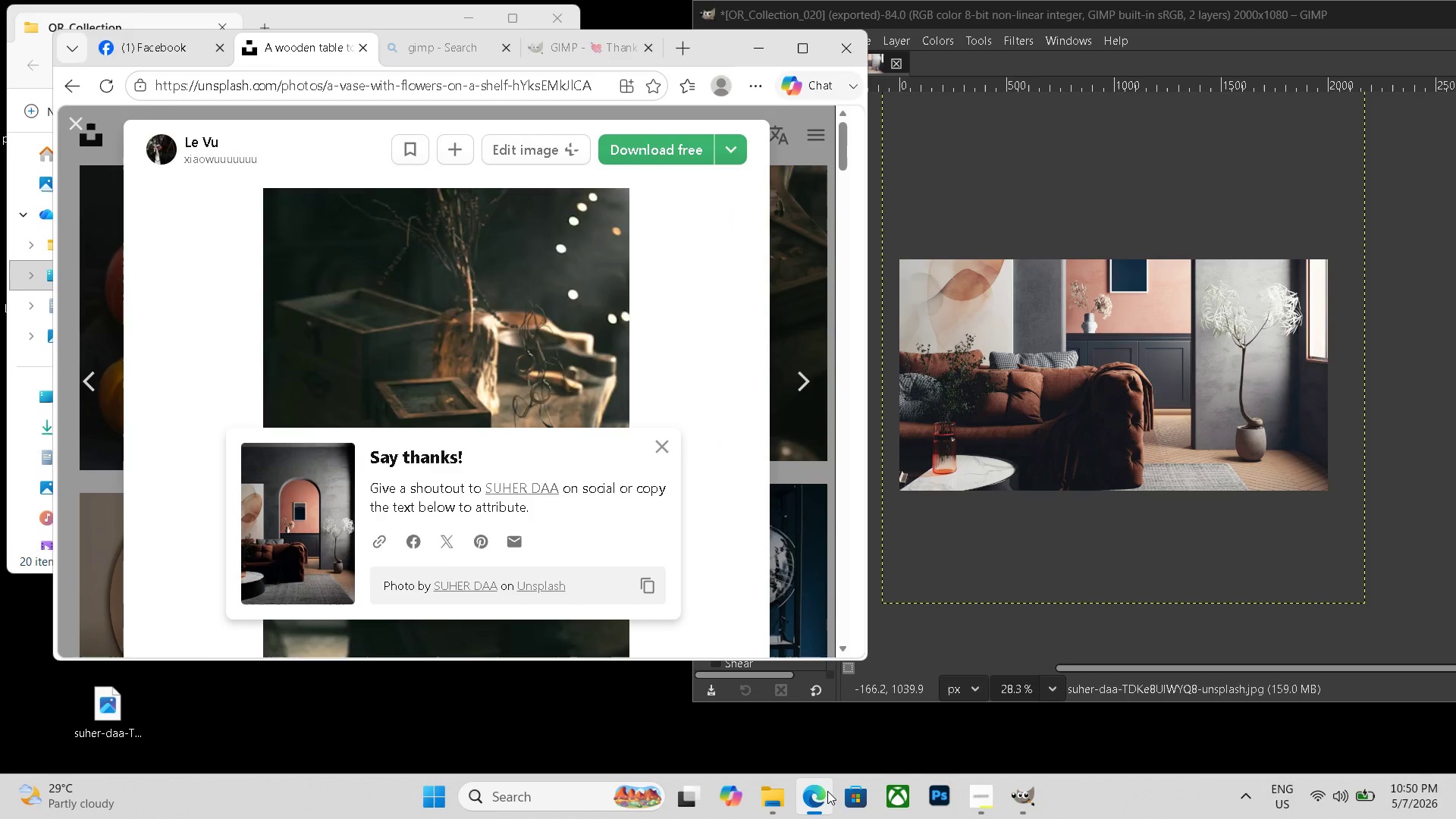 
key(ArrowRight)
 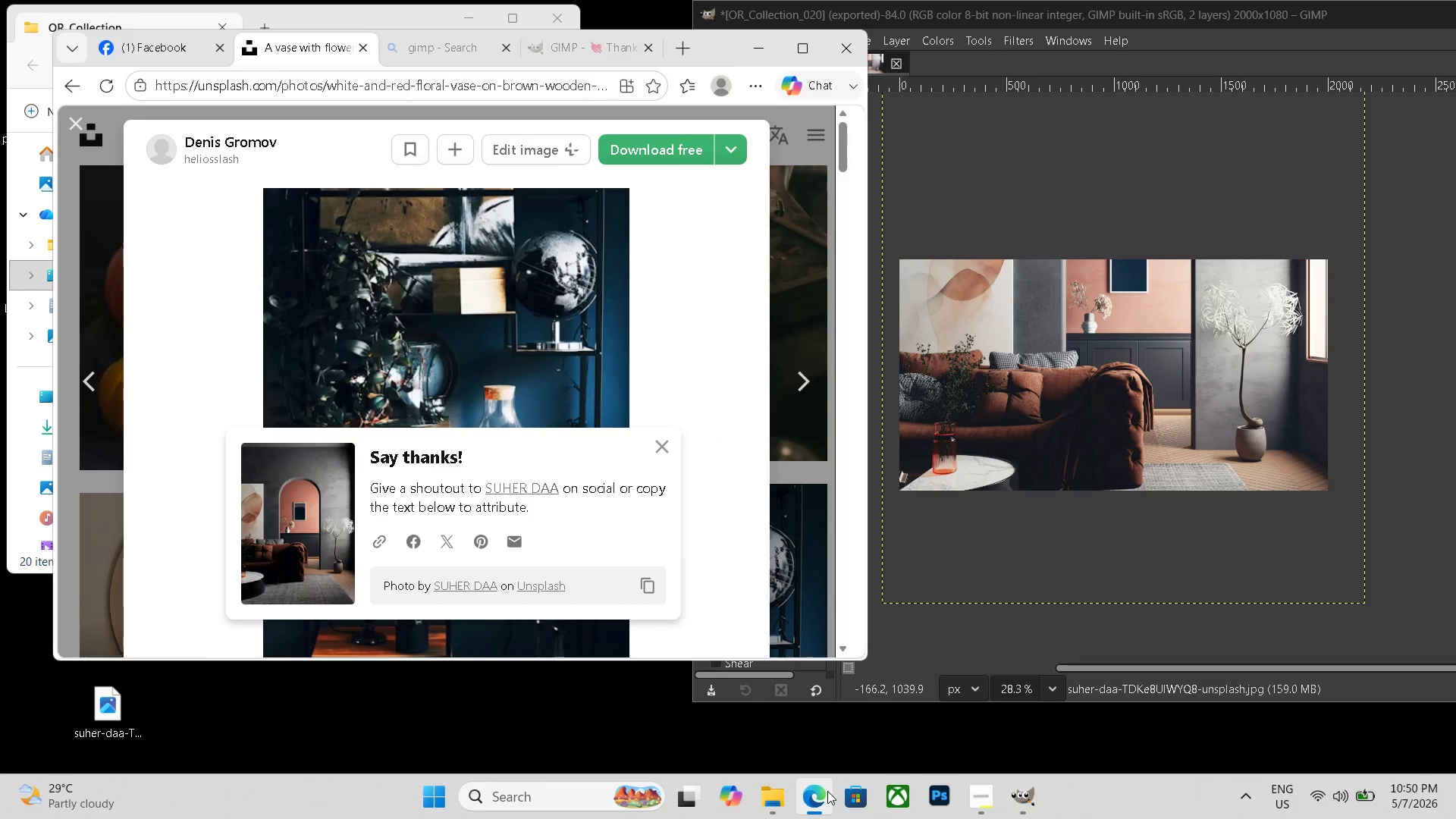 
key(ArrowRight)
 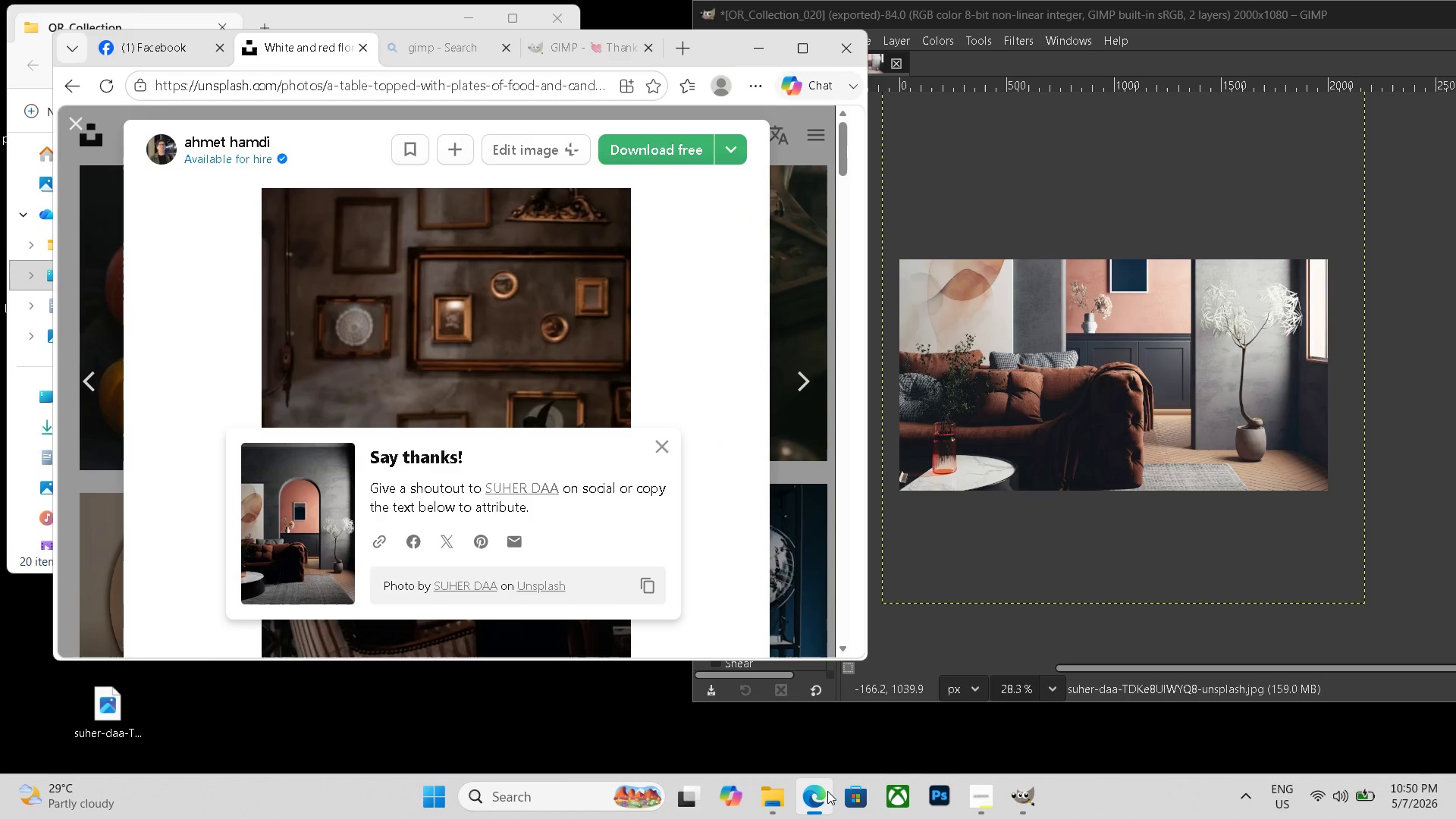 
key(ArrowRight)
 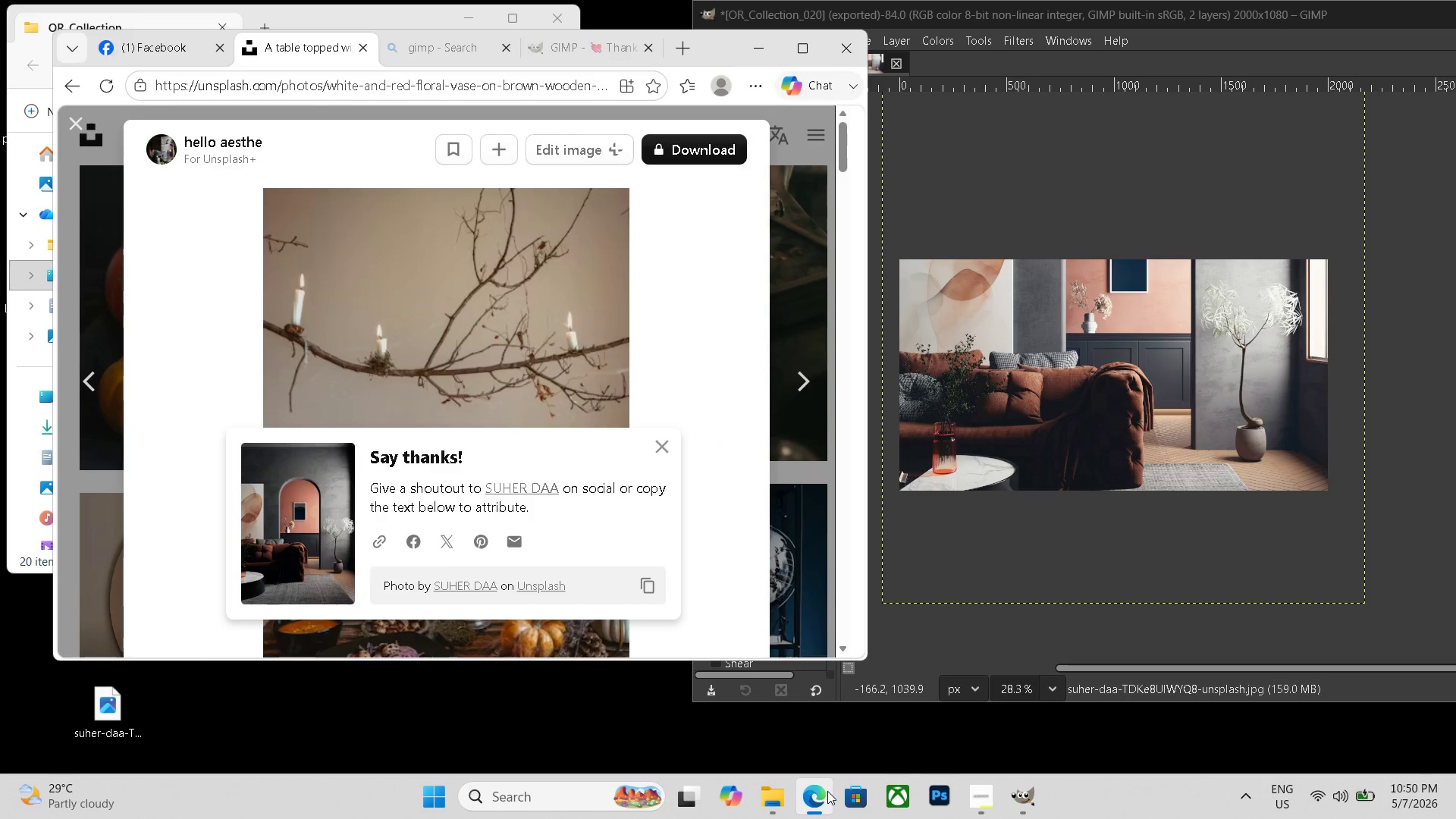 
key(ArrowLeft)
 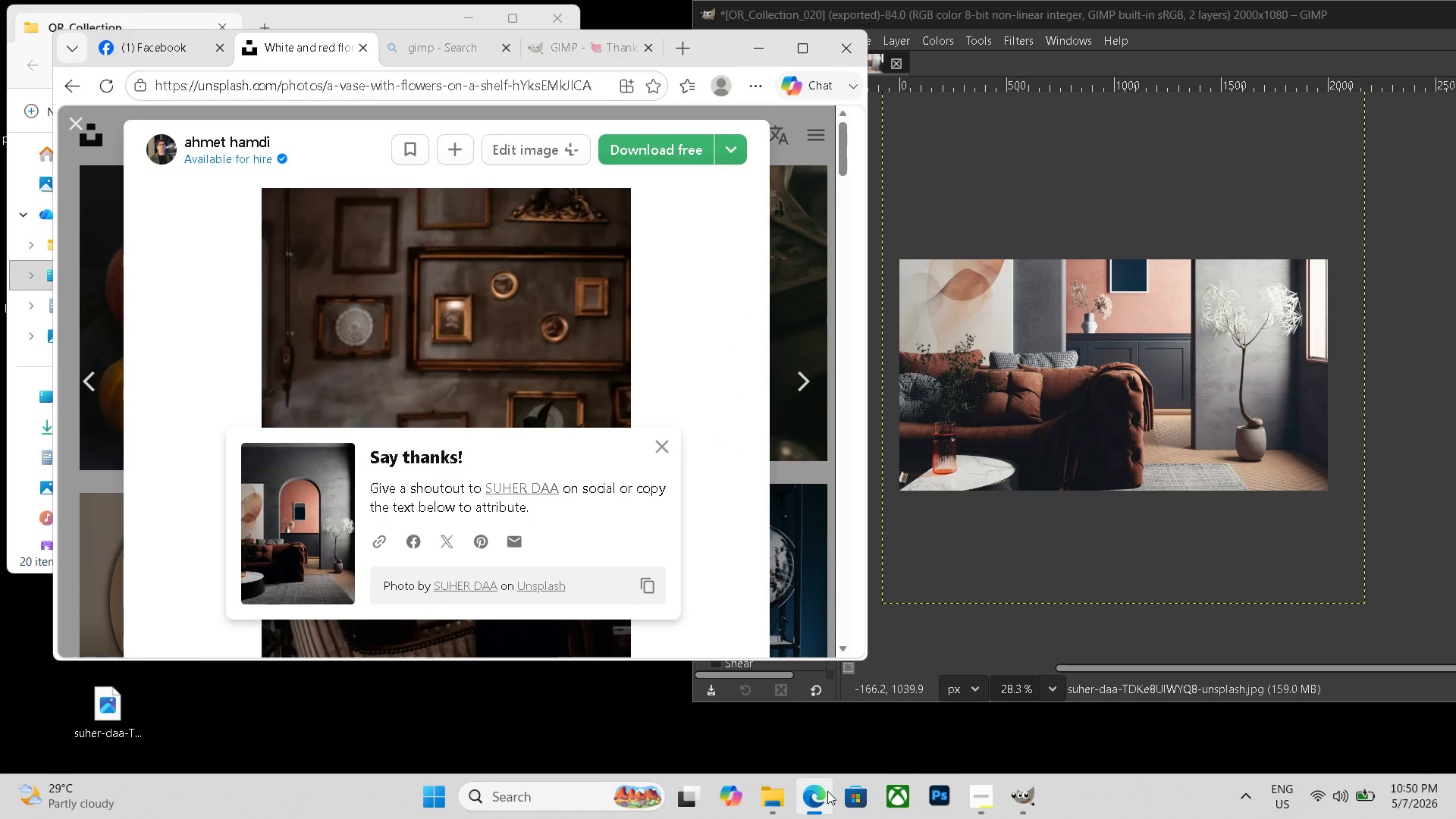 
key(ArrowLeft)
 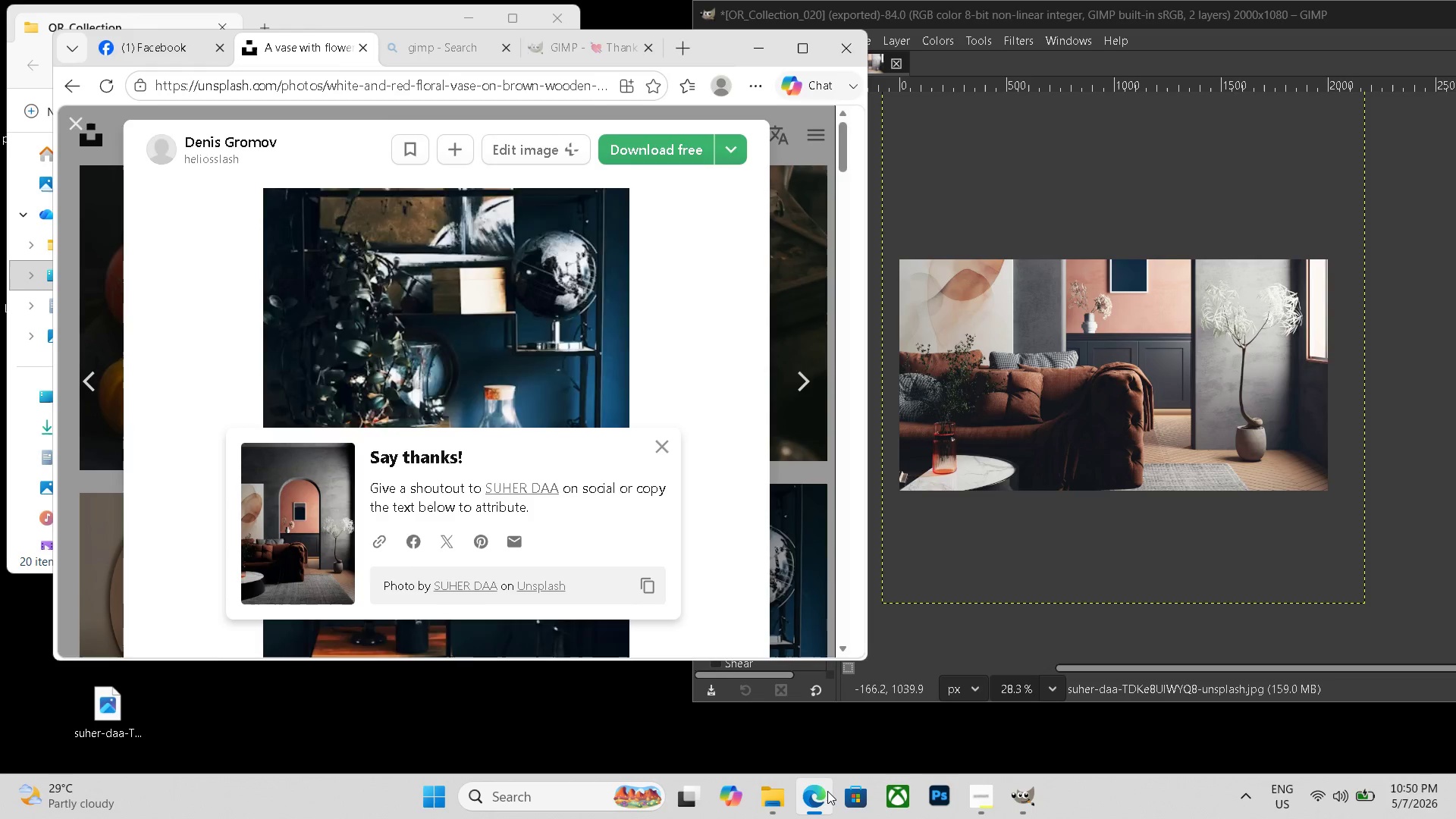 
key(ArrowRight)
 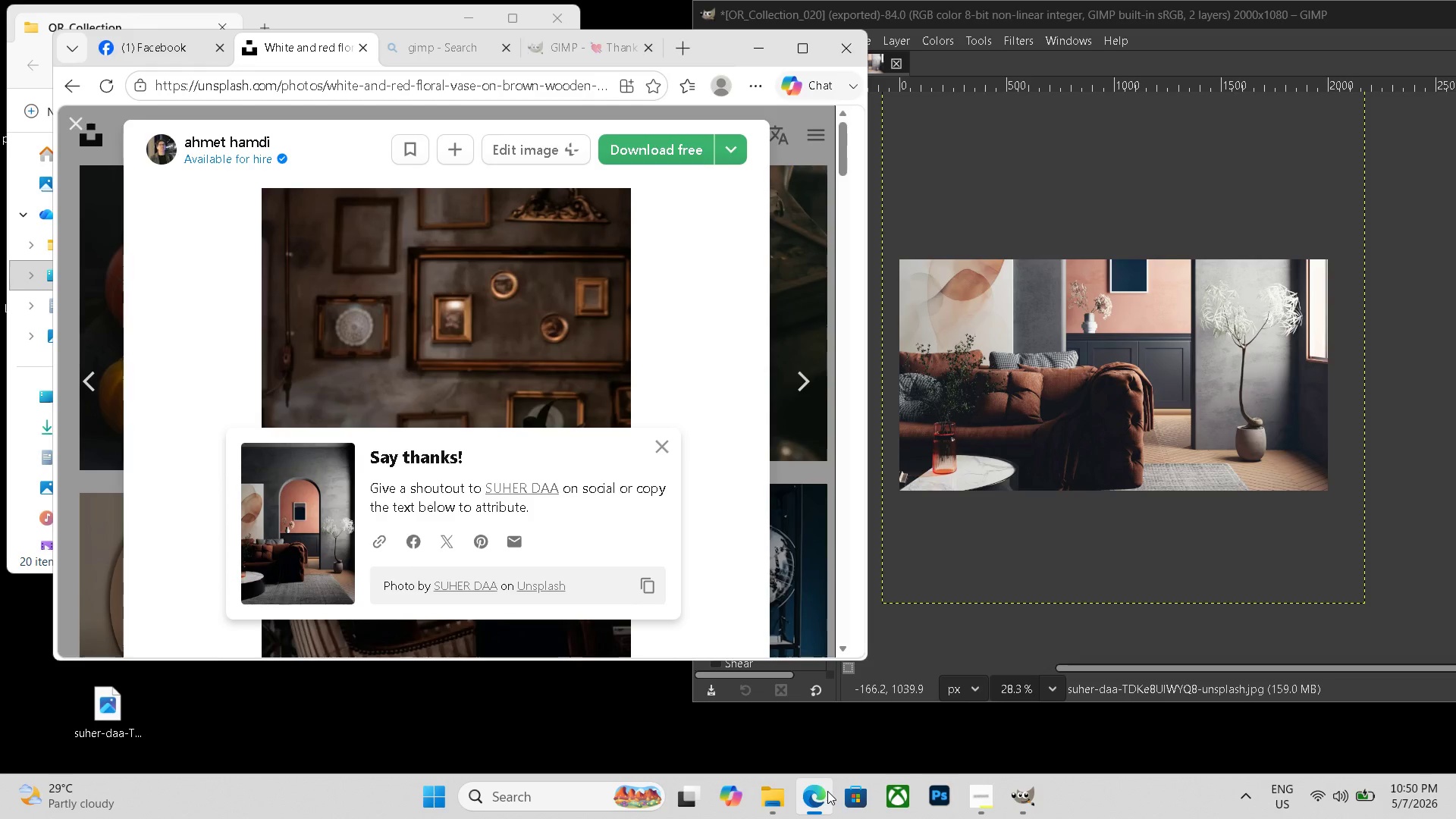 
key(ArrowLeft)
 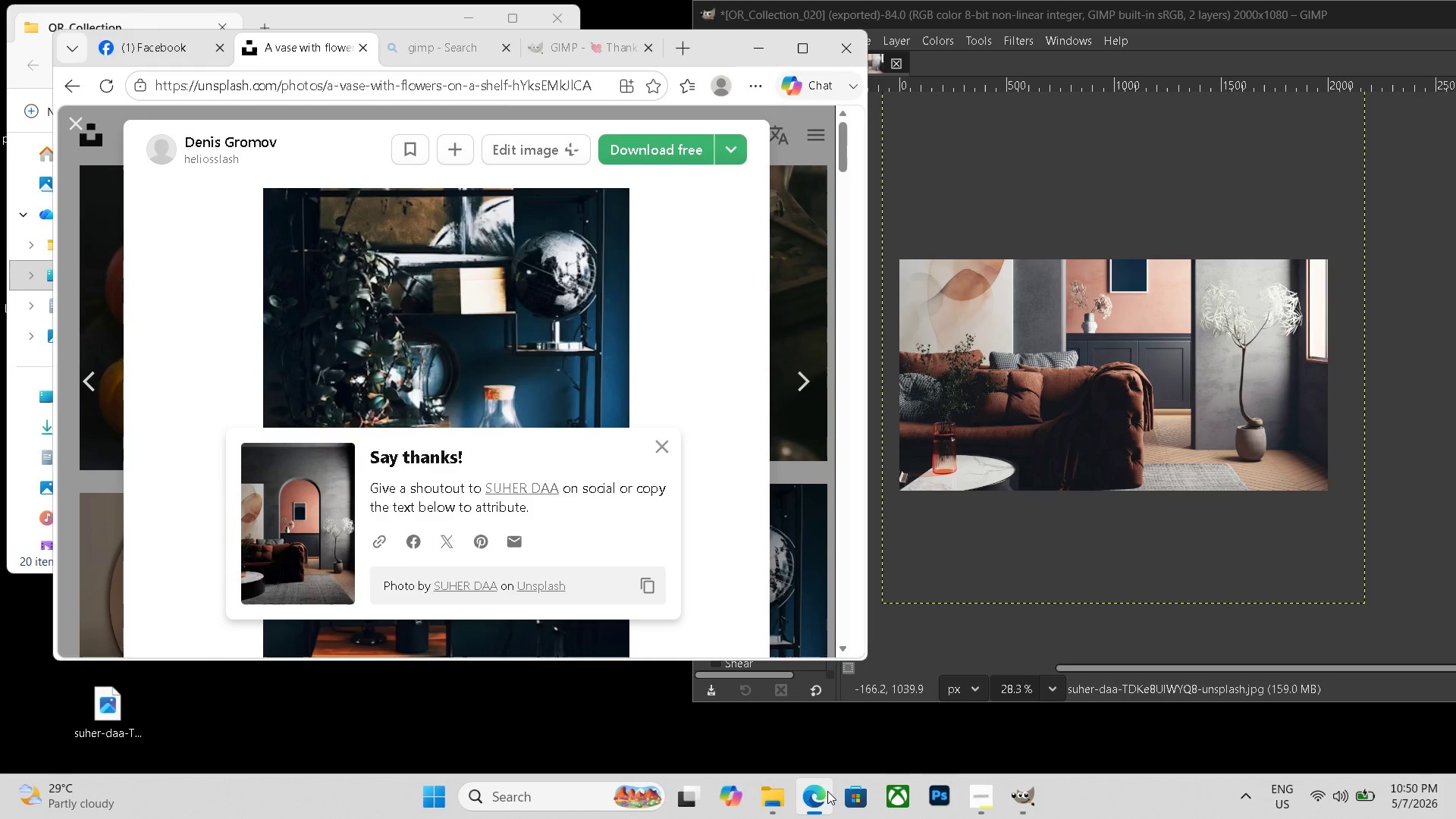 
key(ArrowRight)
 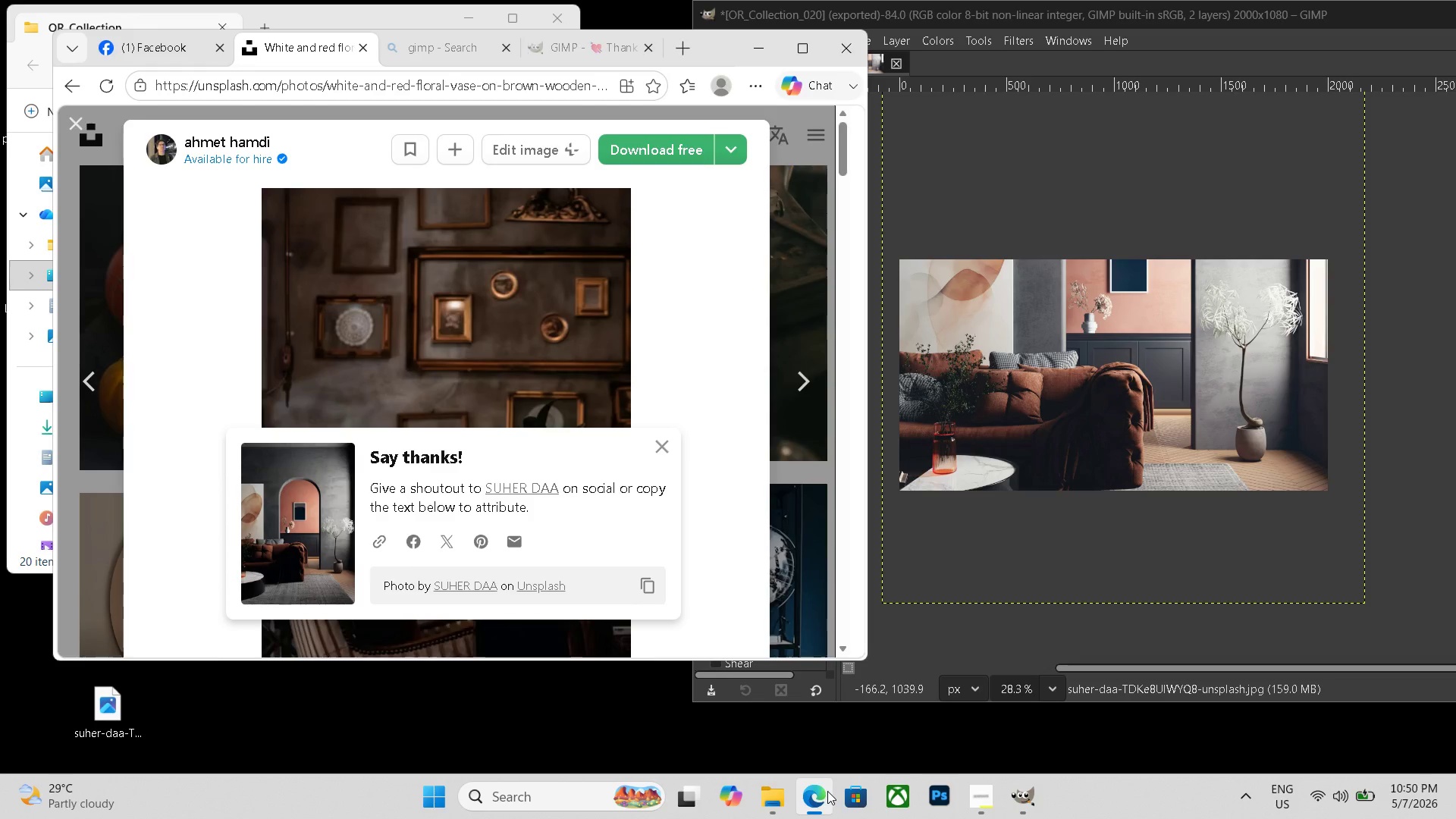 
wait(9.08)
 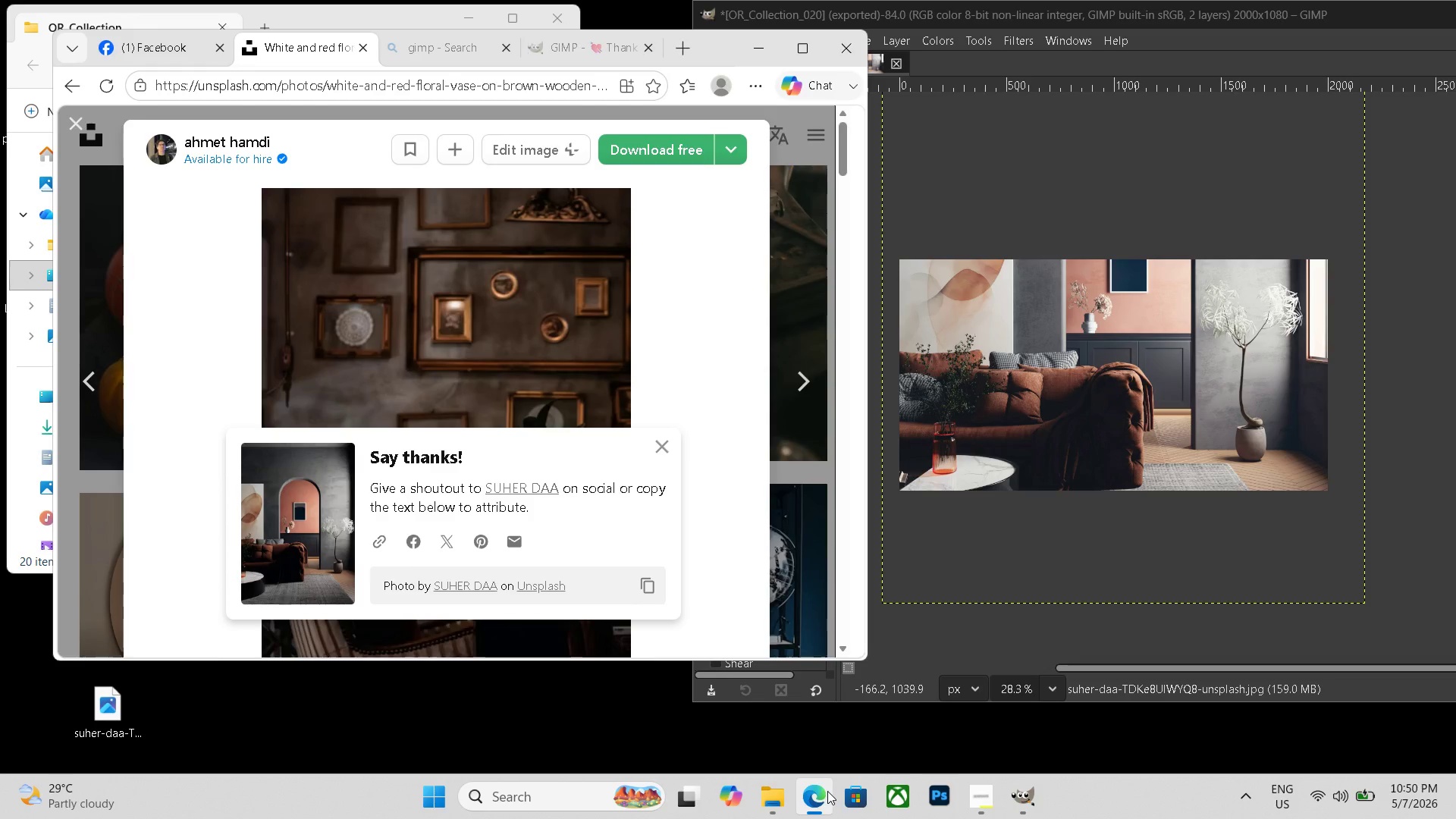 
key(ArrowRight)
 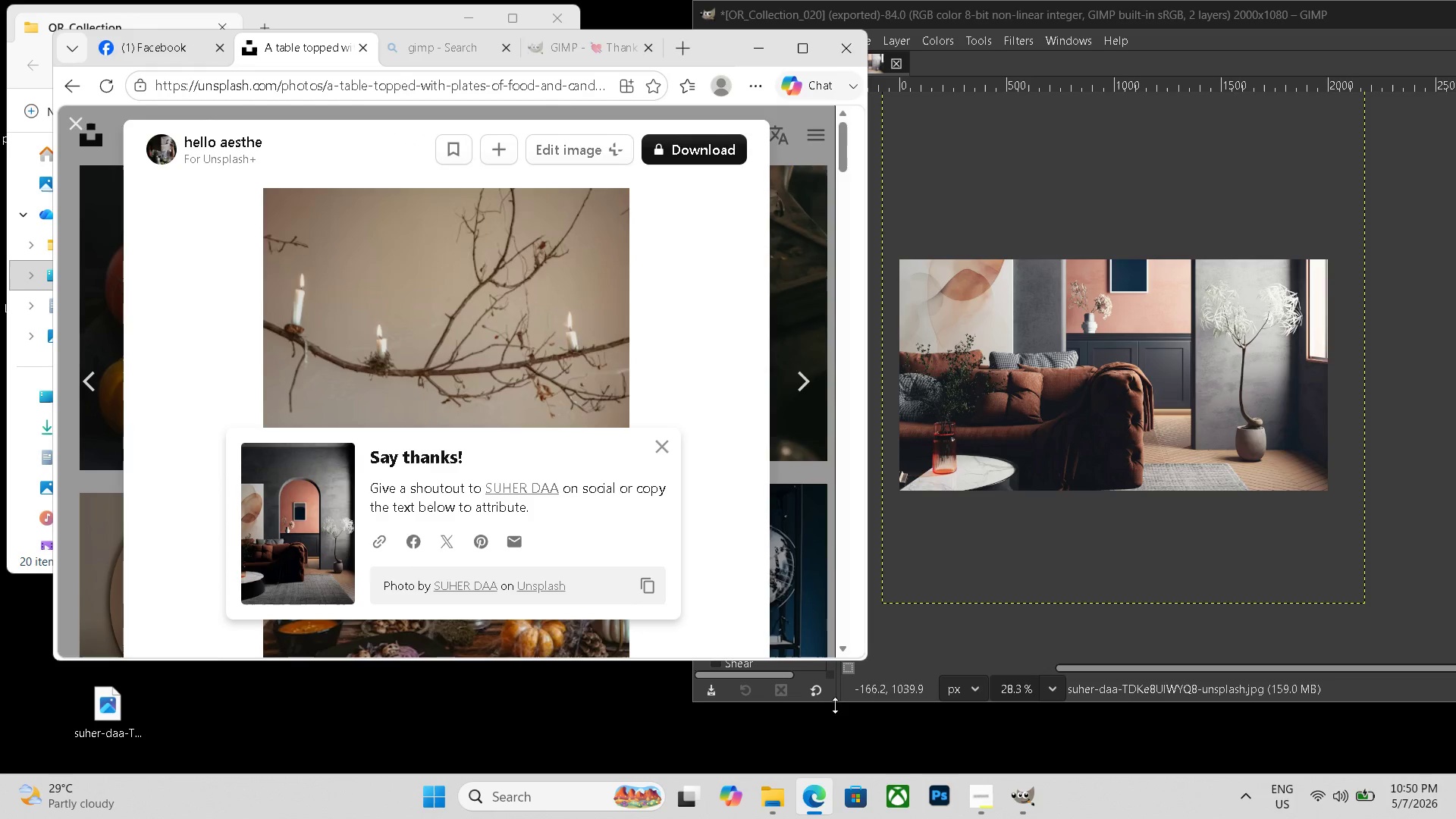 
key(ArrowRight)
 